 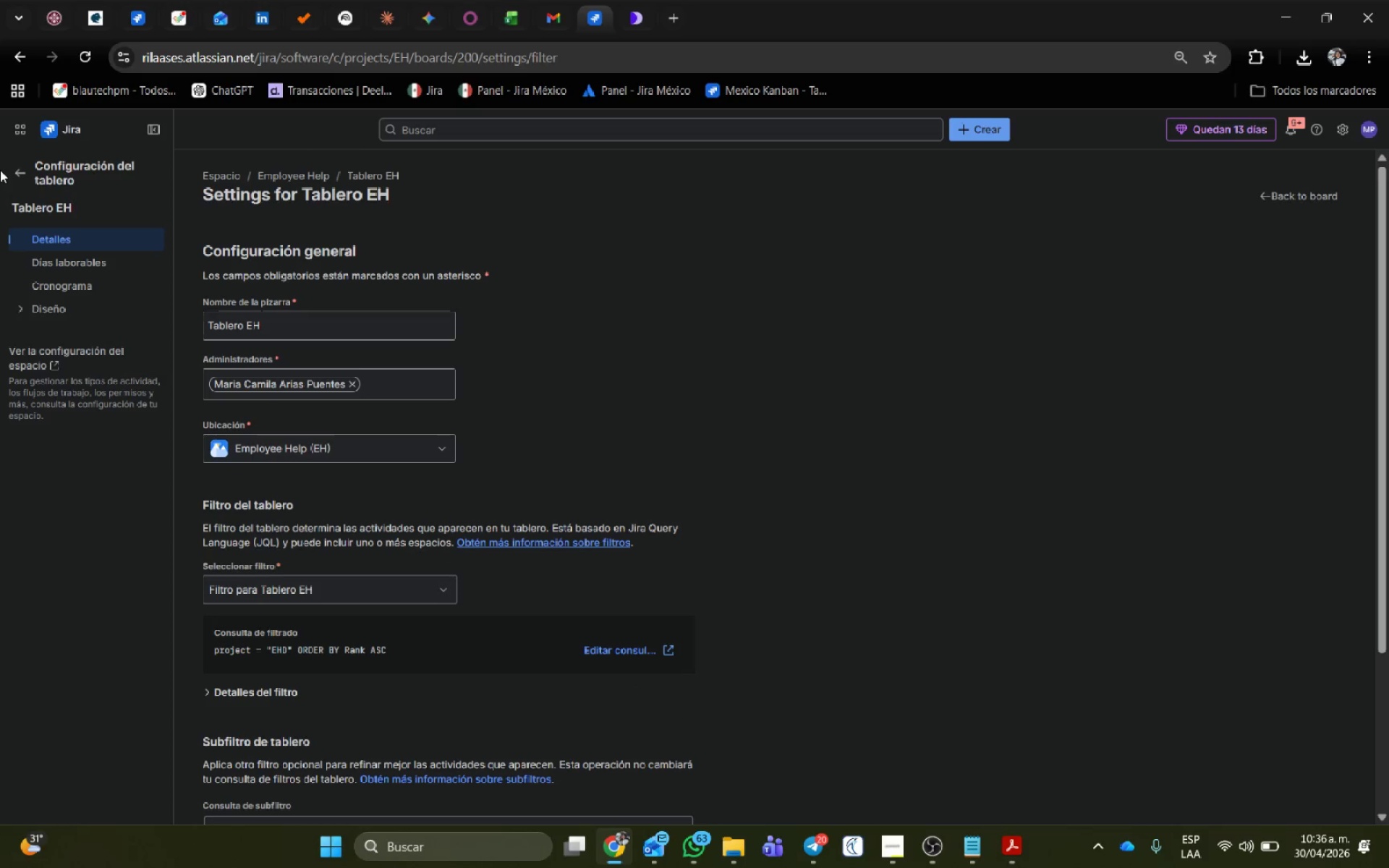 
left_click([26, 166])
 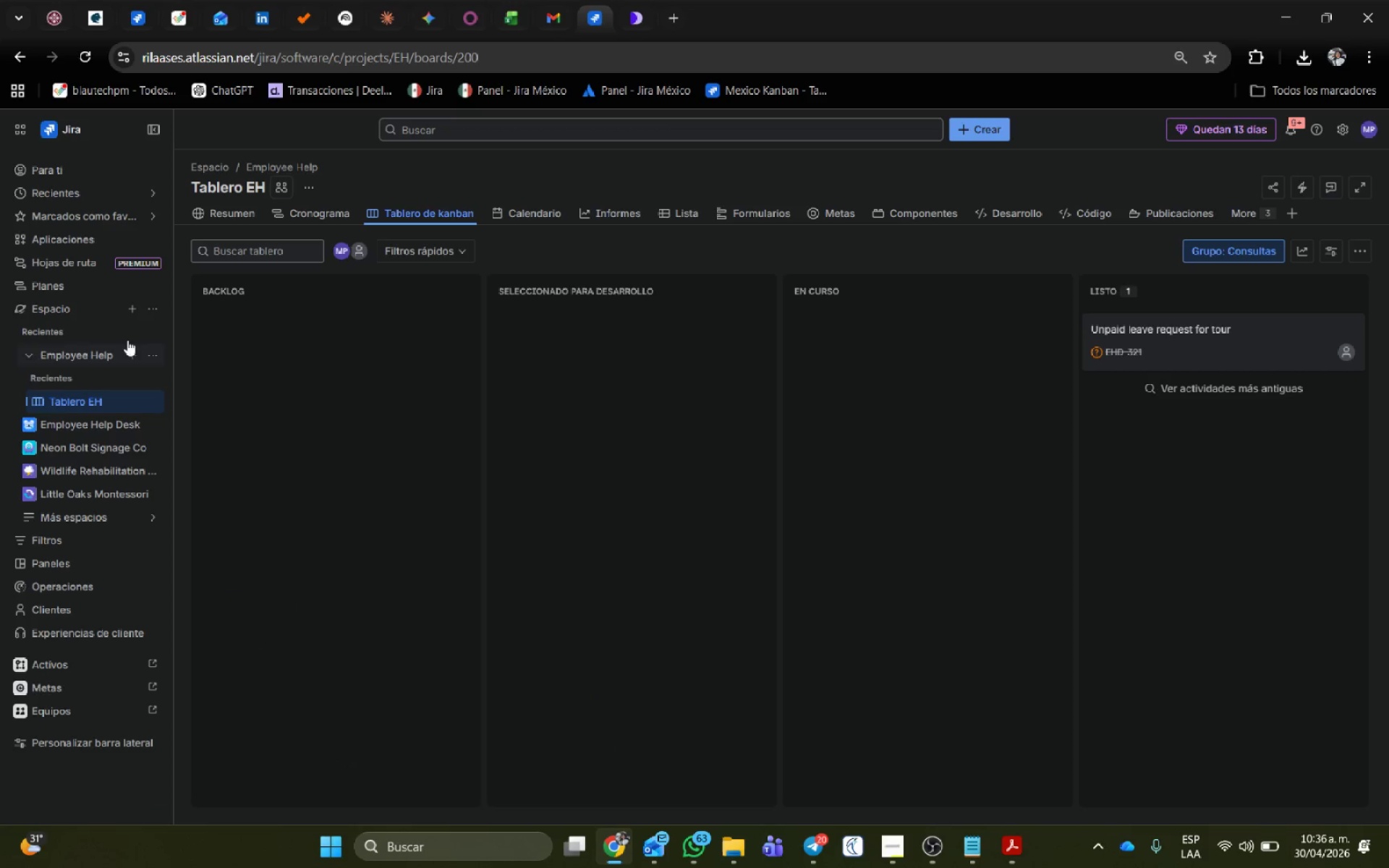 
left_click([137, 310])
 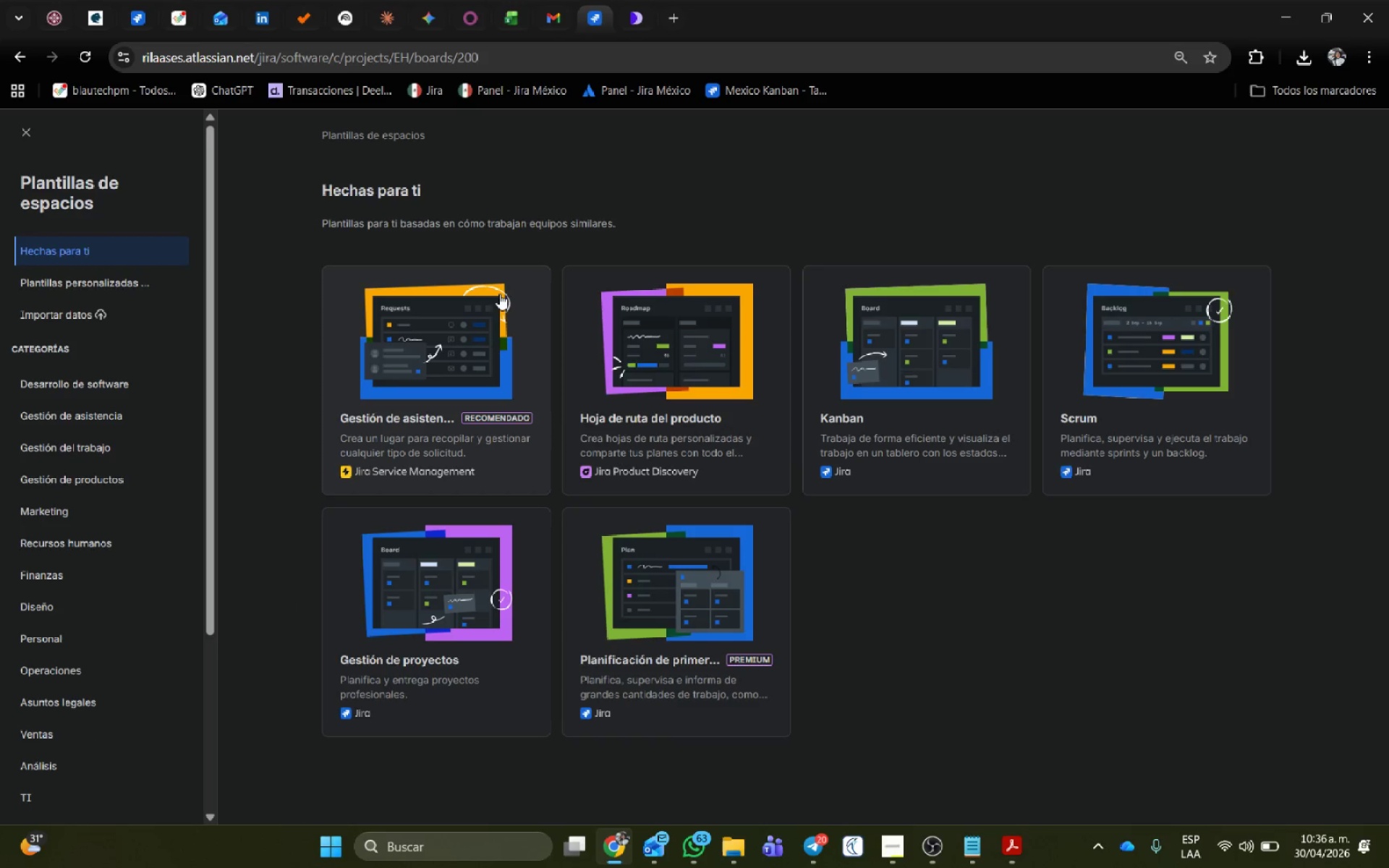 
left_click([938, 369])
 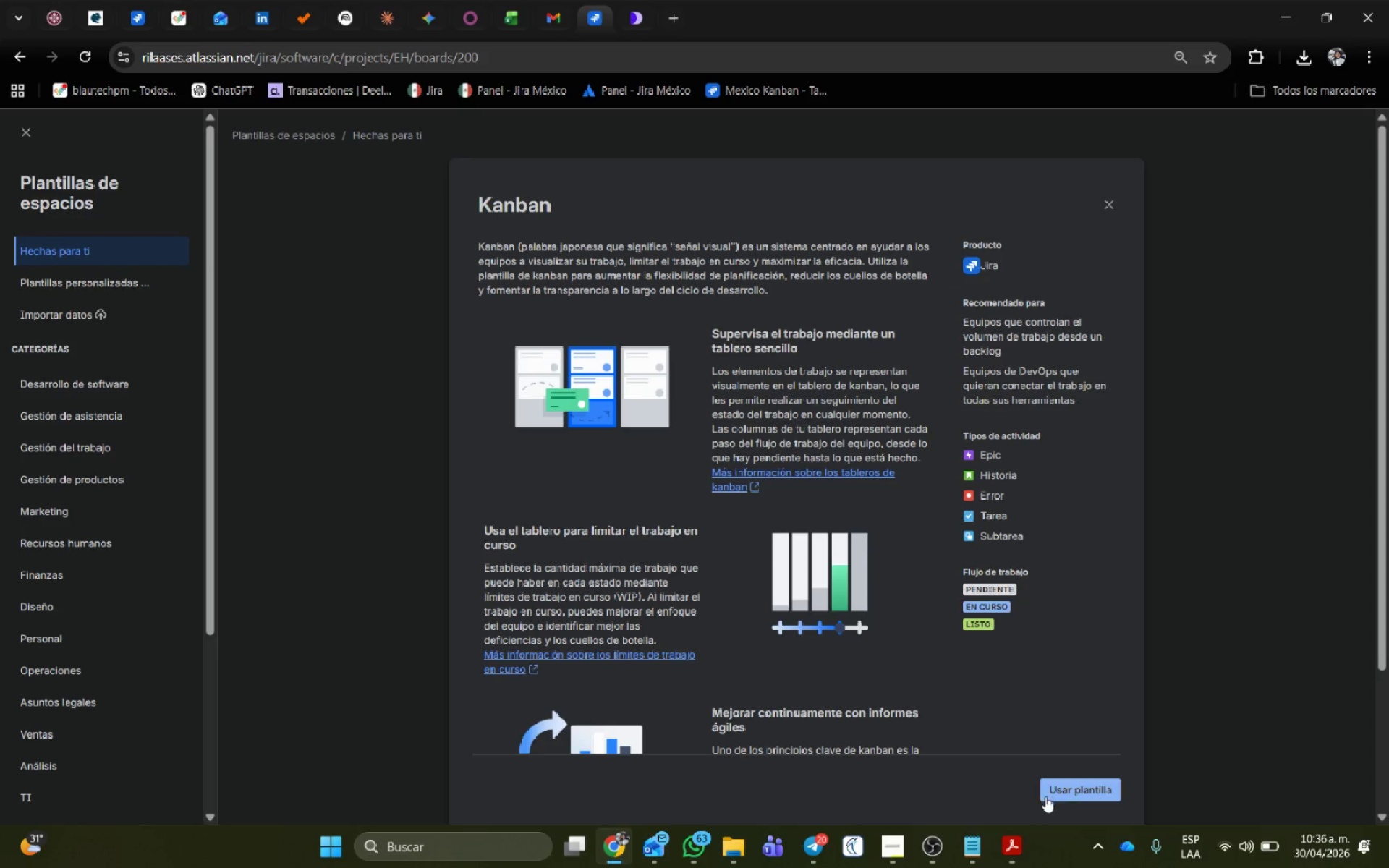 
left_click([1076, 793])
 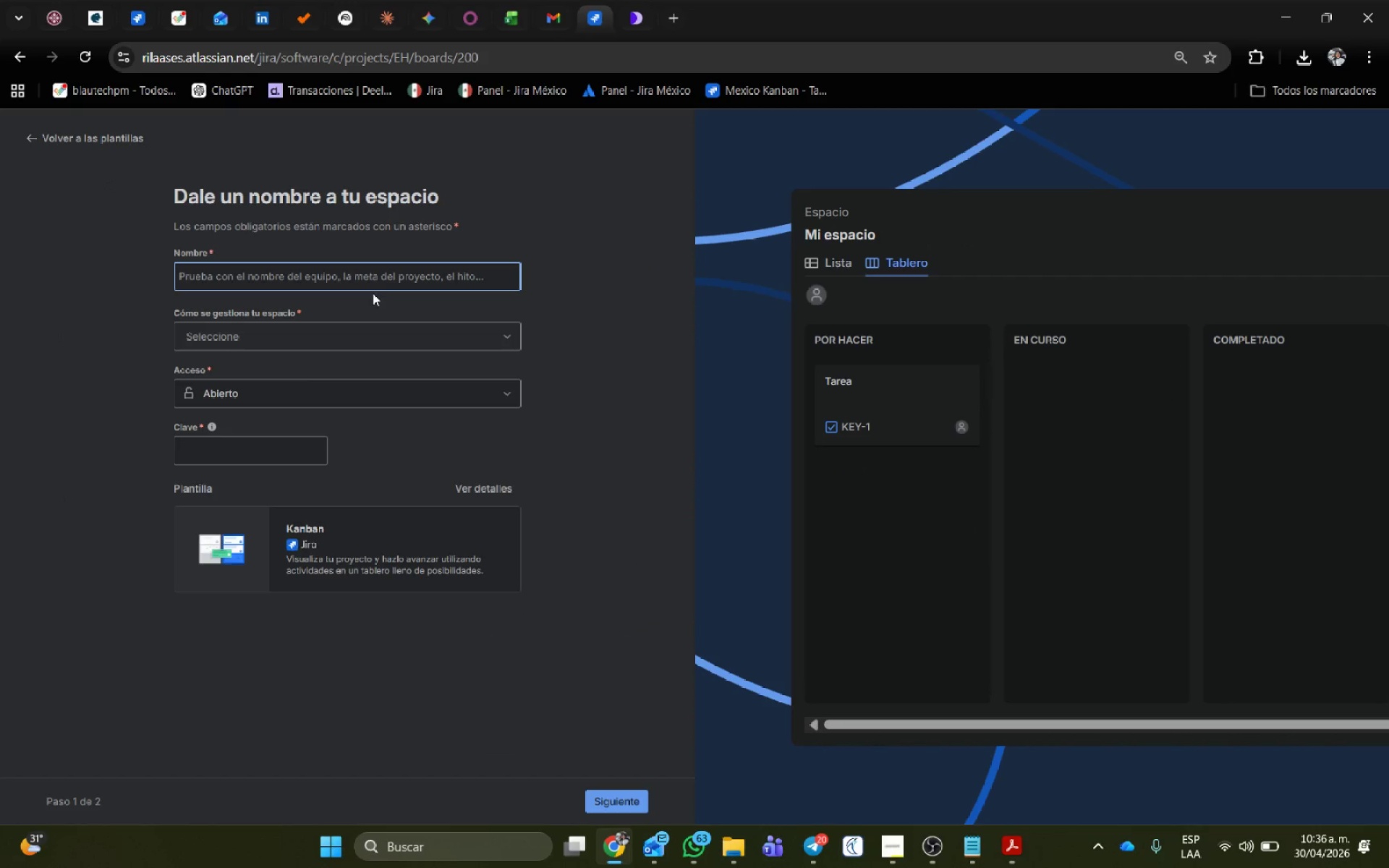 
left_click([368, 275])
 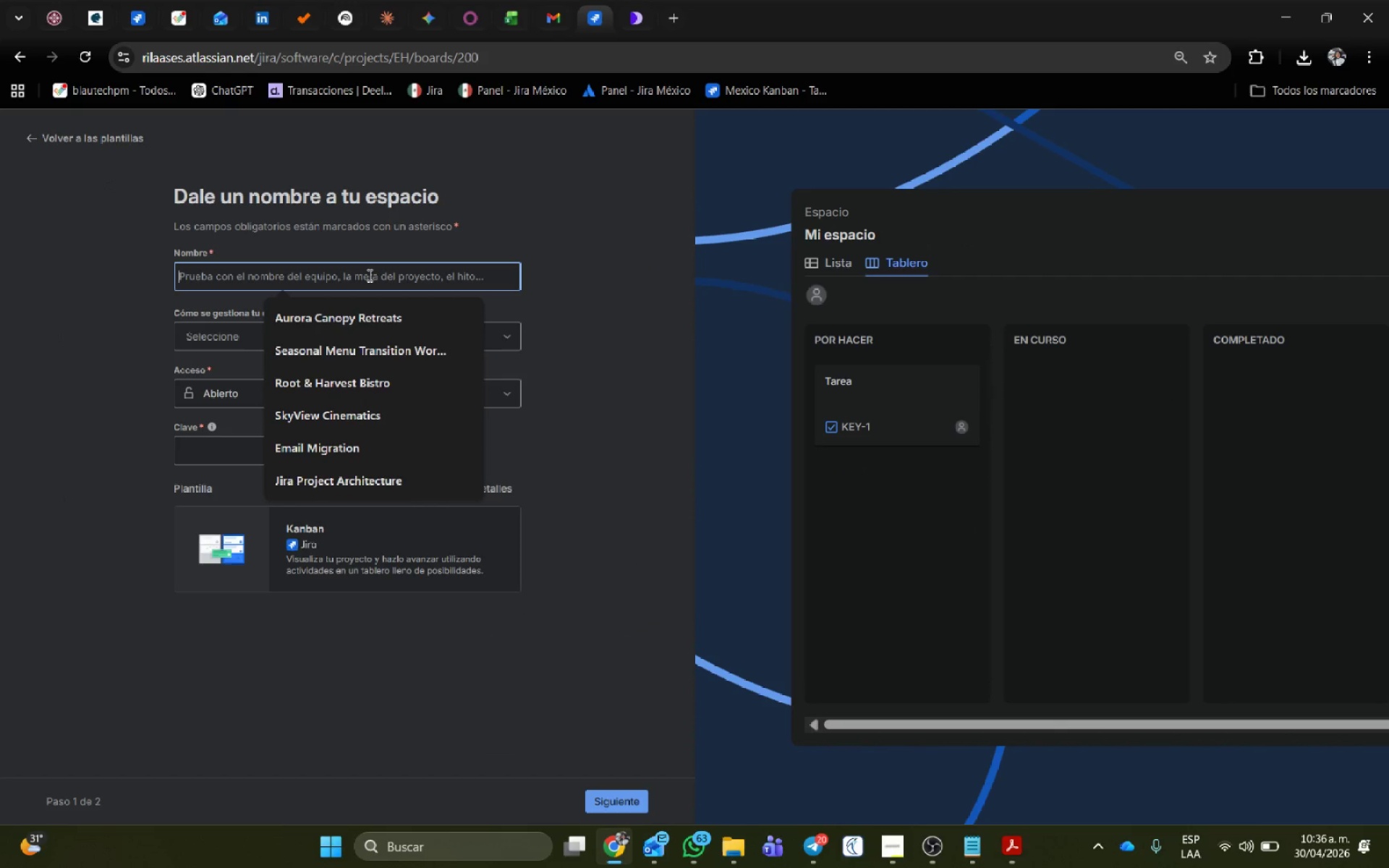 
key(Control+V)
 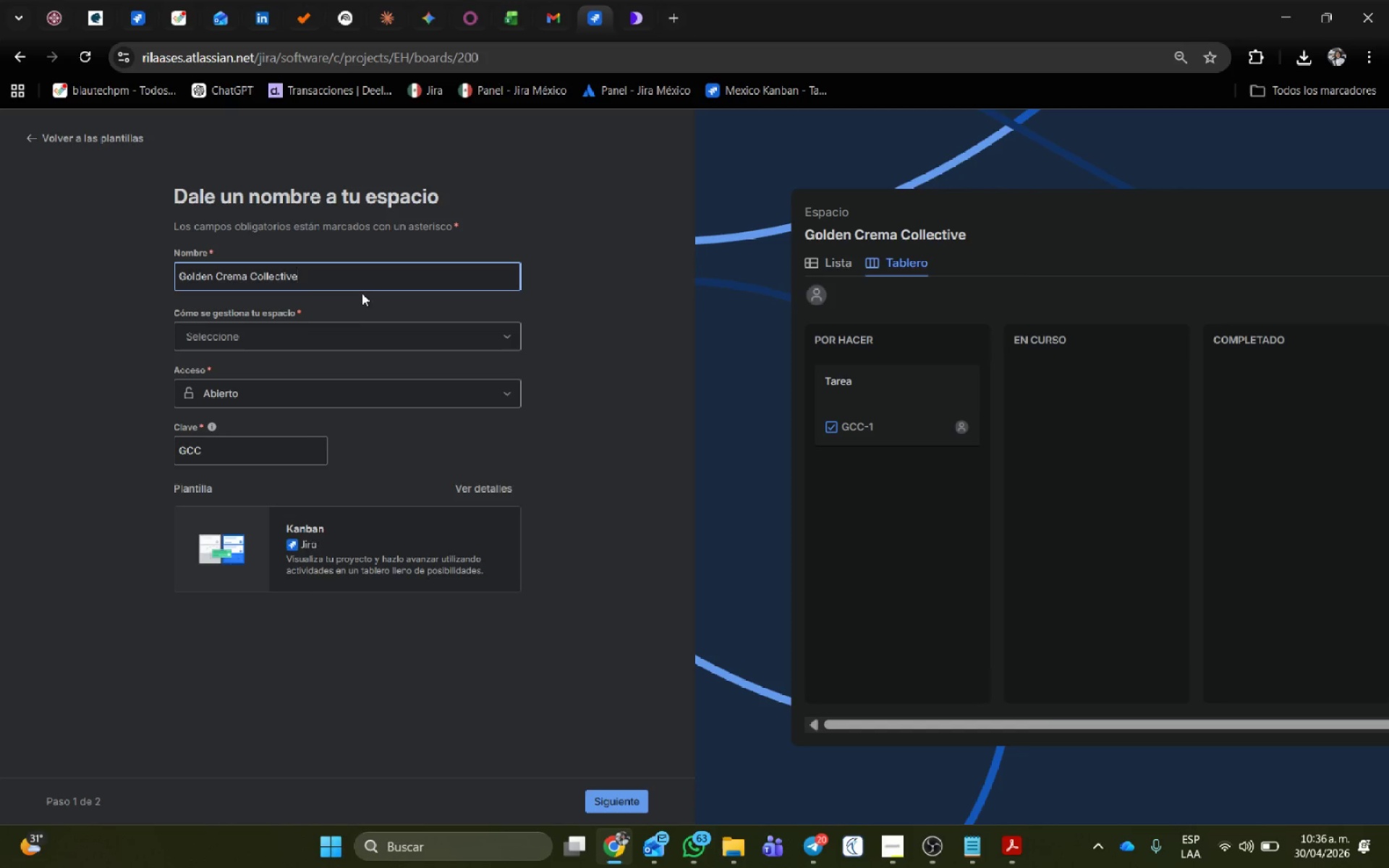 
left_click([357, 336])
 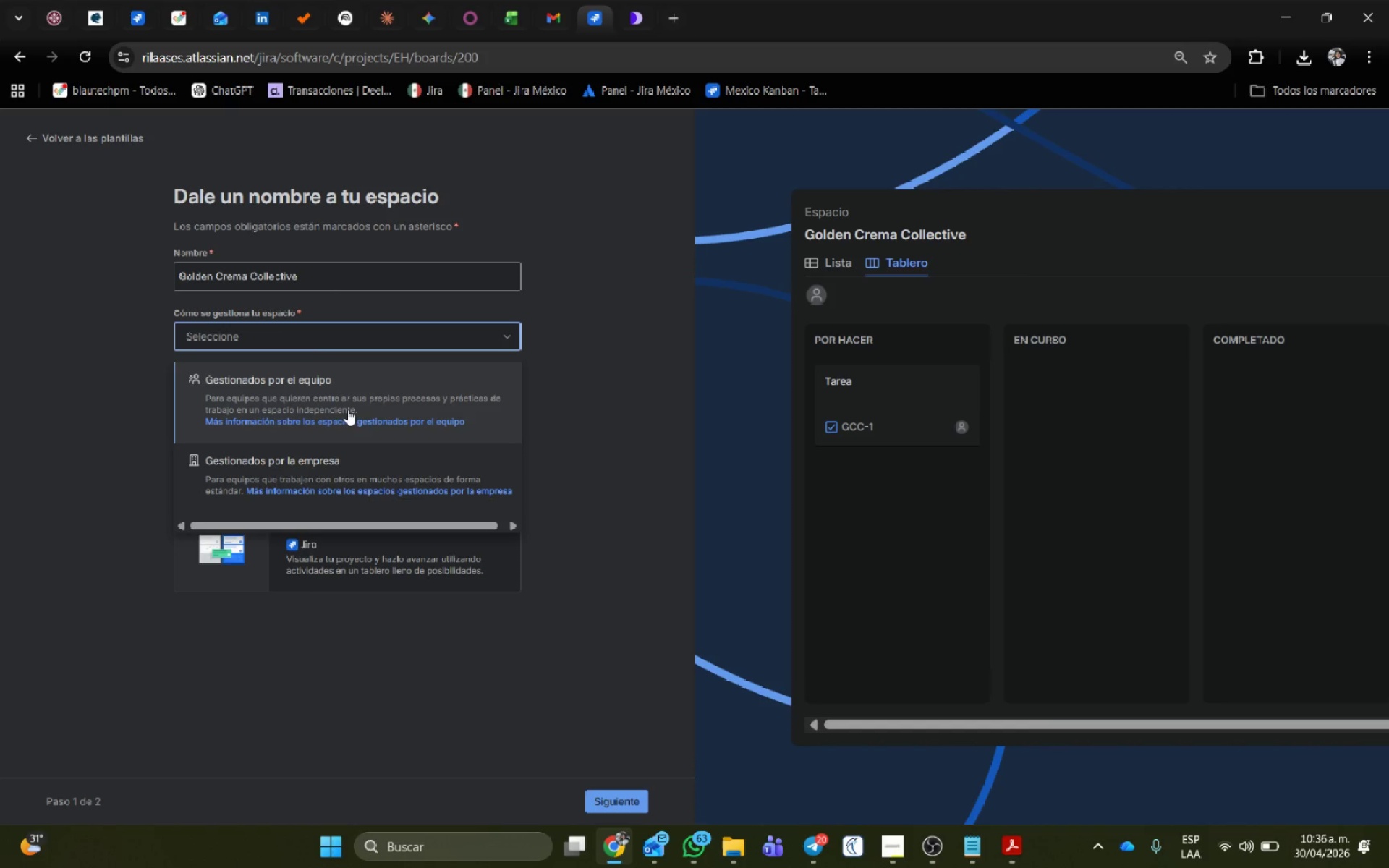 
left_click([340, 456])
 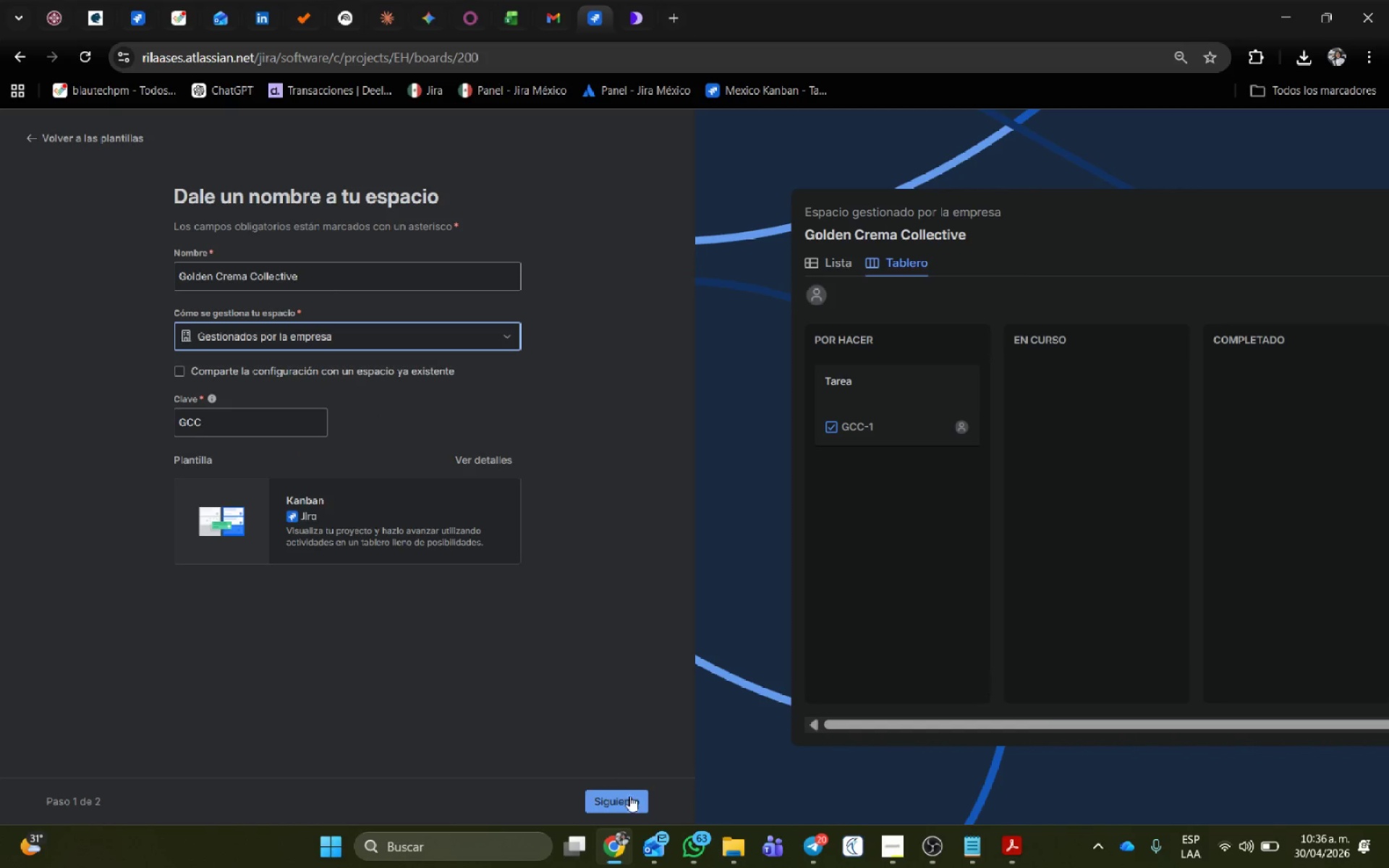 
left_click([630, 803])
 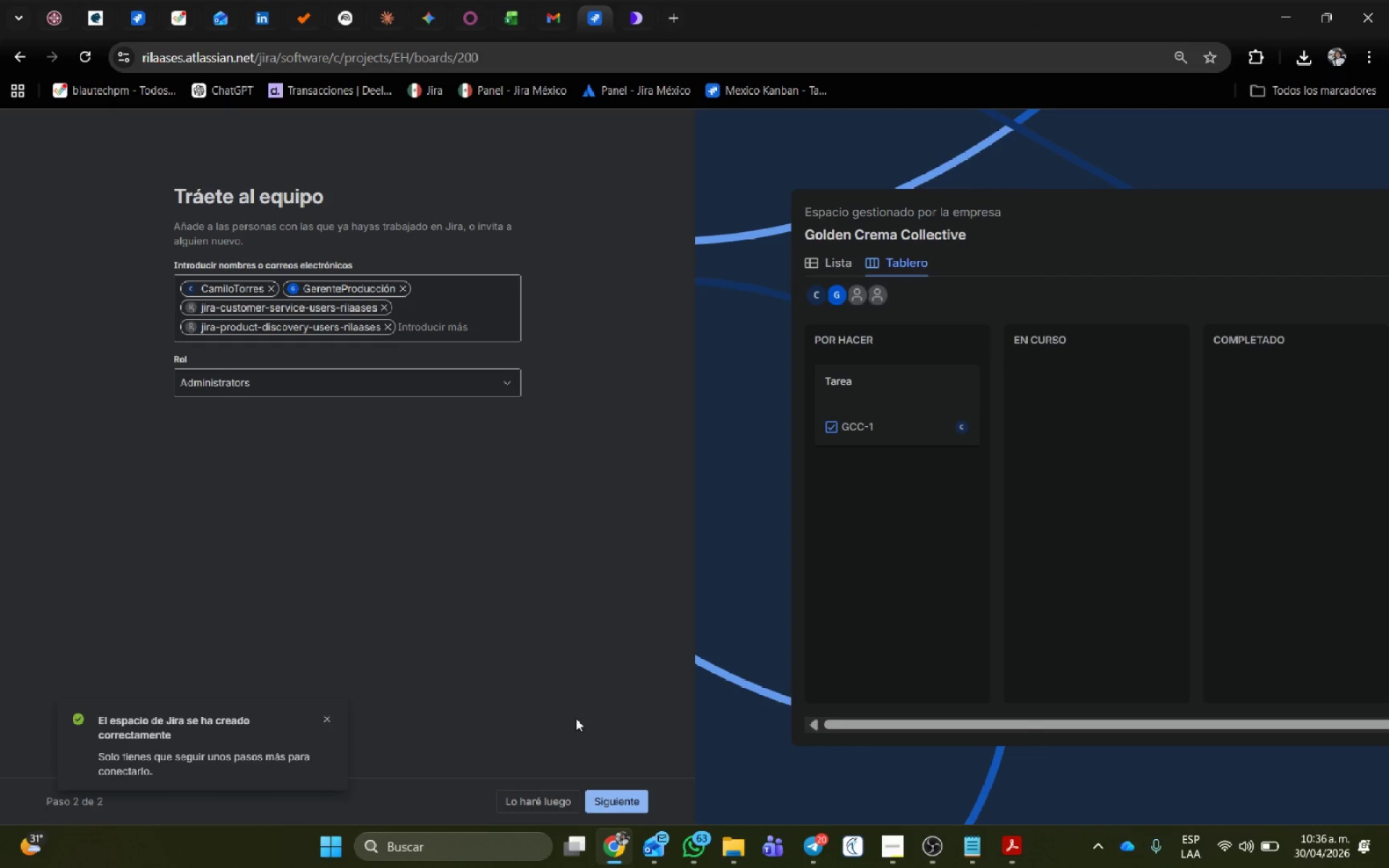 
wait(13.66)
 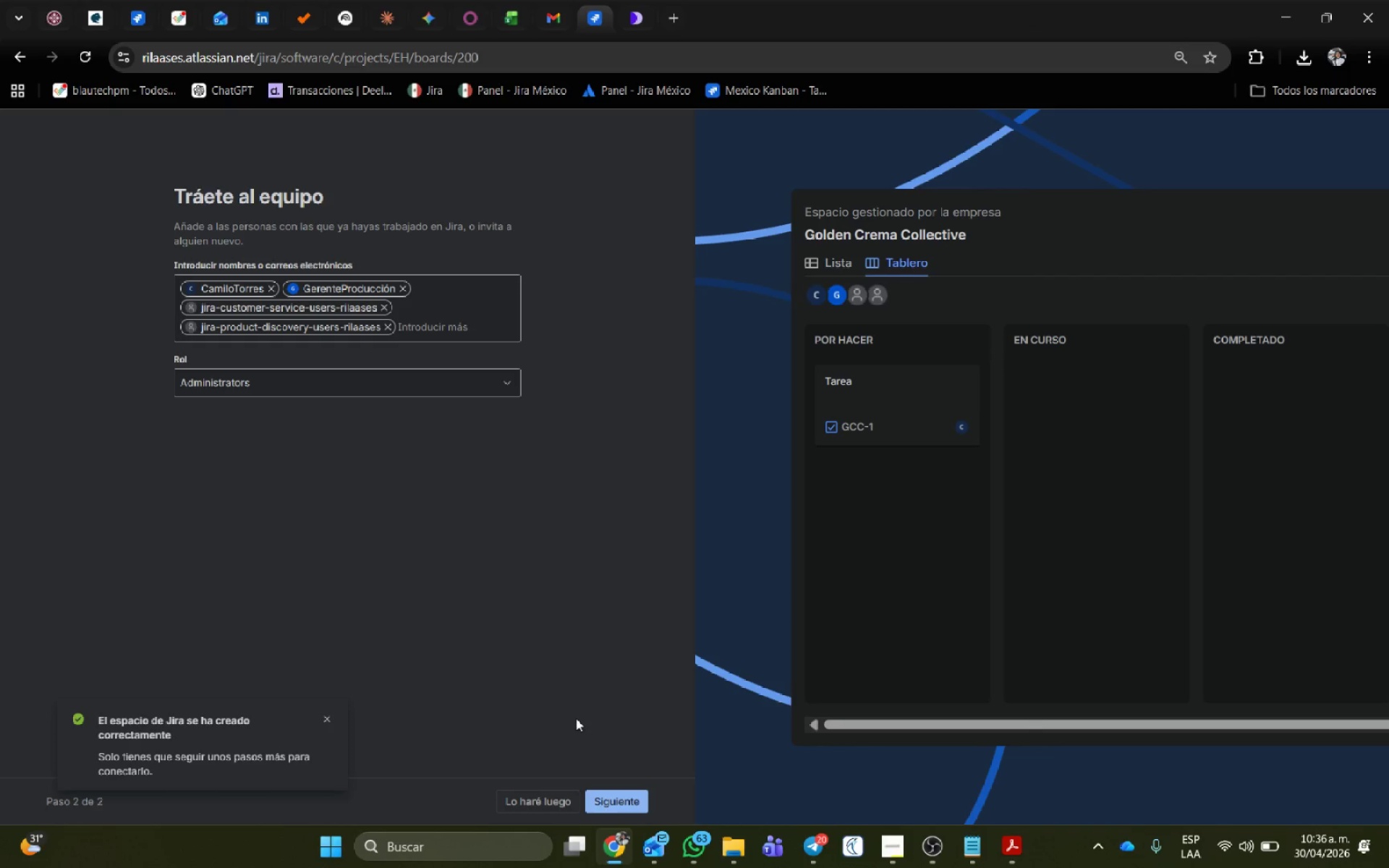 
left_click([632, 810])
 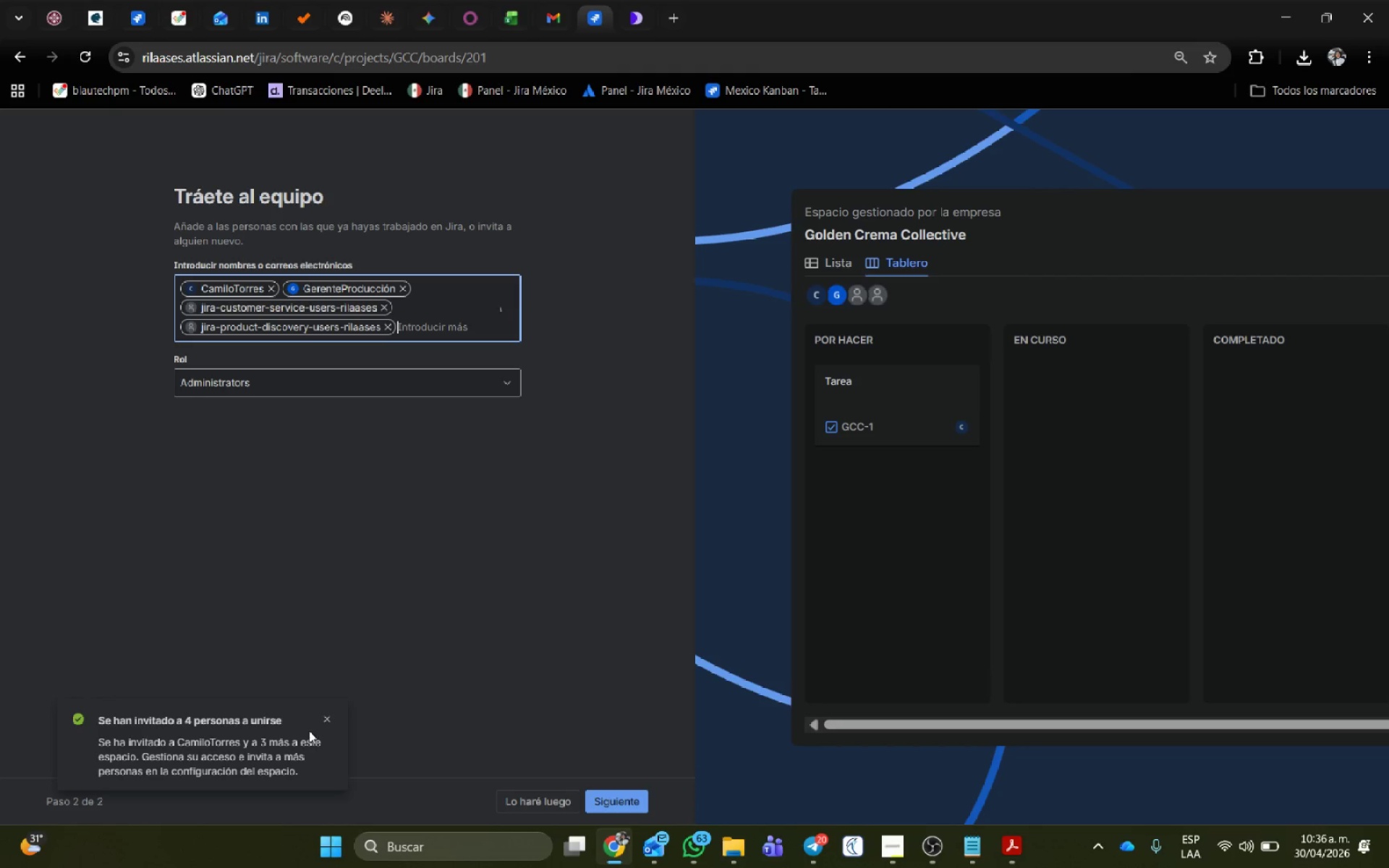 
left_click([328, 717])
 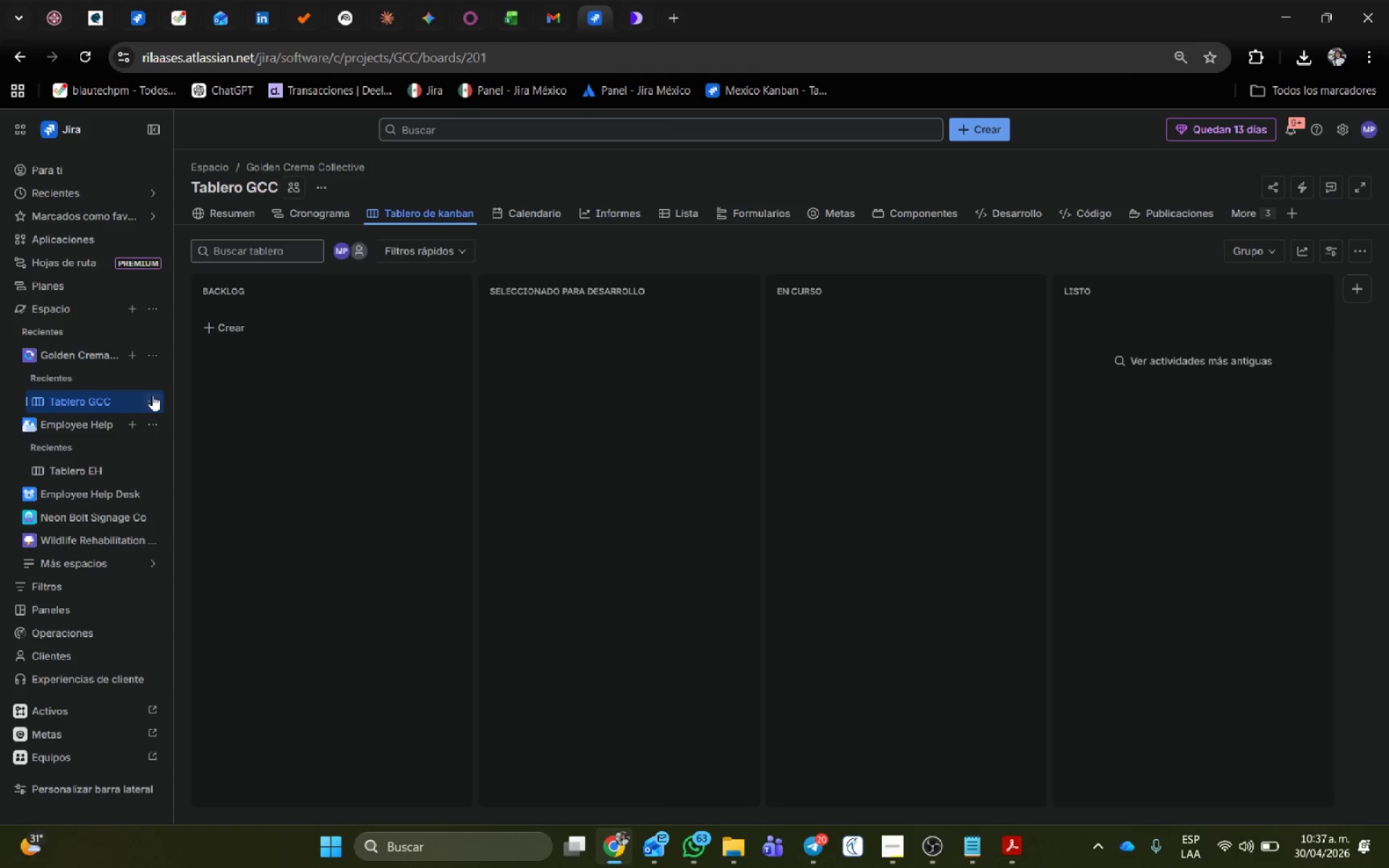 
left_click([155, 361])
 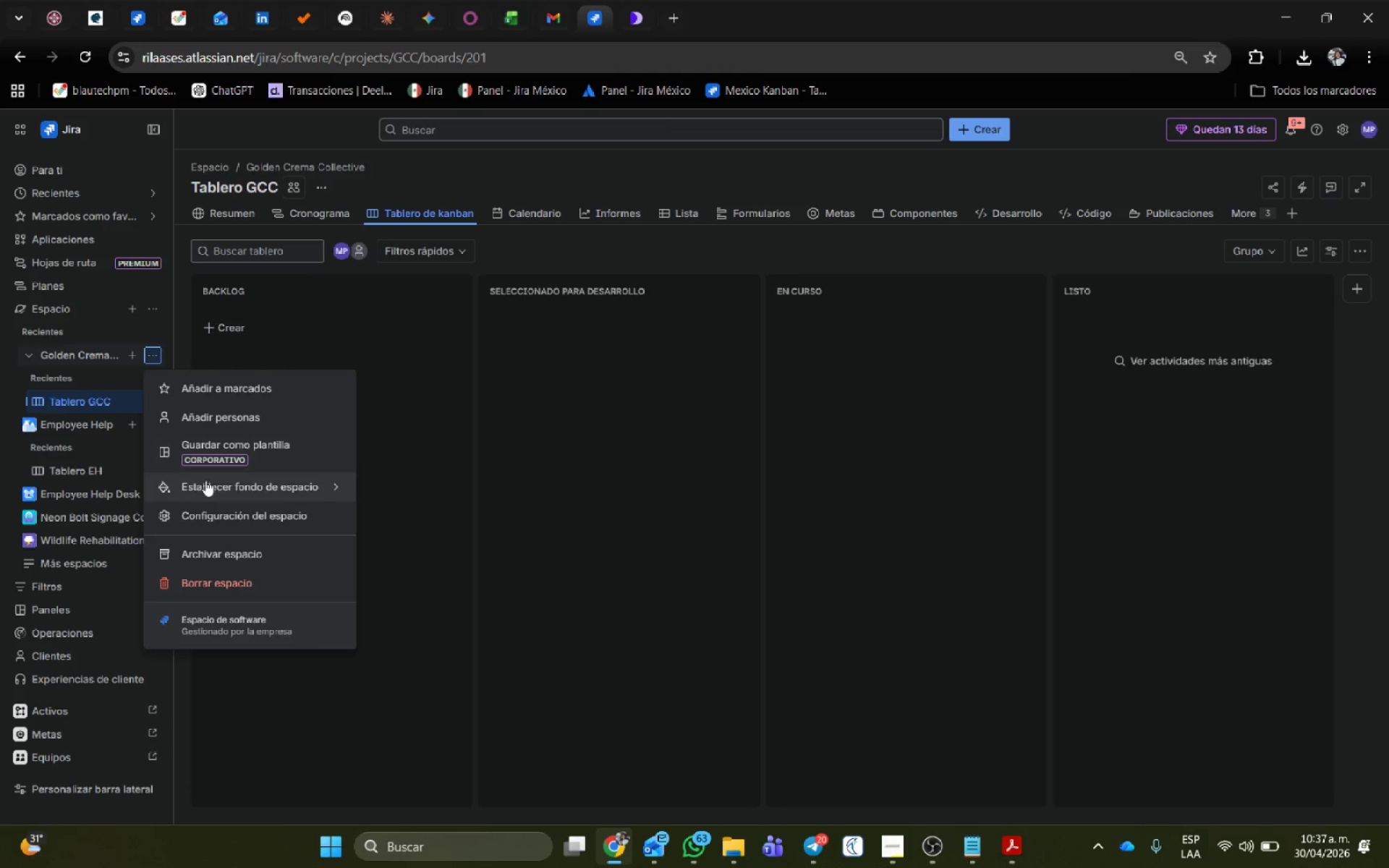 
left_click([215, 512])
 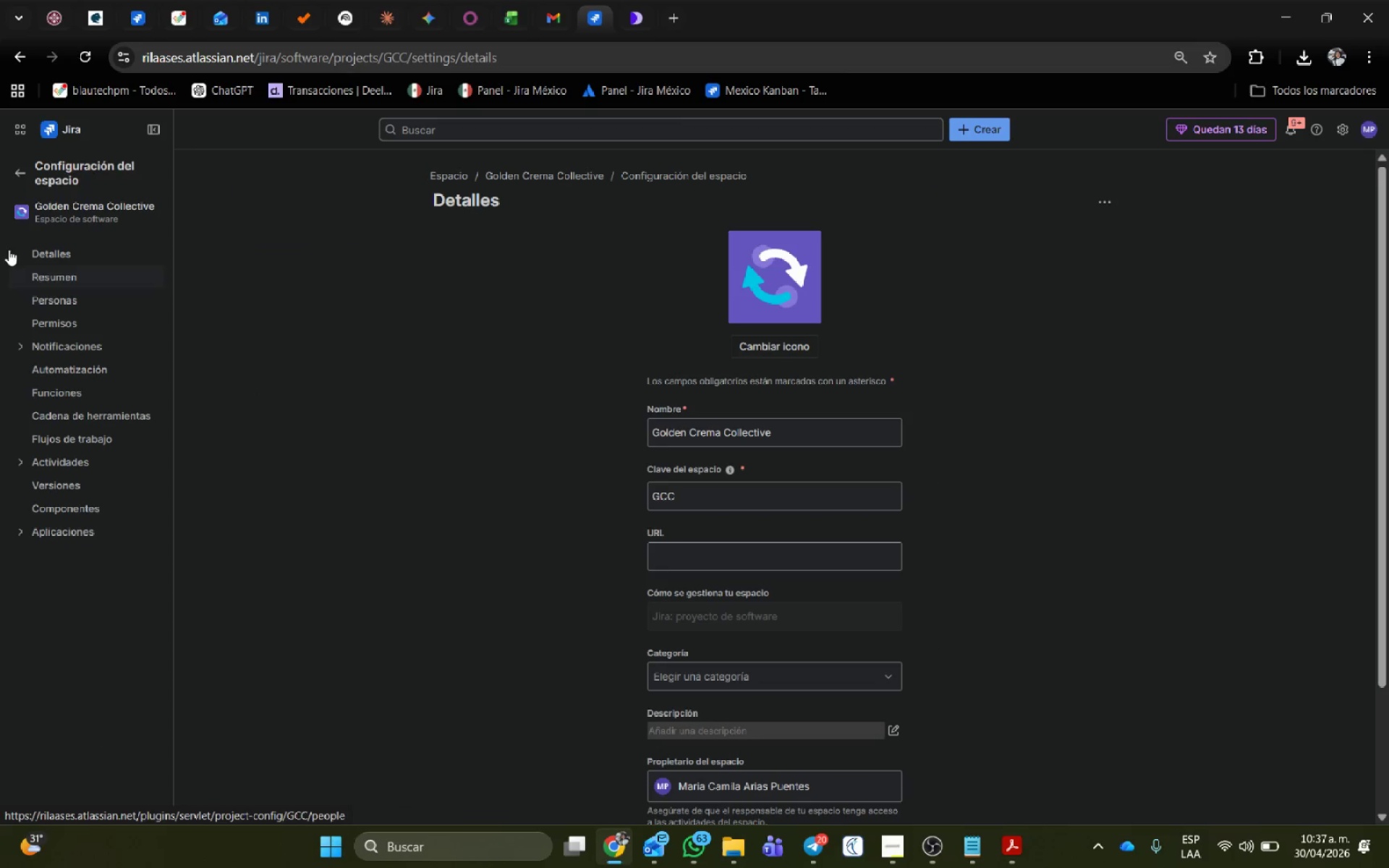 
wait(5.92)
 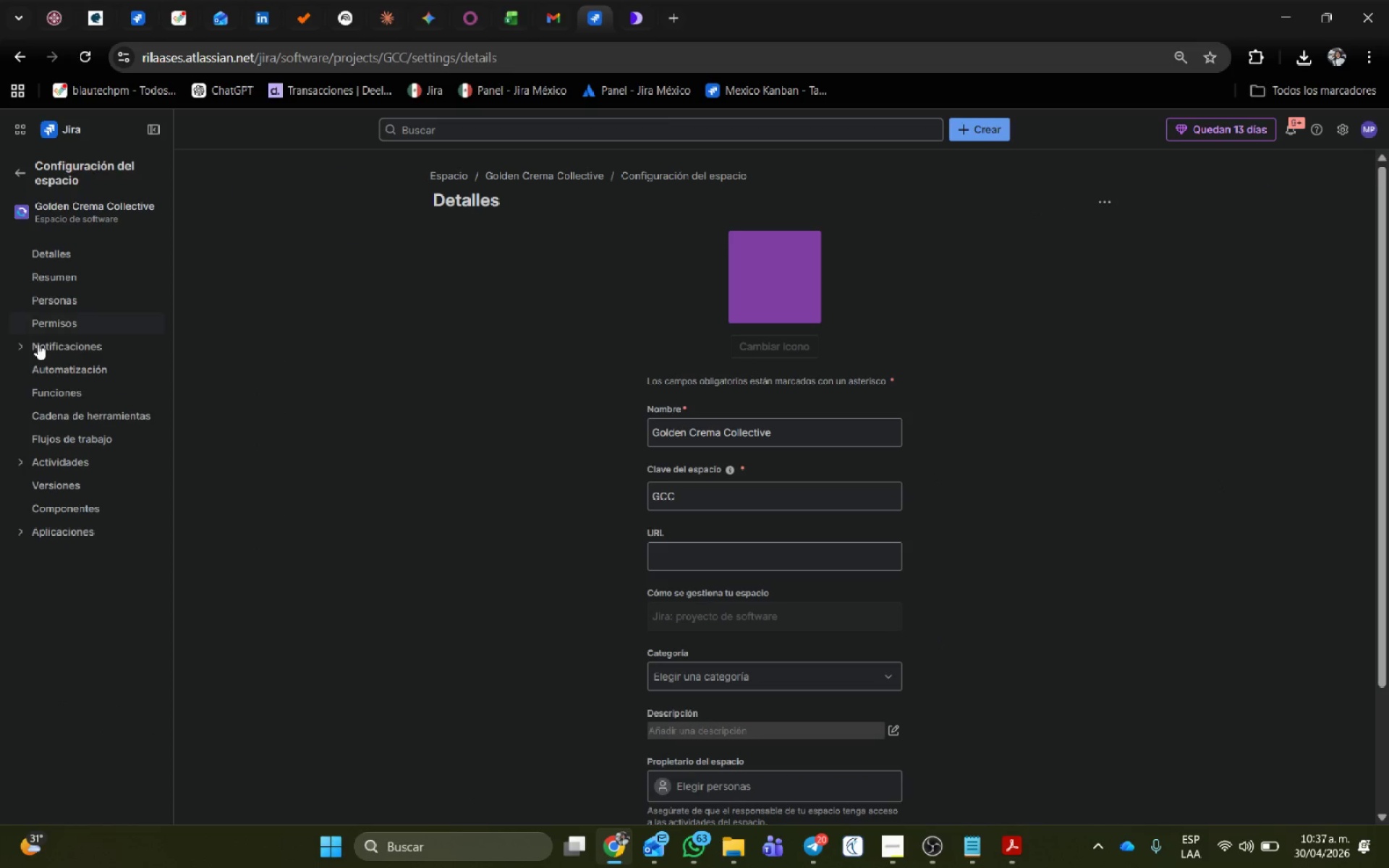 
left_click([21, 169])
 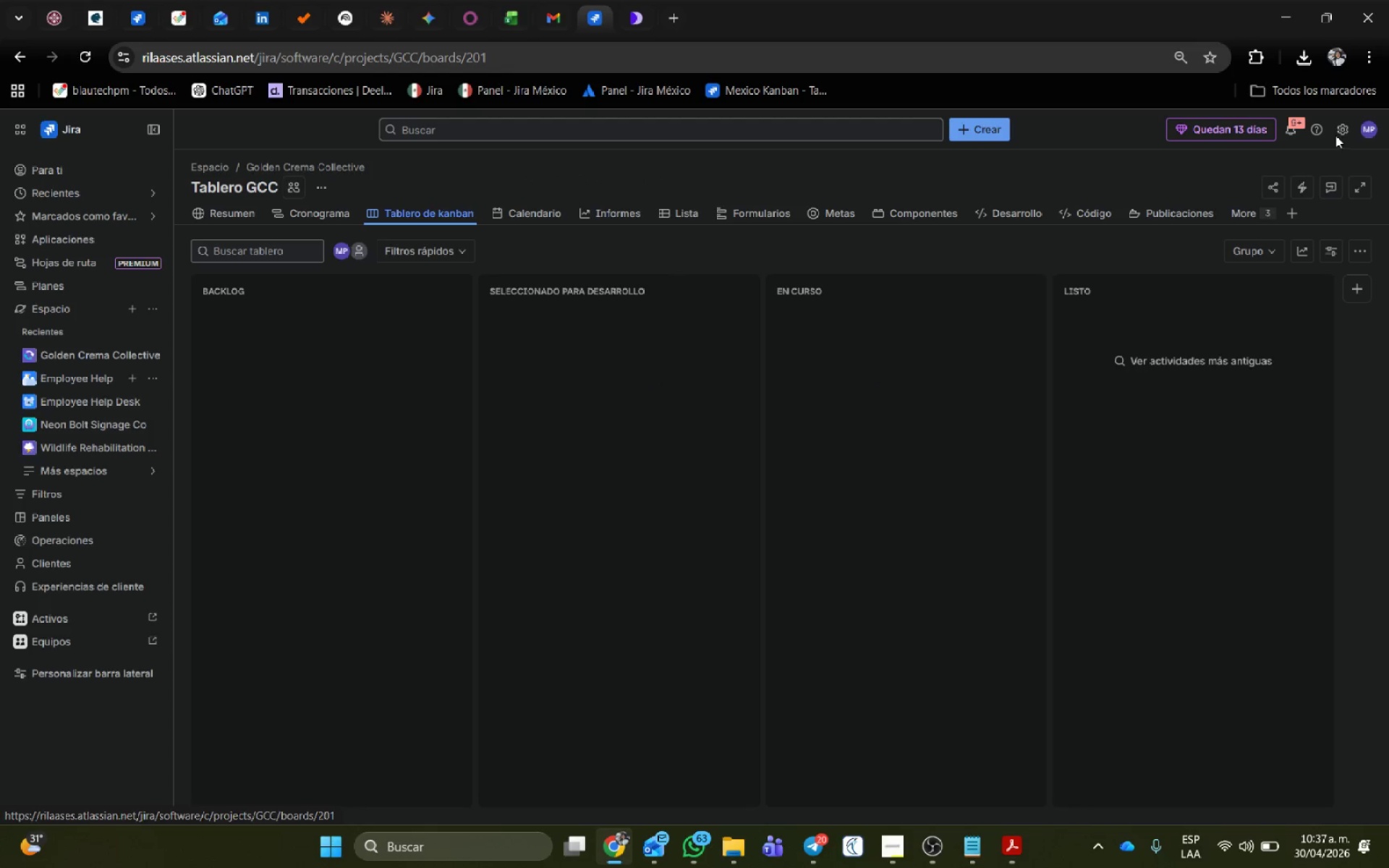 
left_click([1335, 130])
 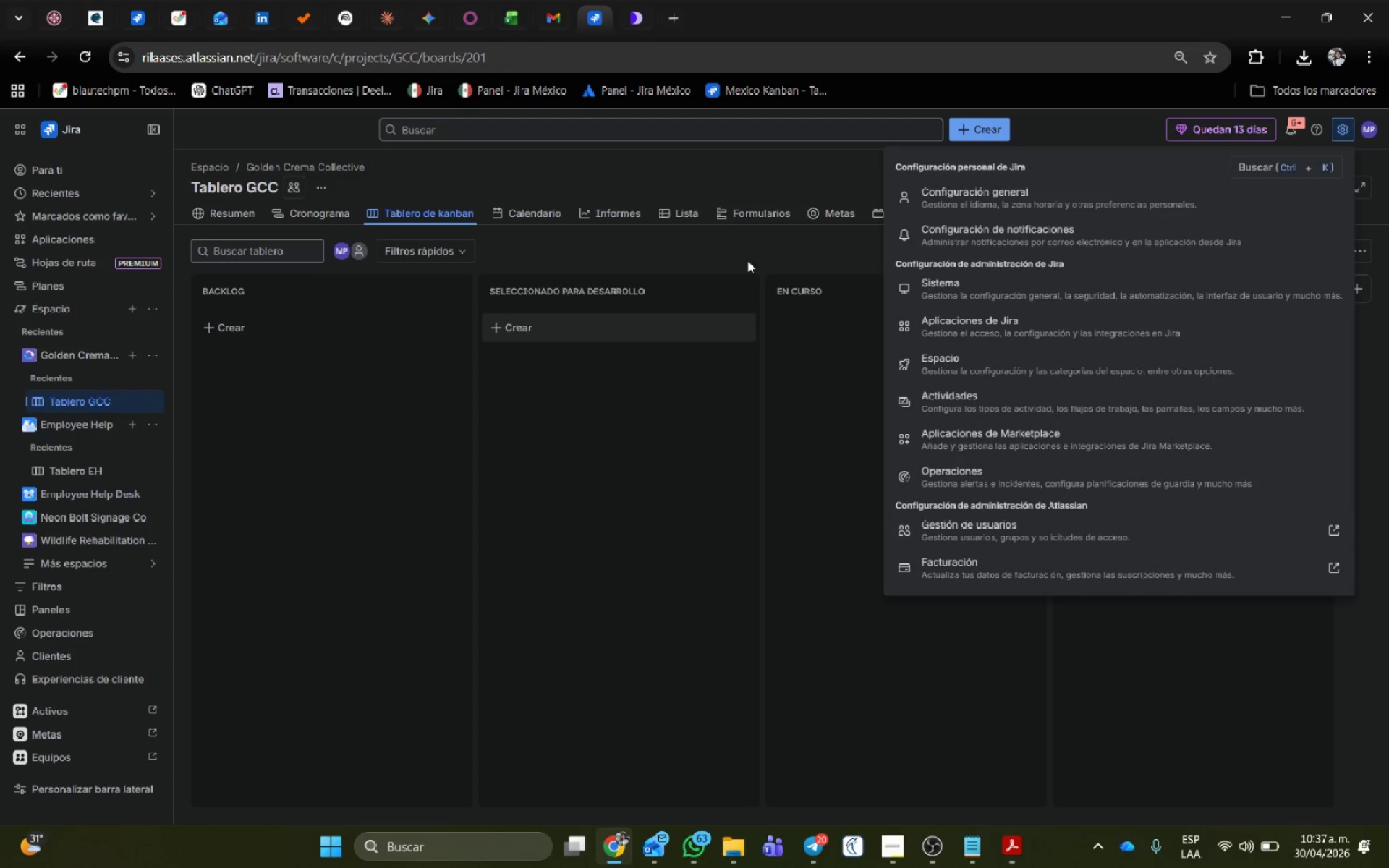 
wait(7.7)
 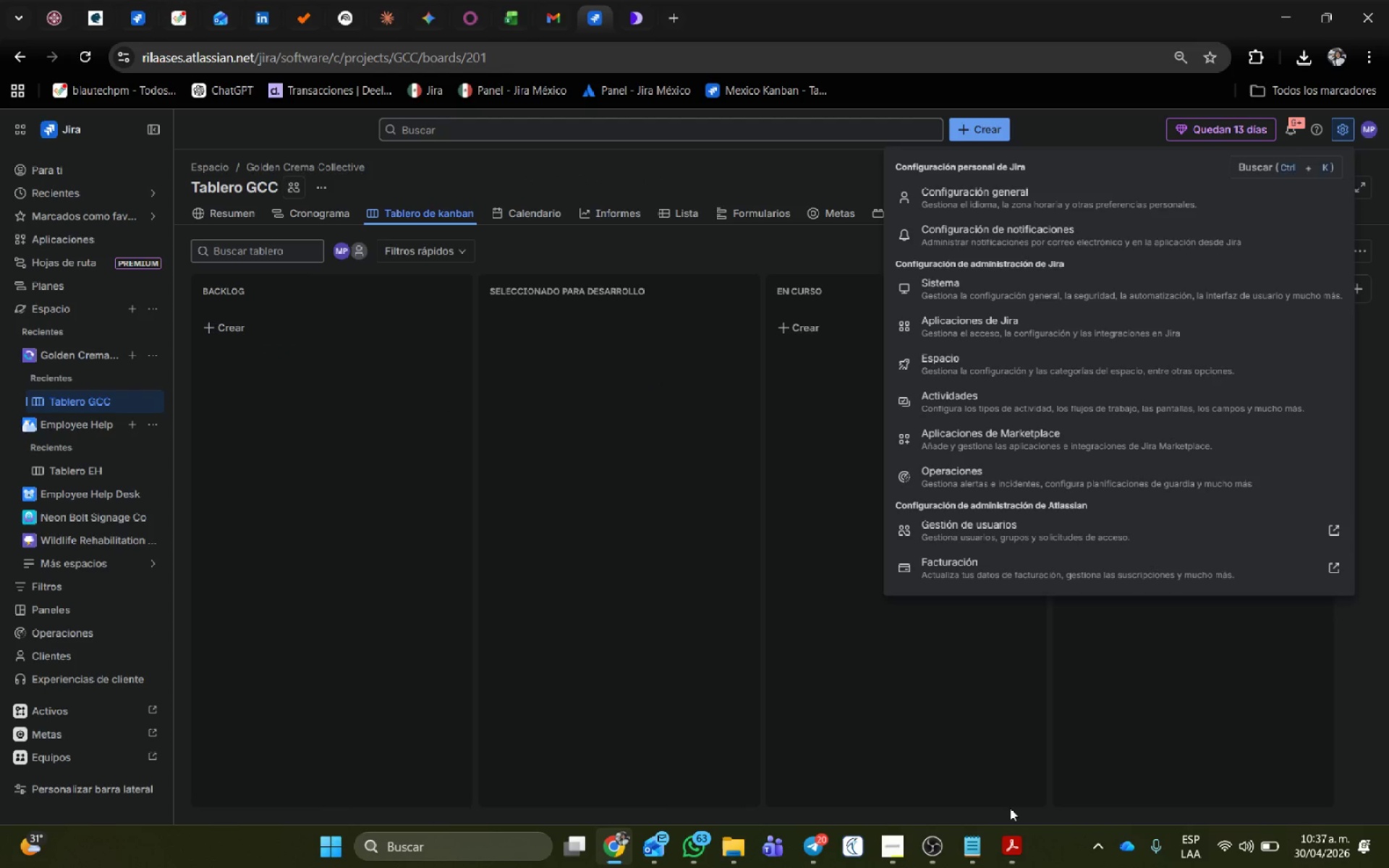 
left_click([157, 357])
 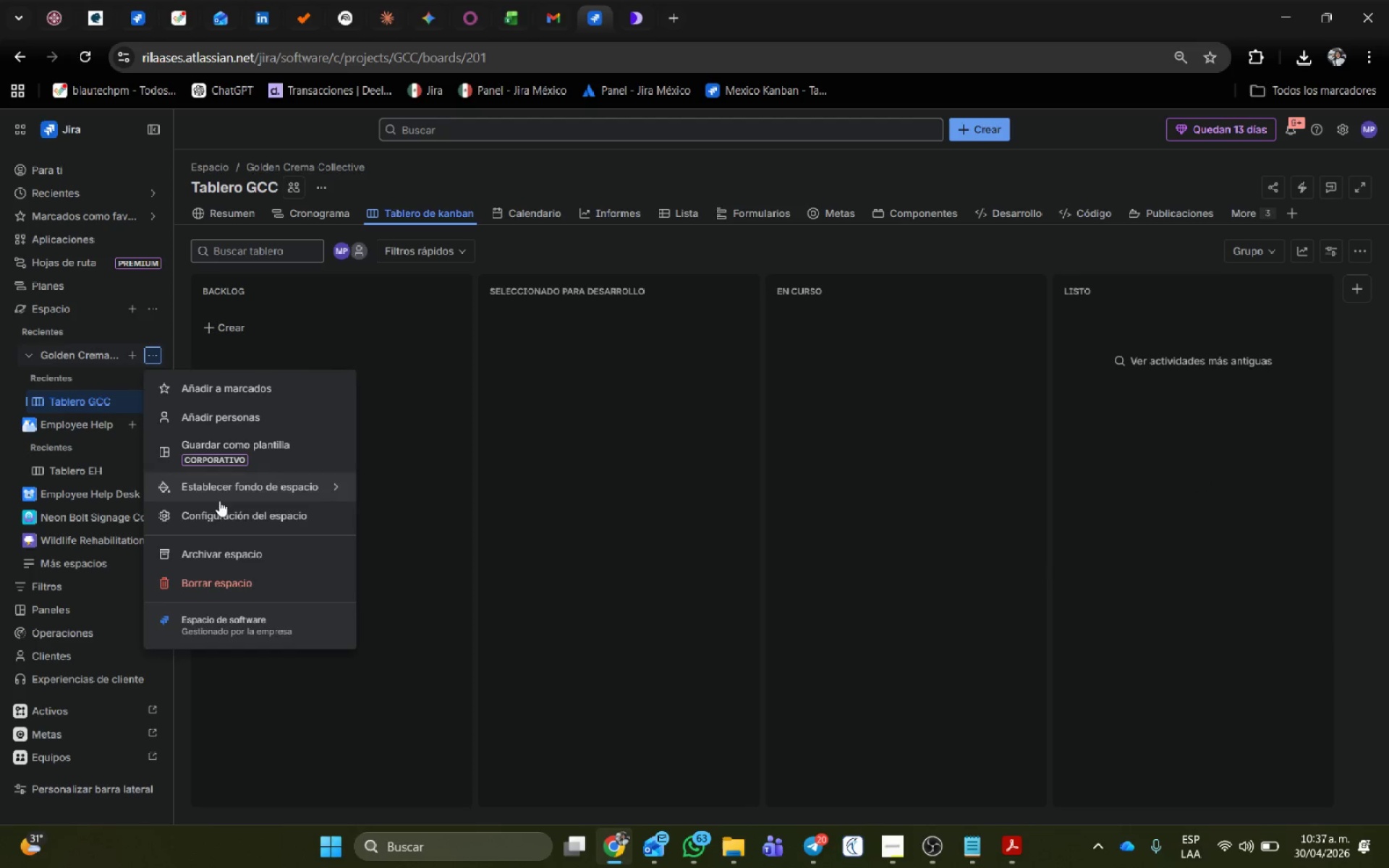 
left_click([223, 521])
 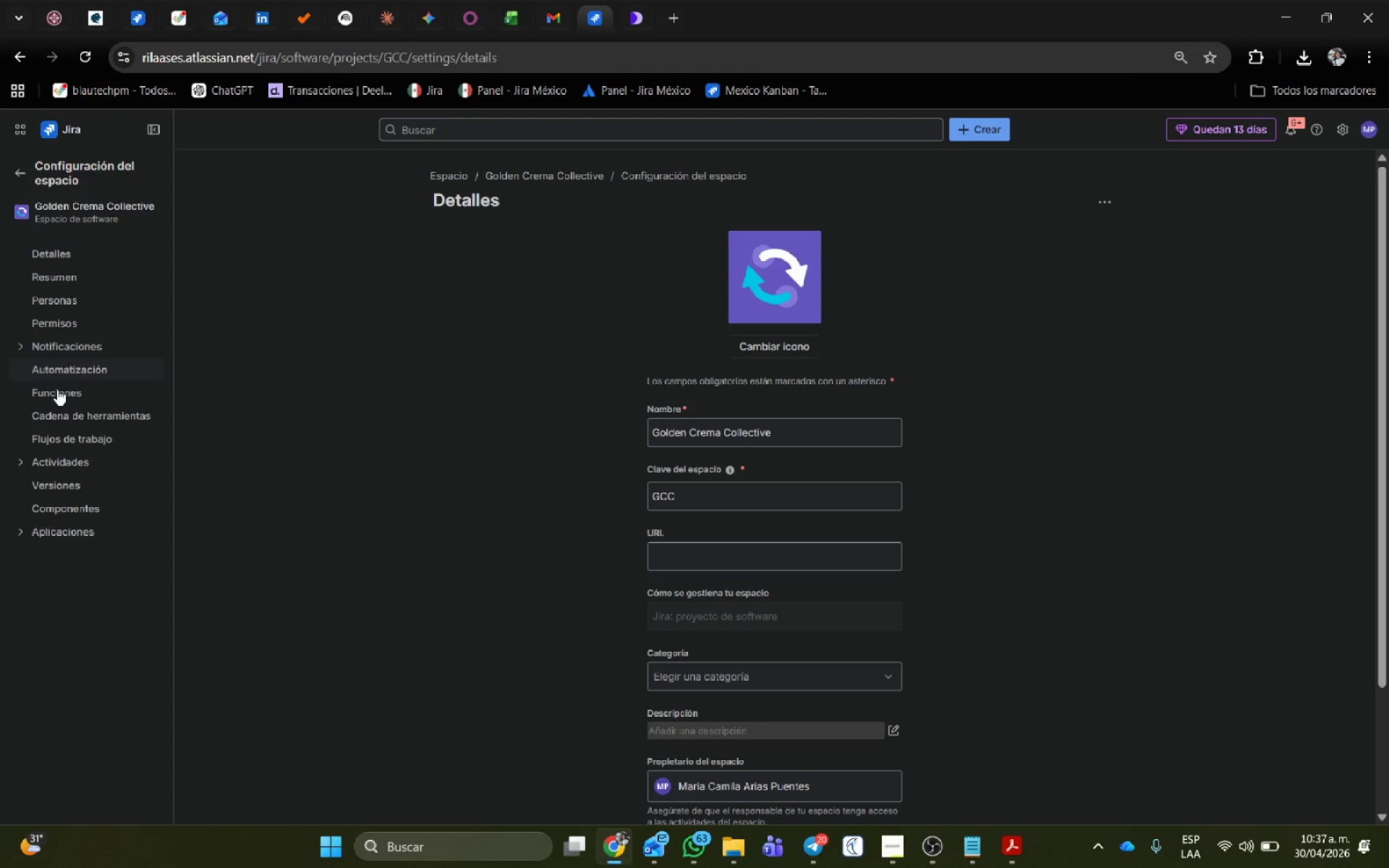 
left_click([48, 446])
 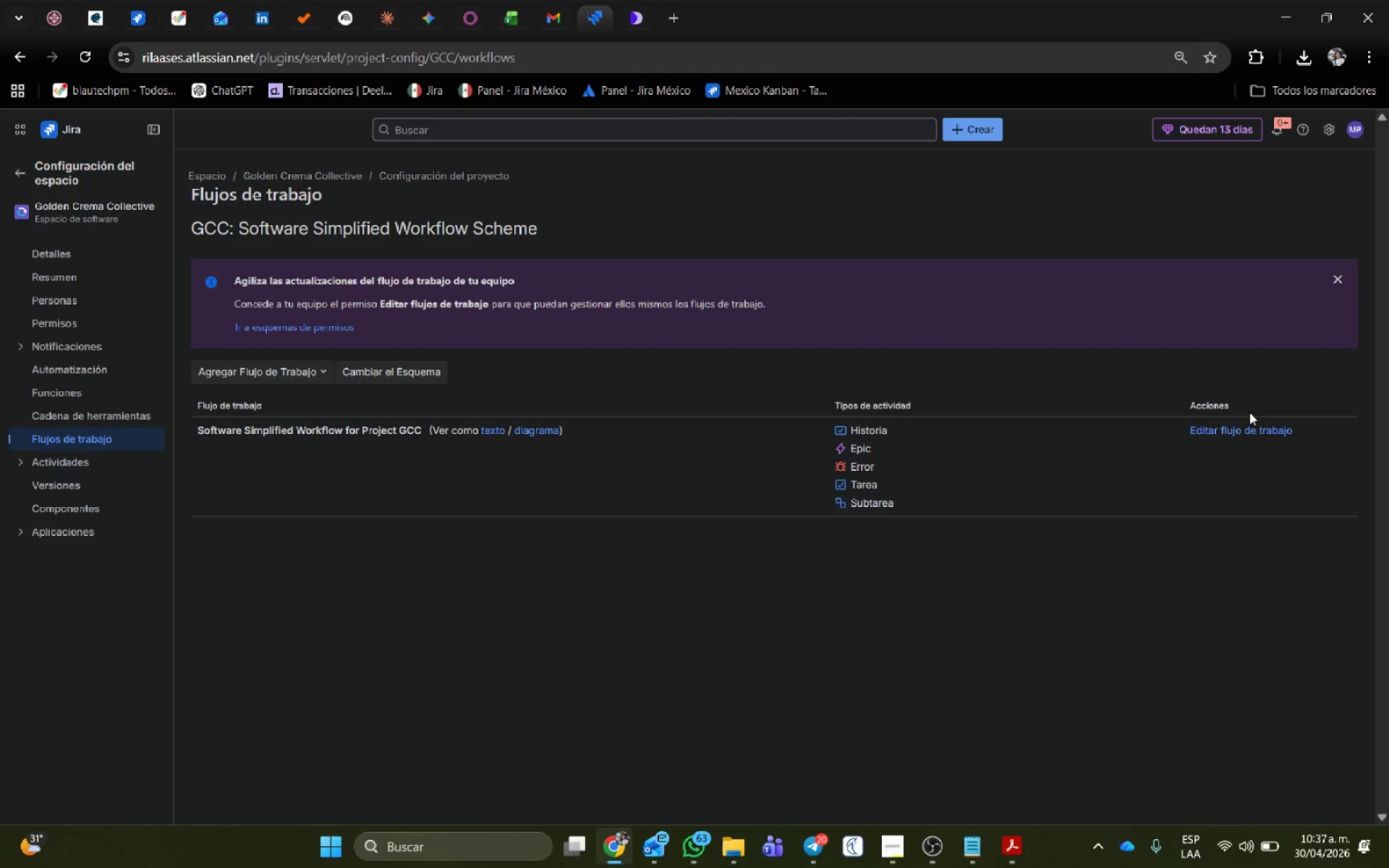 
wait(10.26)
 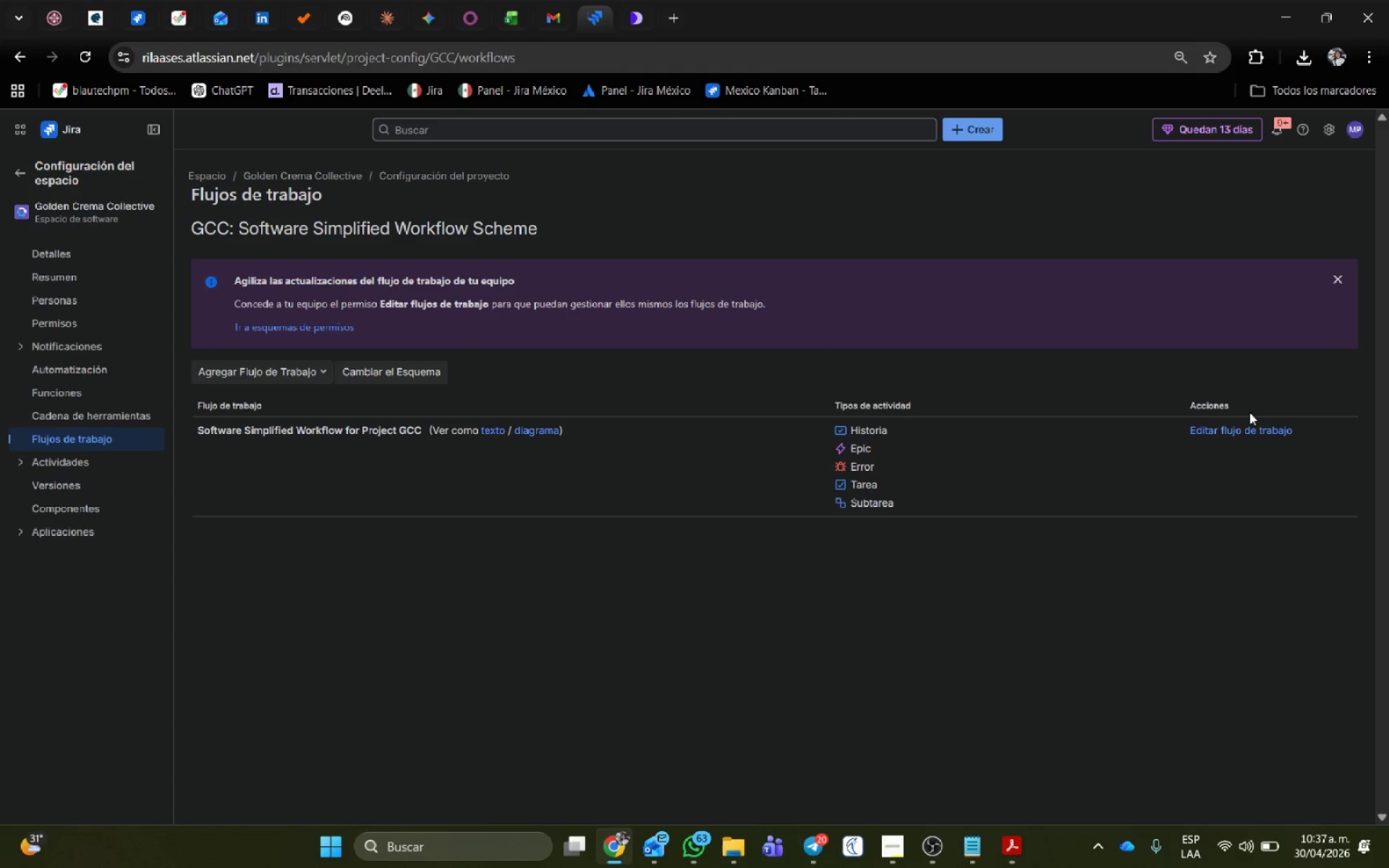 
left_click([509, 522])
 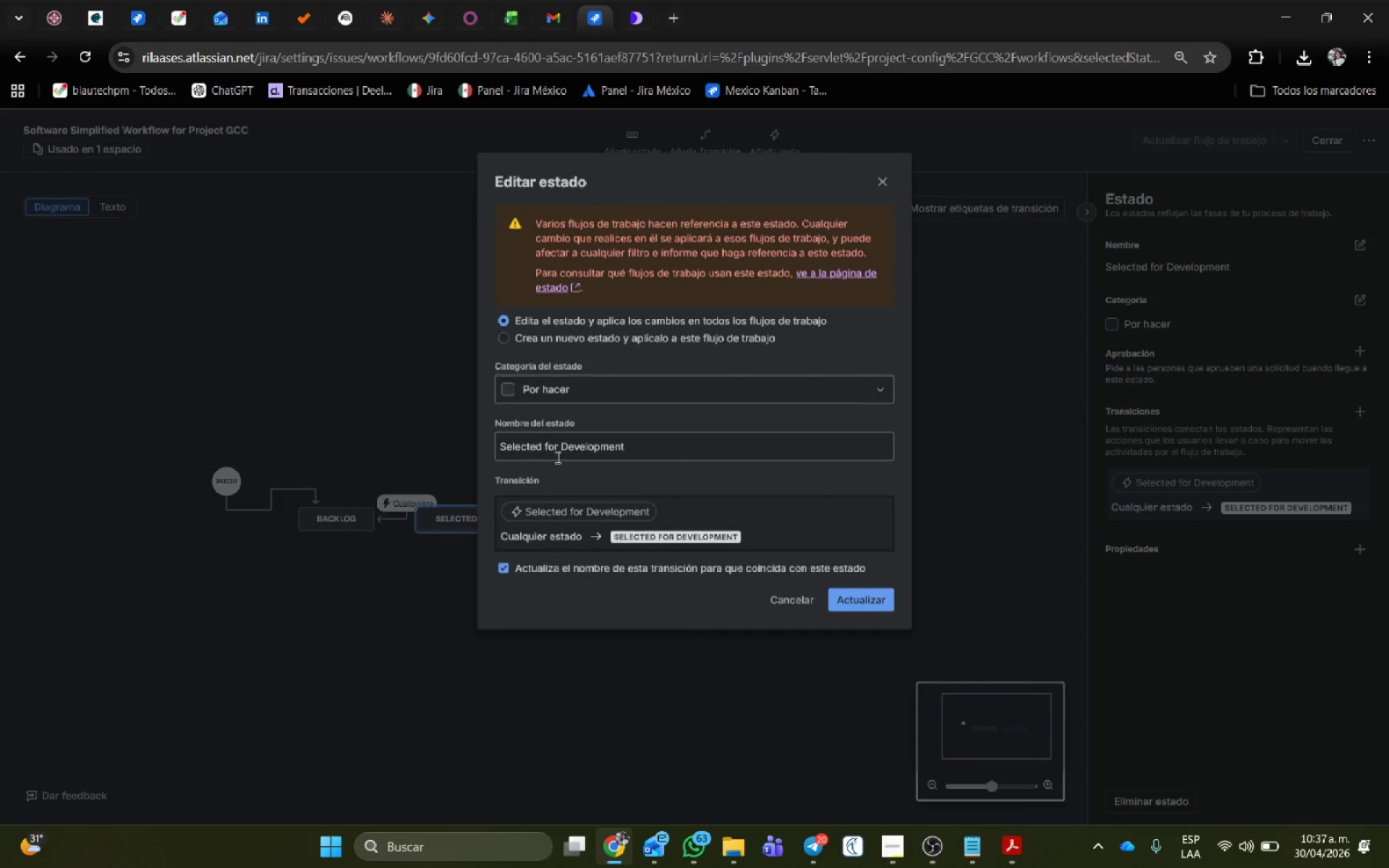 
left_click([582, 383])
 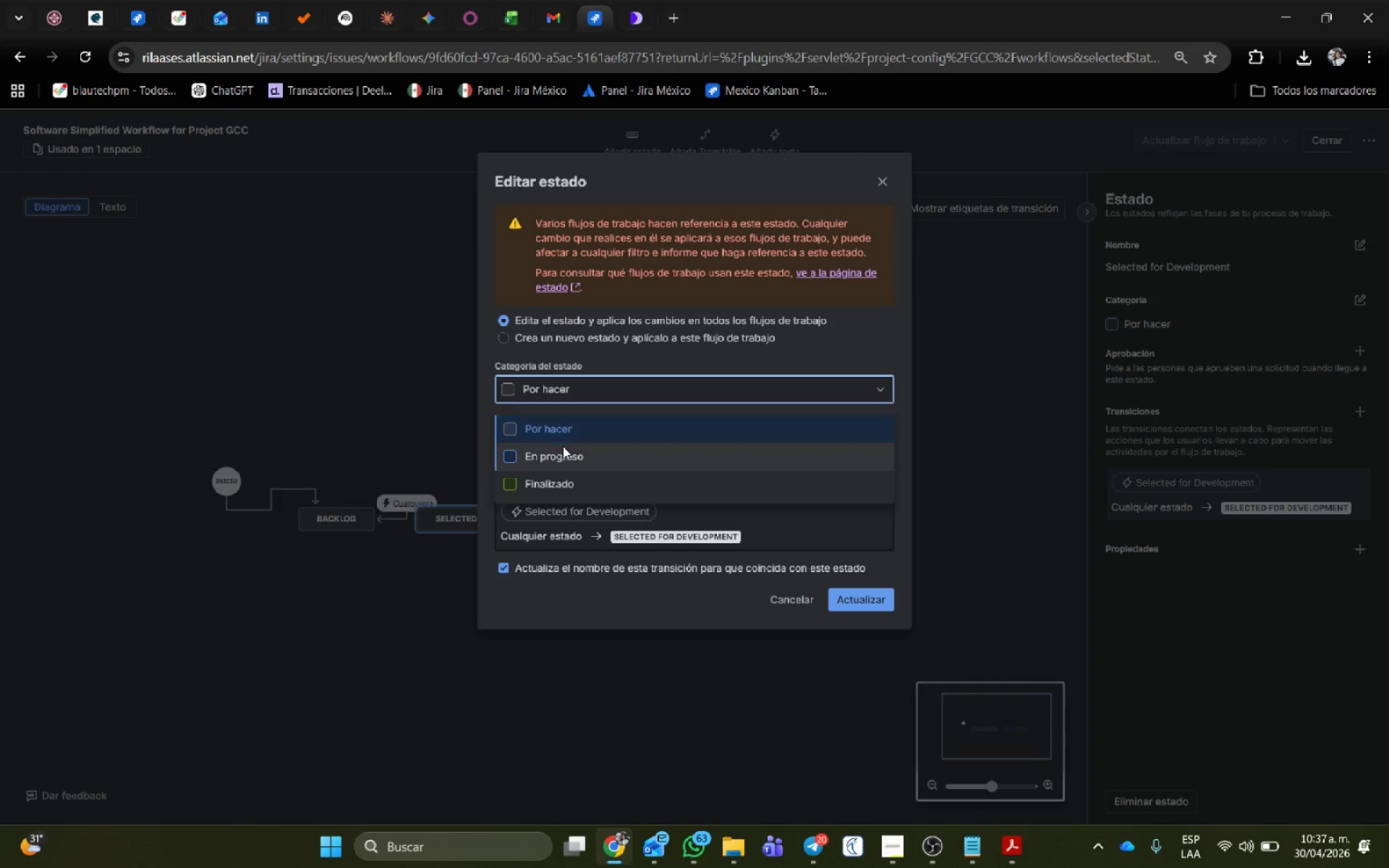 
left_click([562, 448])
 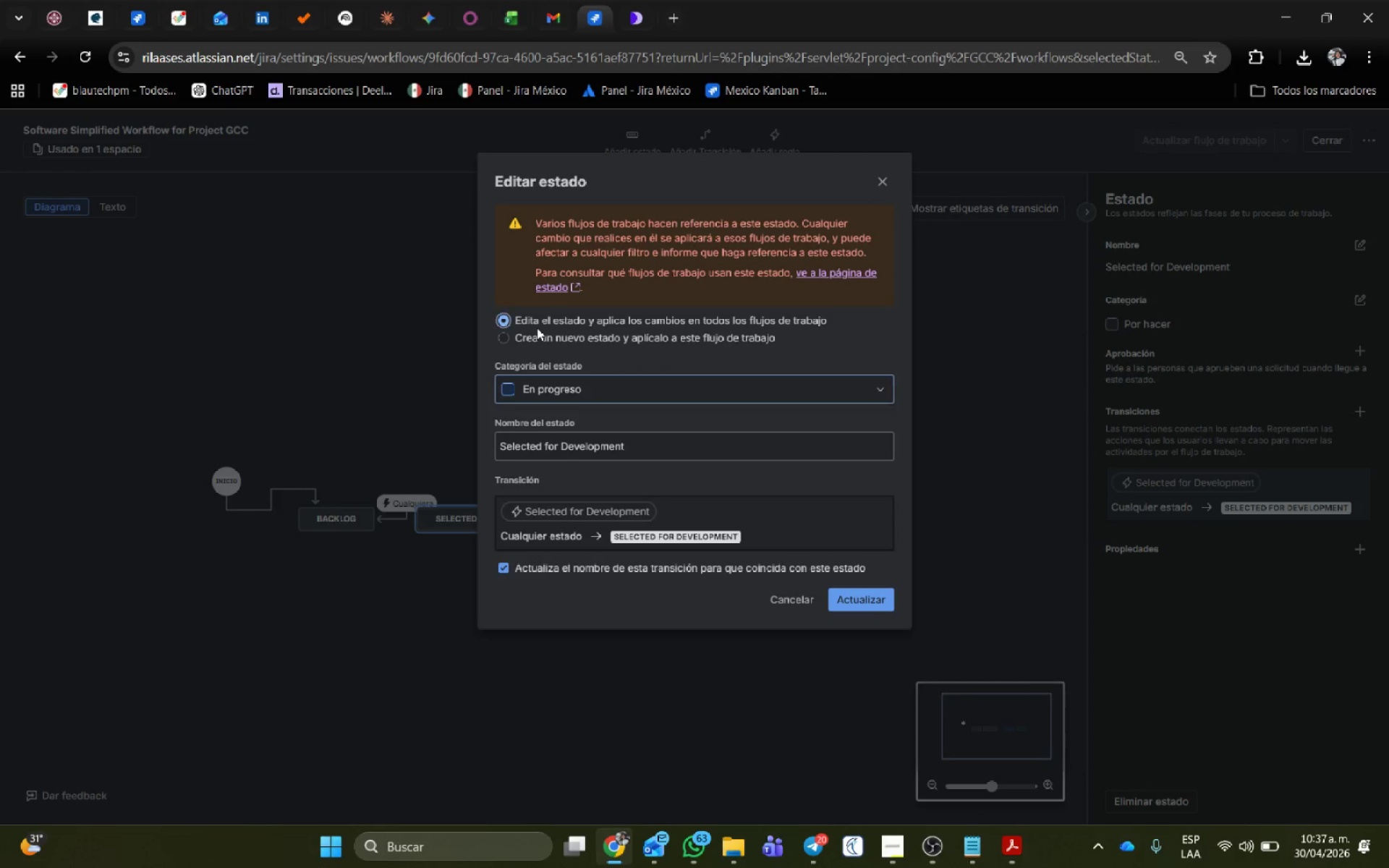 
double_click([540, 340])
 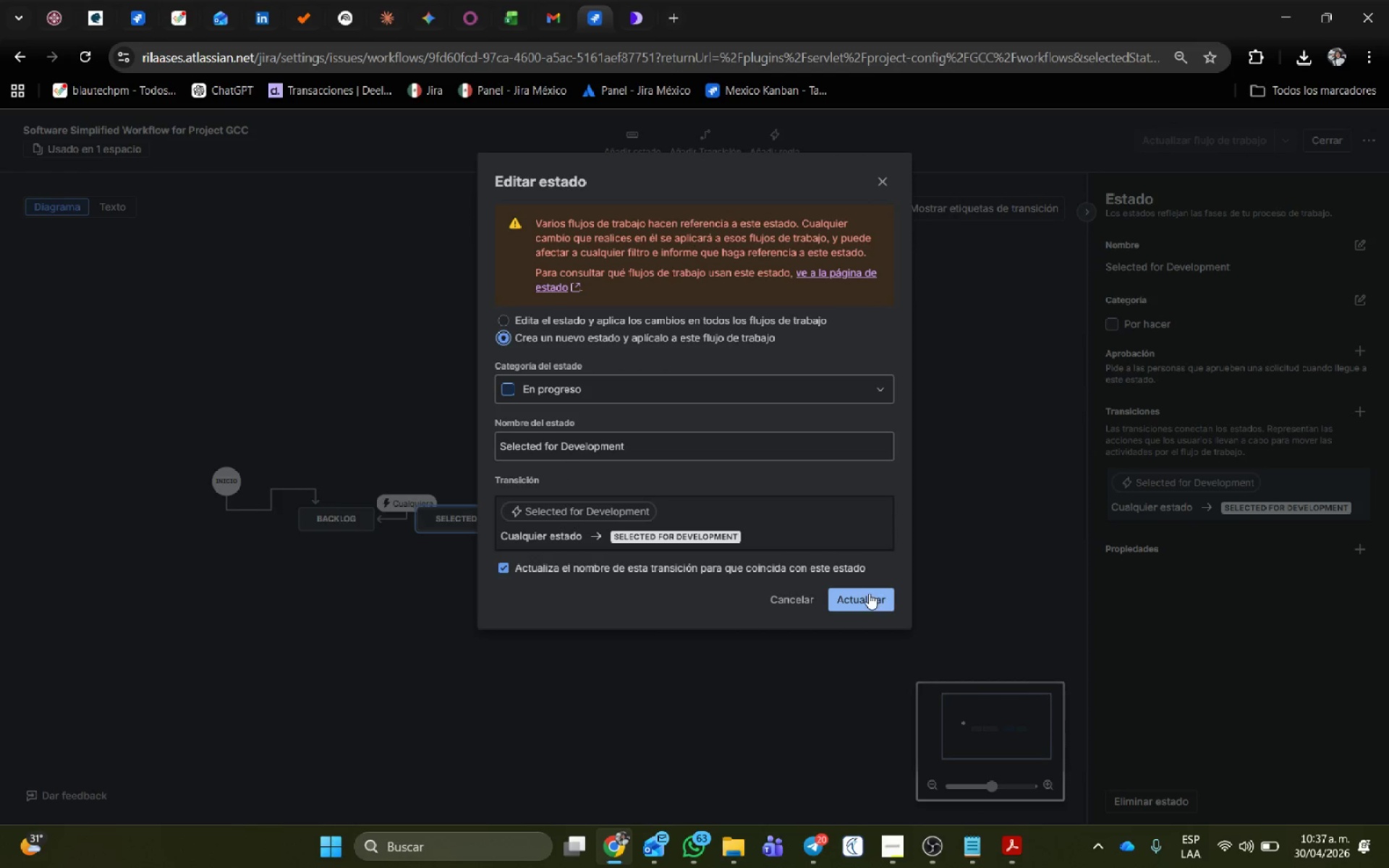 
left_click([869, 593])
 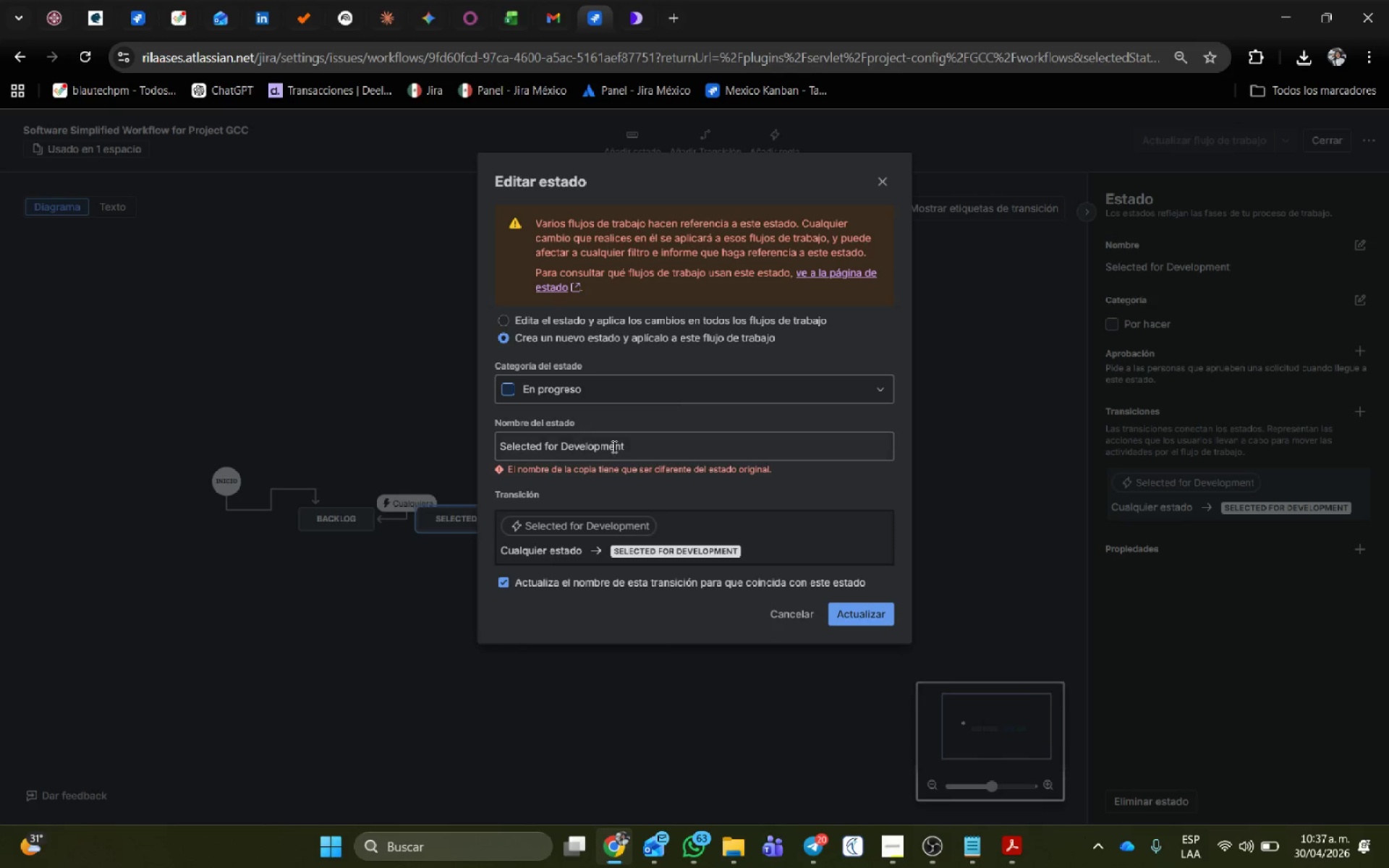 
left_click_drag(start_coordinate=[642, 444], to_coordinate=[338, 441])
 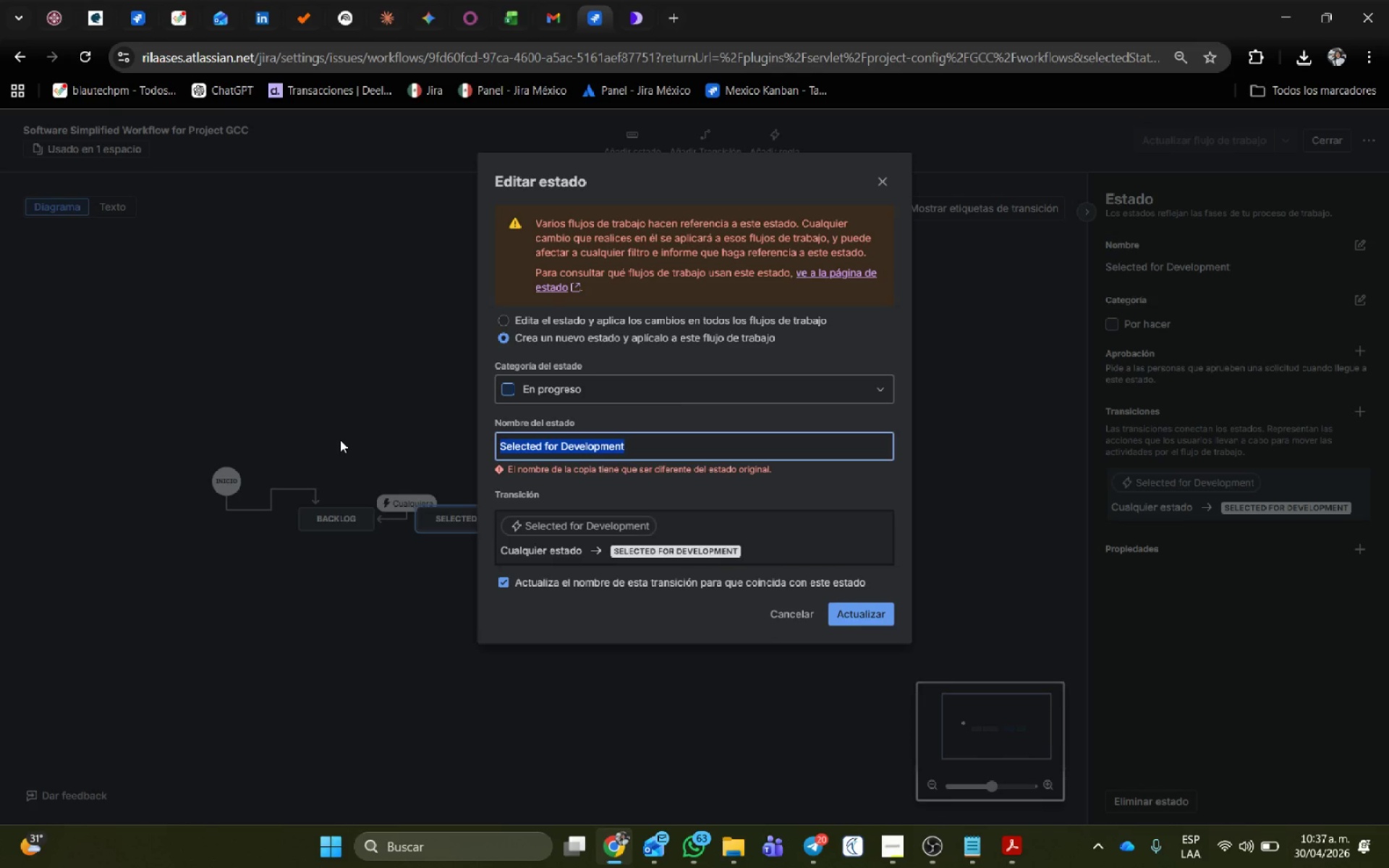 
key(Backspace)
 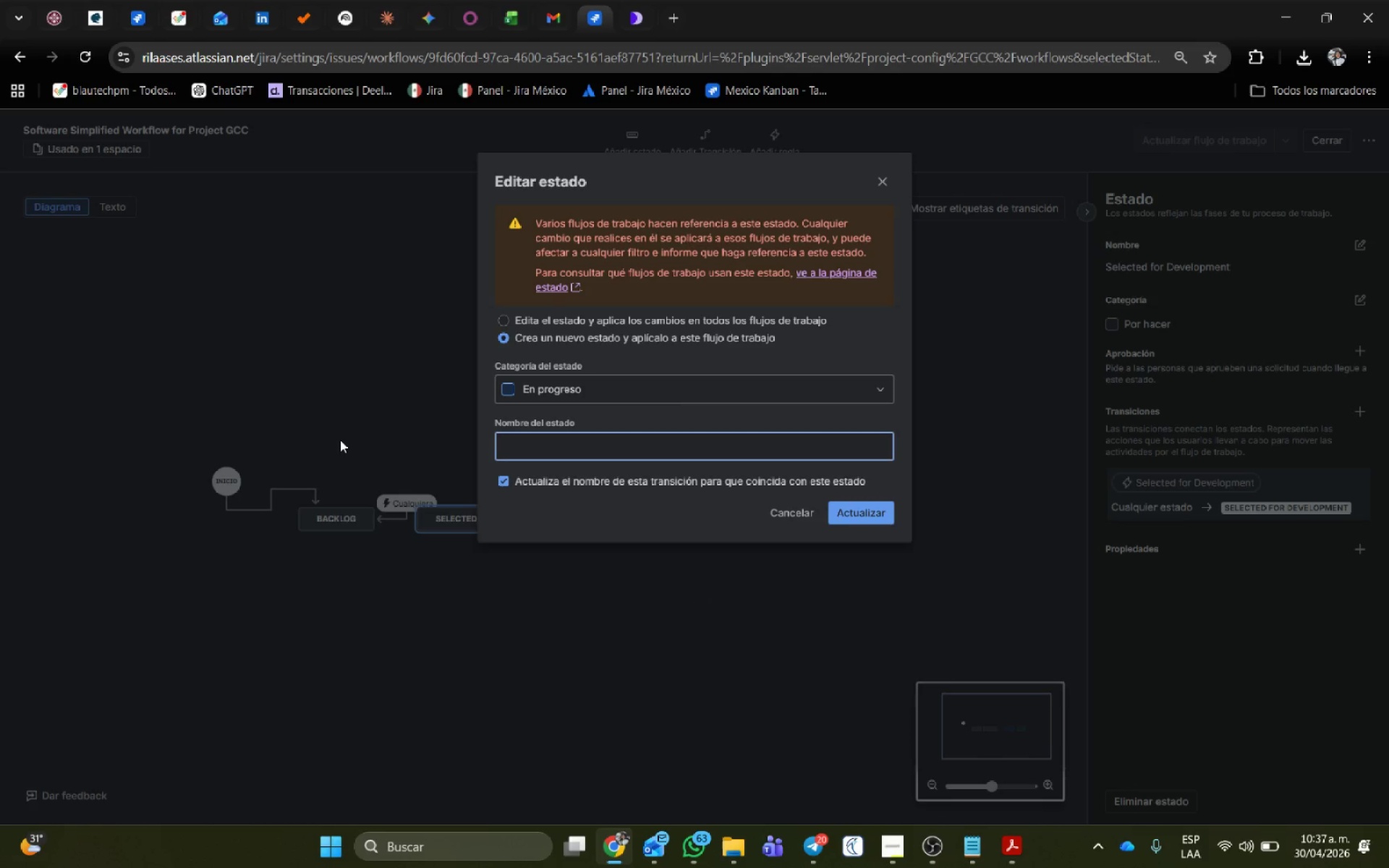 
hold_key(key=ShiftRight, duration=0.36)
 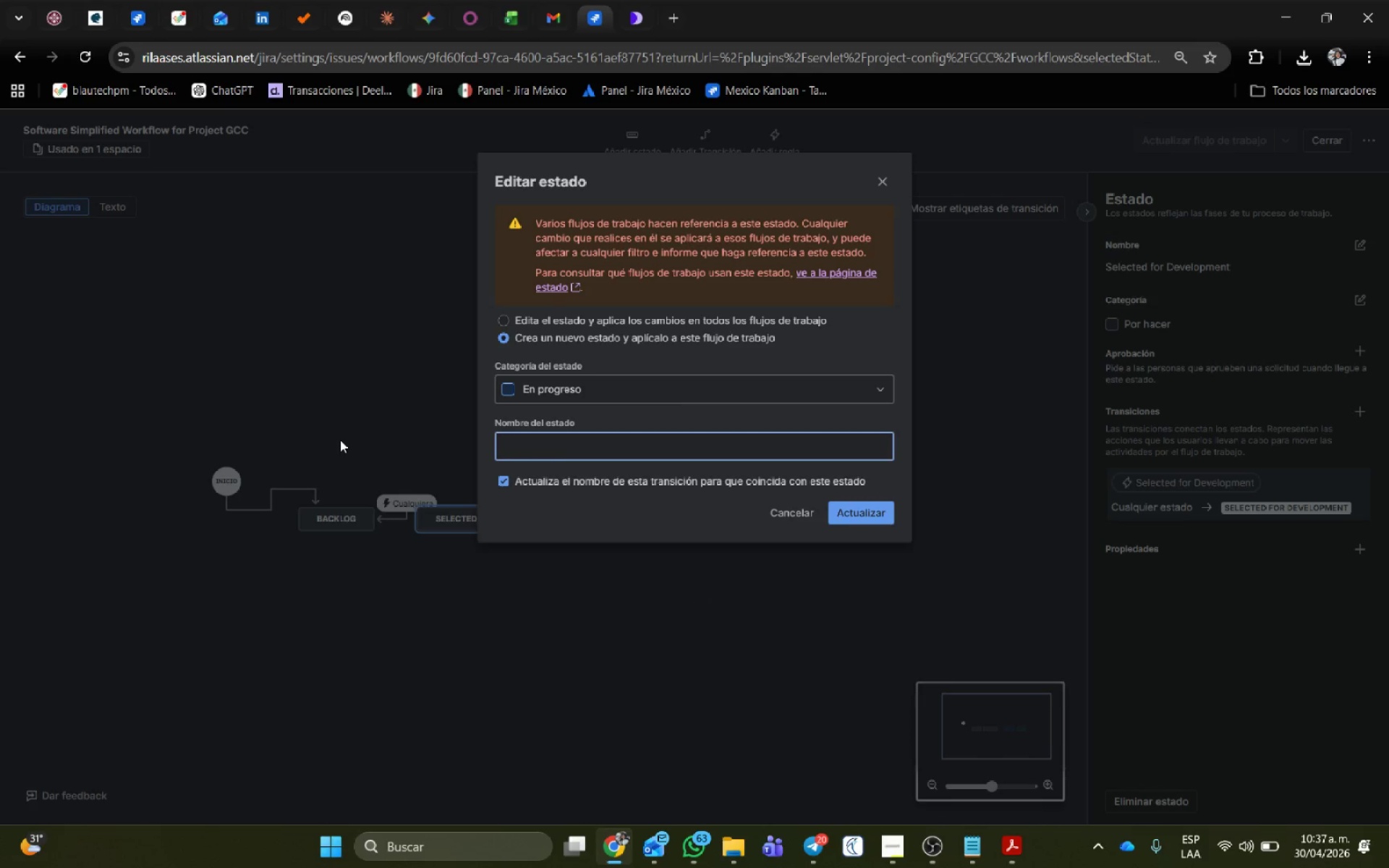 
wait(6.08)
 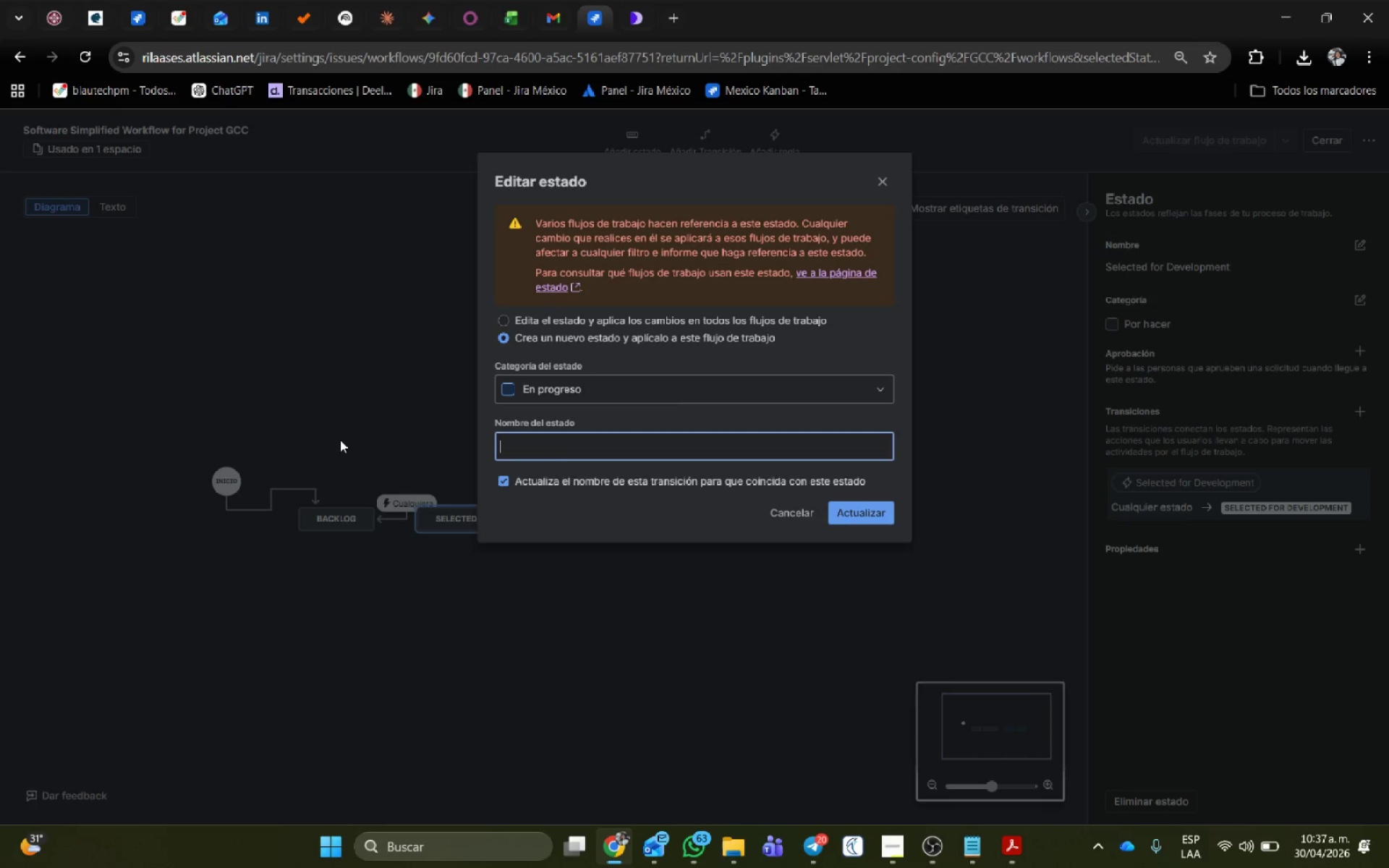 
type(RECIPE Development)
 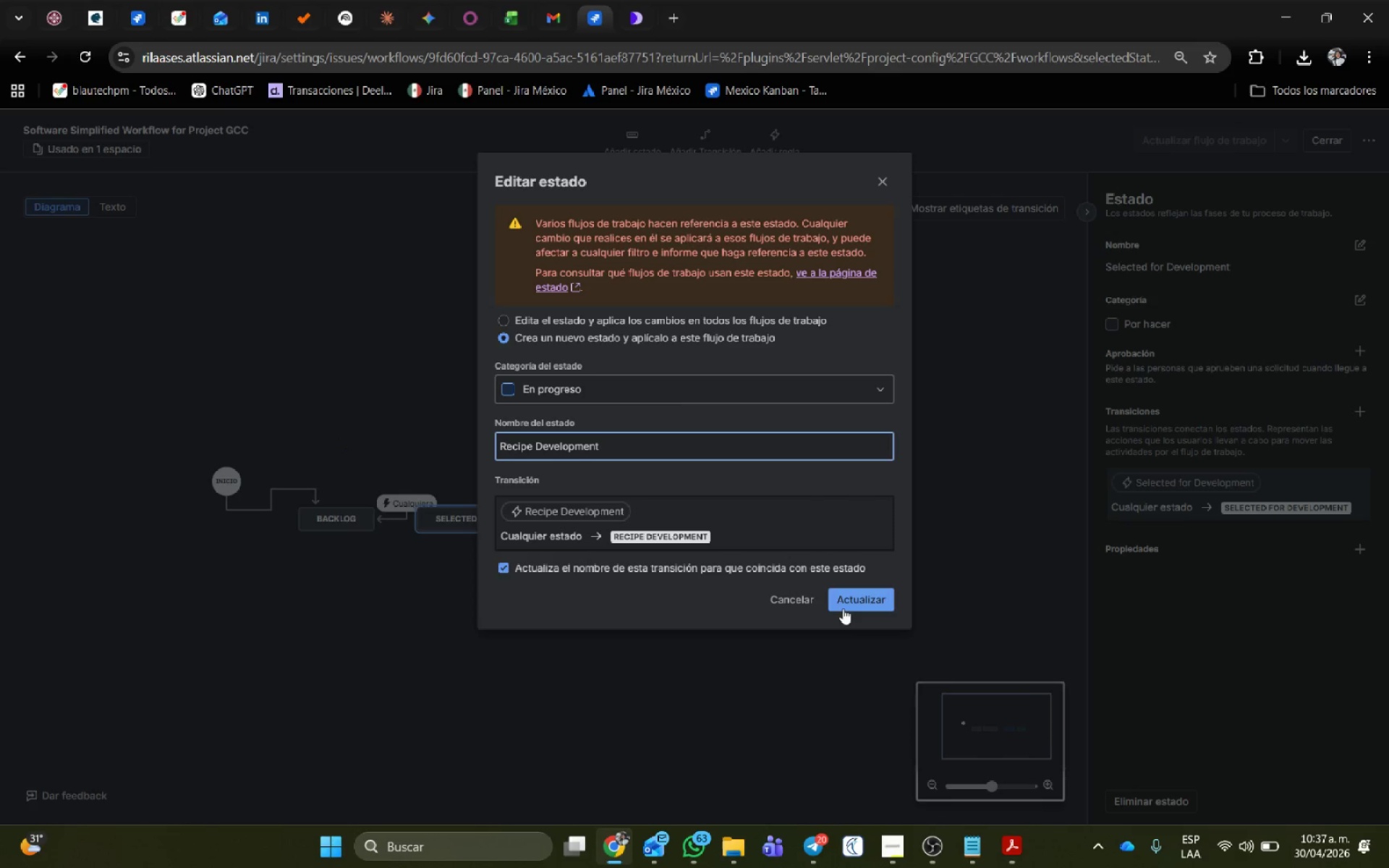 
left_click([862, 599])
 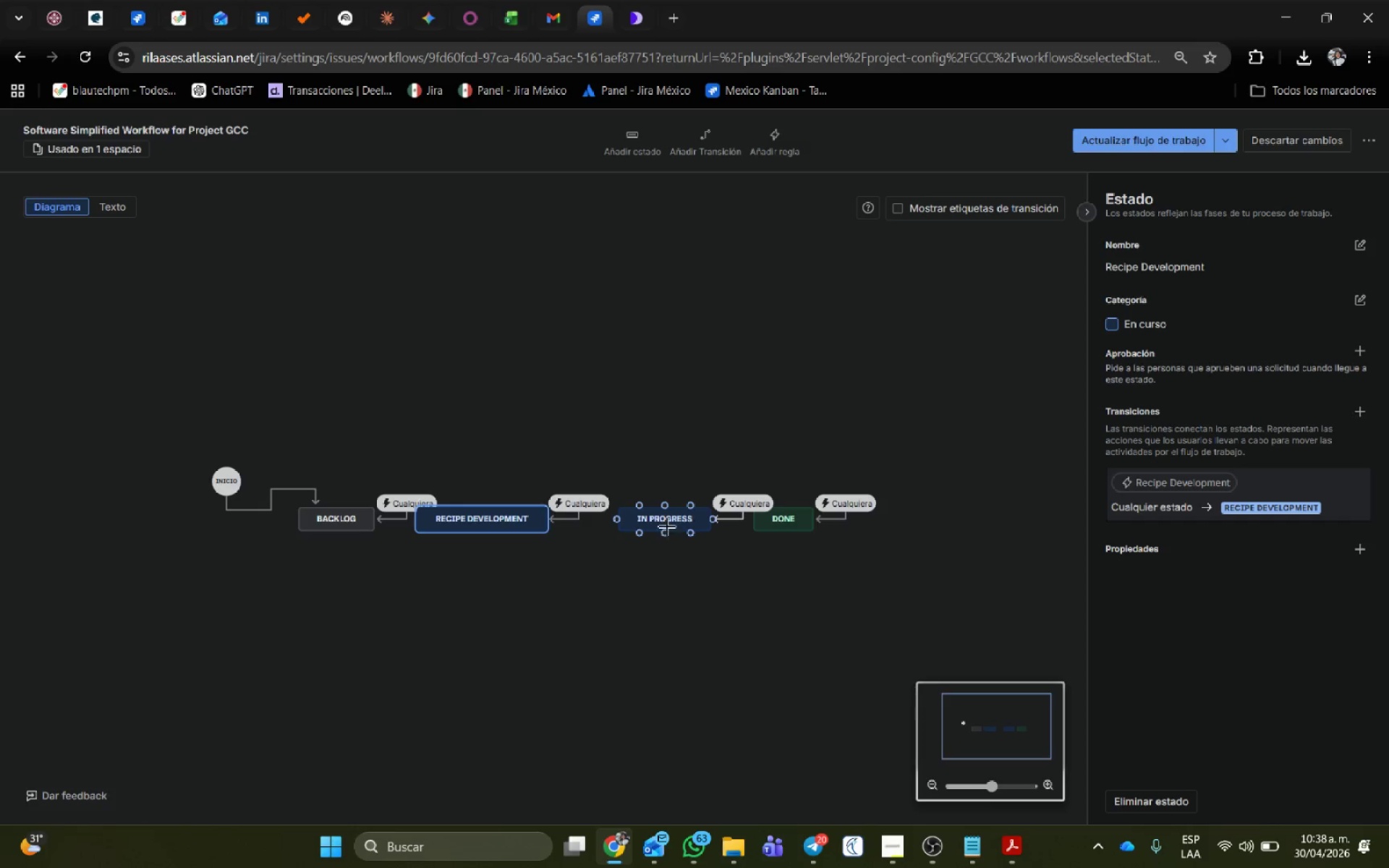 
left_click([667, 521])
 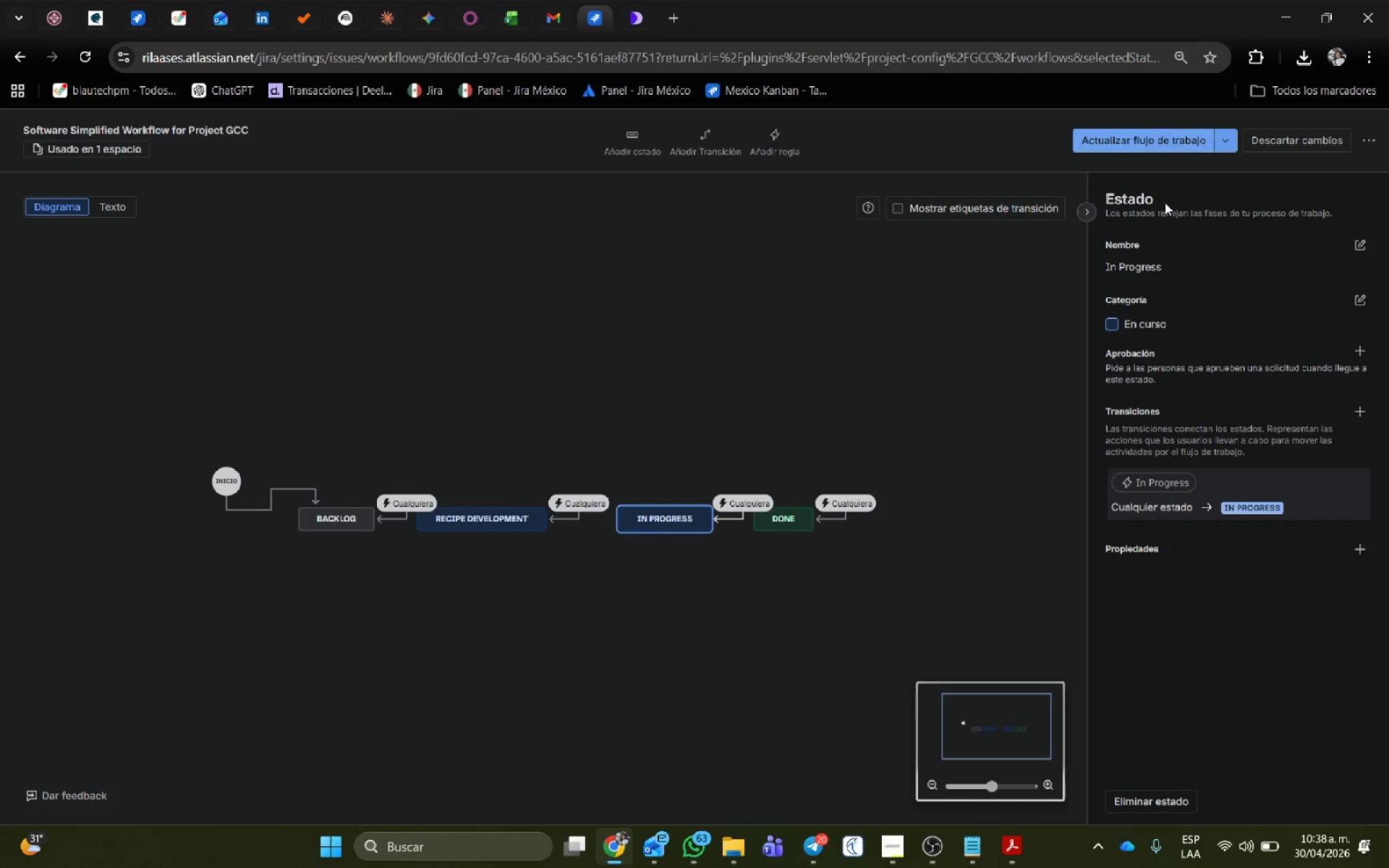 
left_click([1354, 247])
 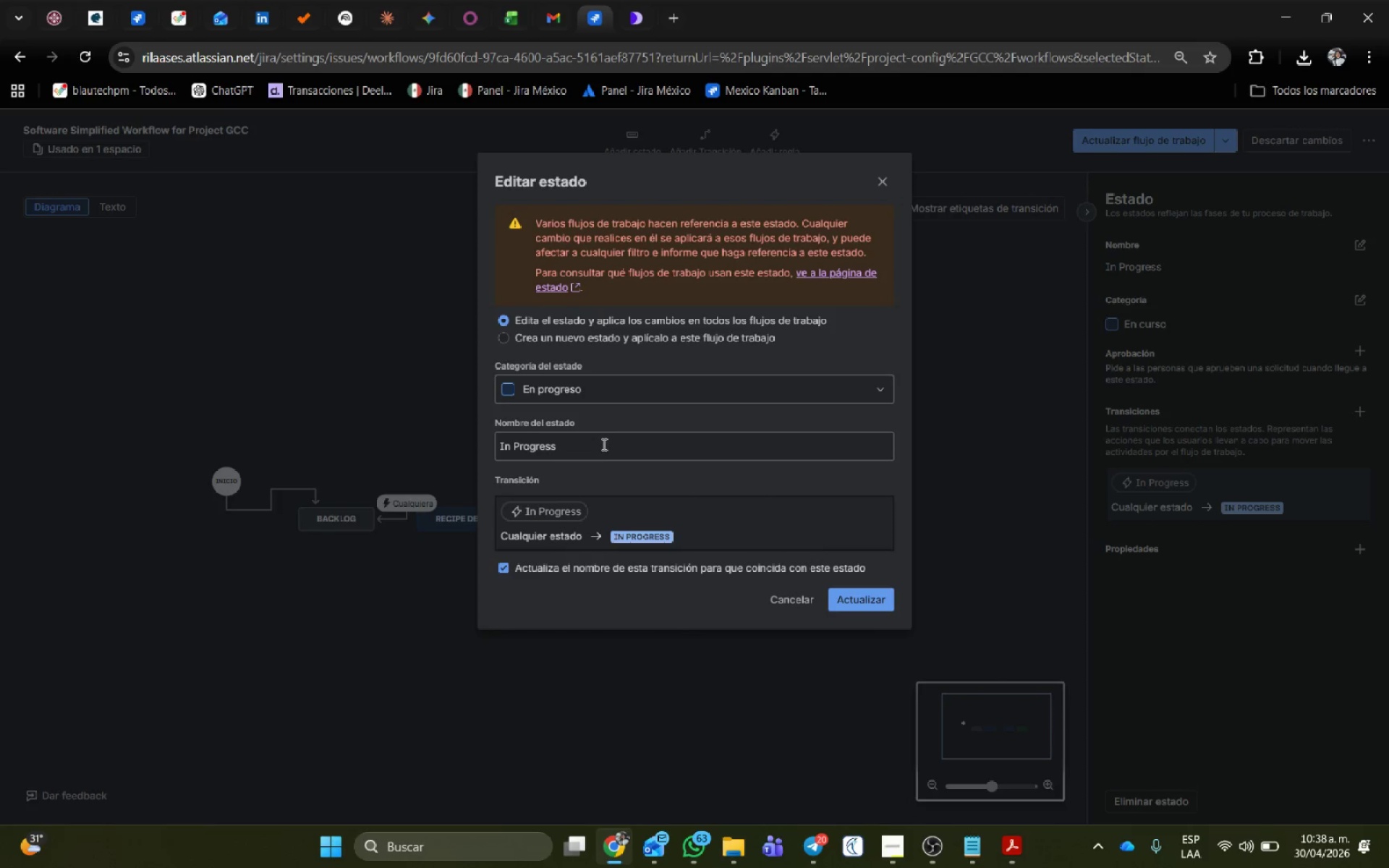 
left_click_drag(start_coordinate=[591, 446], to_coordinate=[443, 438])
 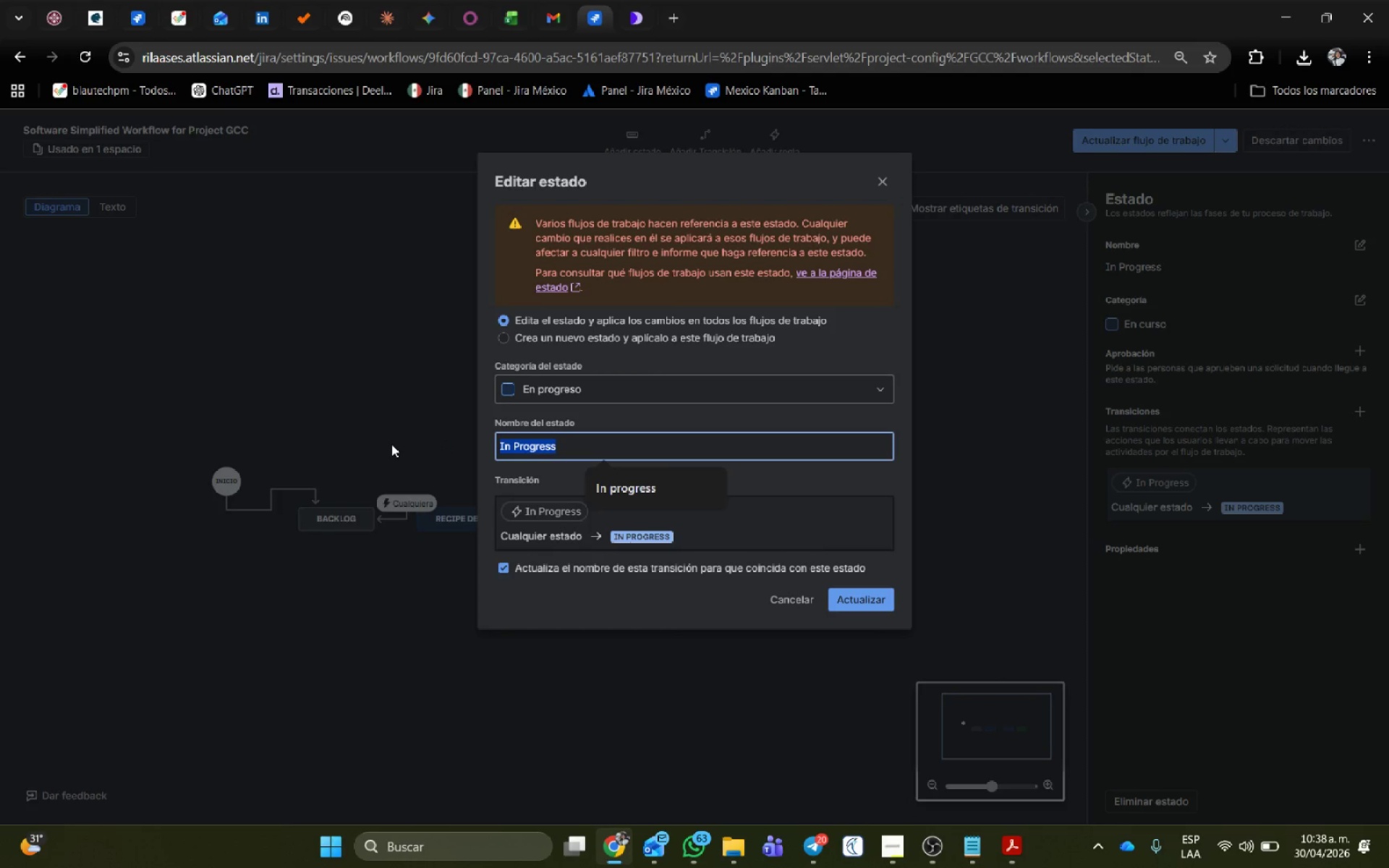 
type(Sourcing)
 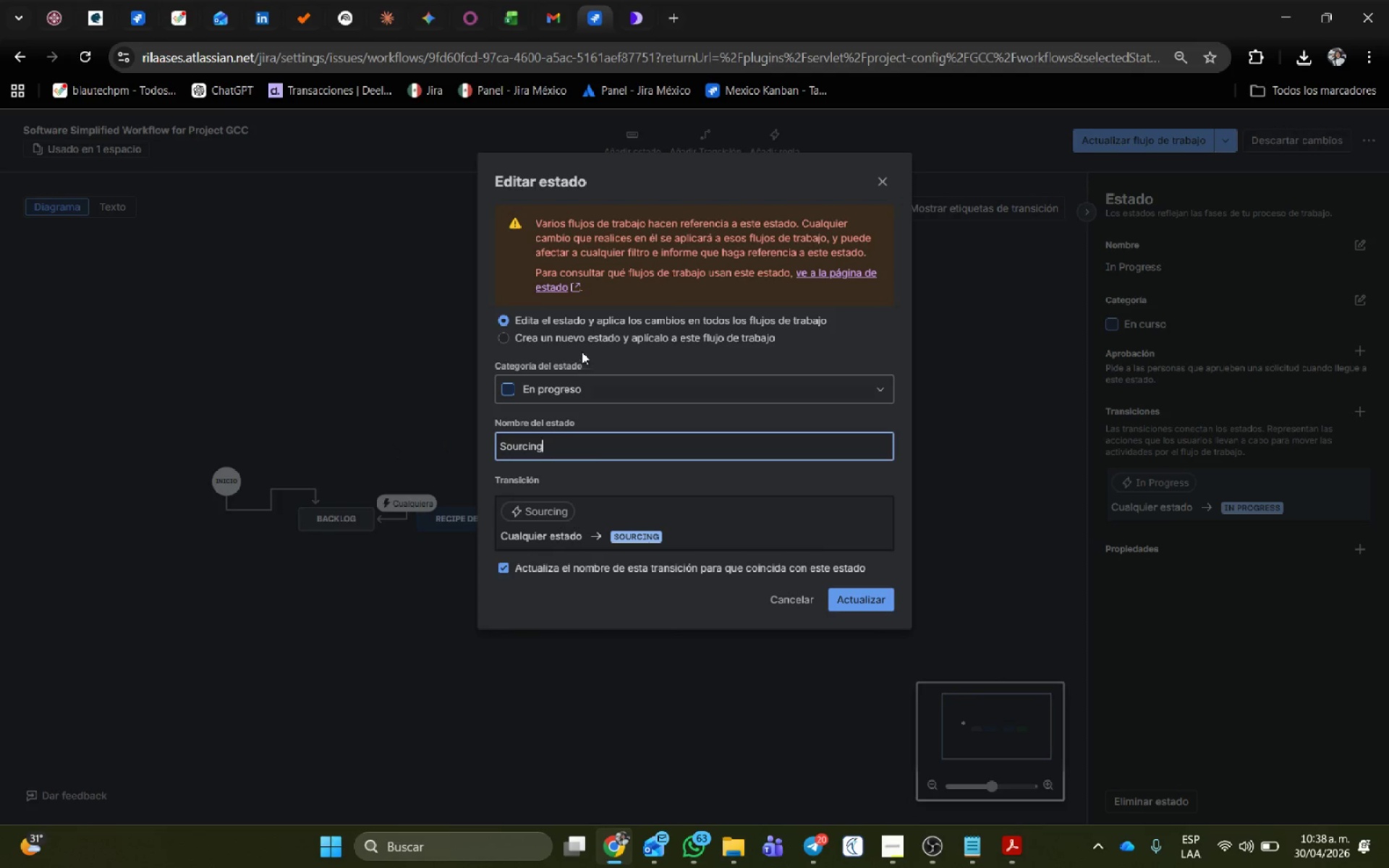 
left_click([580, 337])
 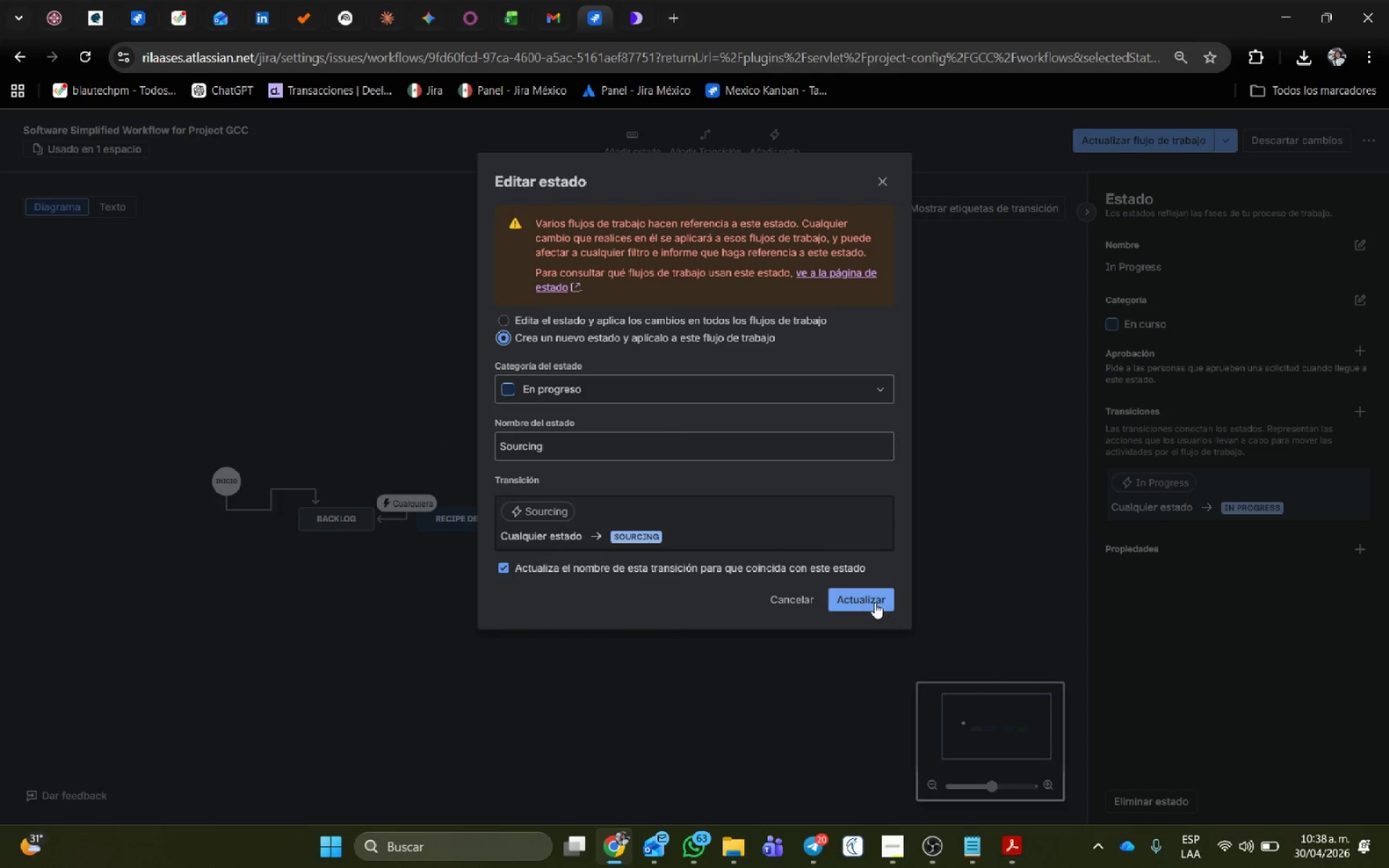 
left_click([874, 600])
 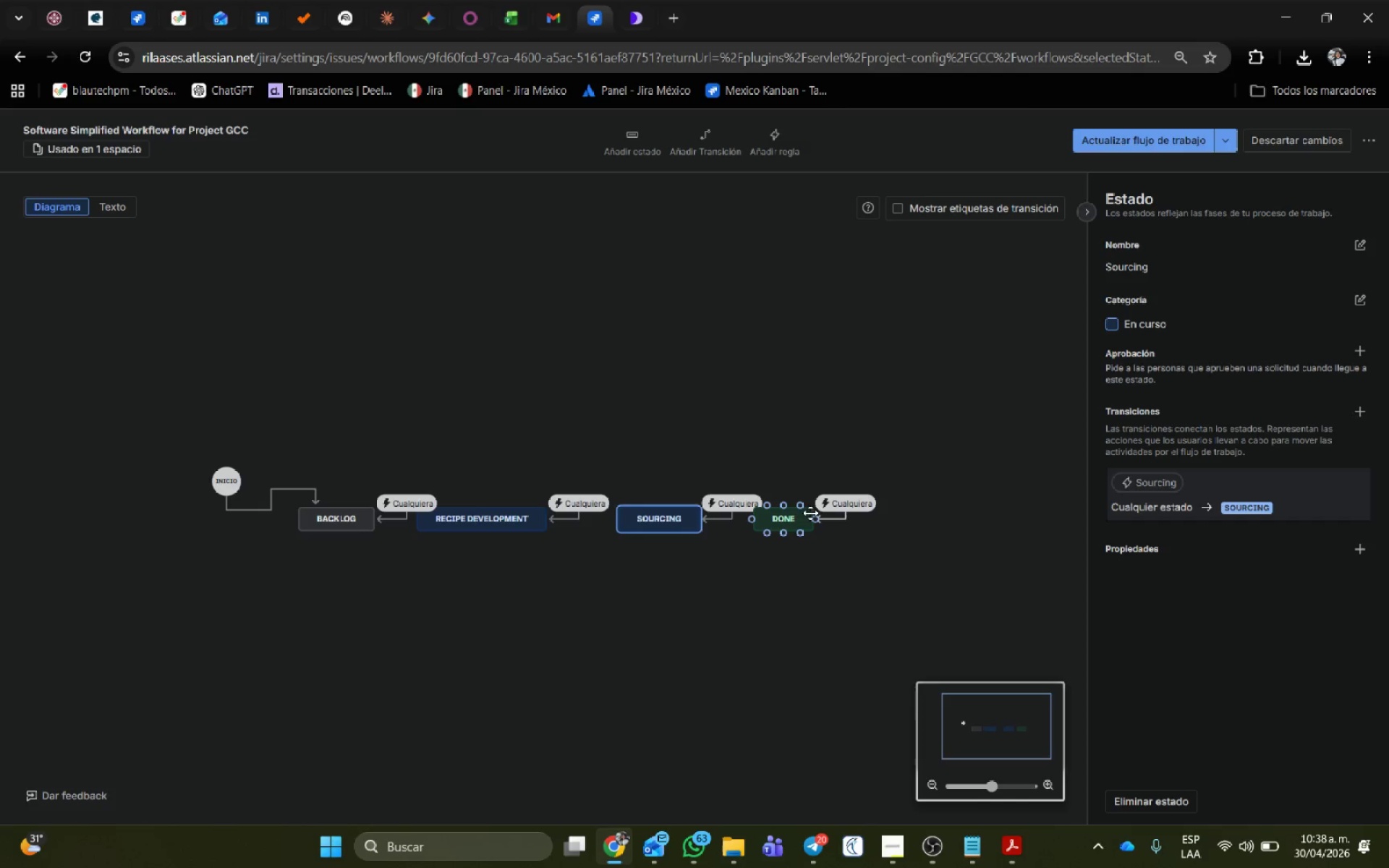 
left_click_drag(start_coordinate=[805, 516], to_coordinate=[1084, 516])
 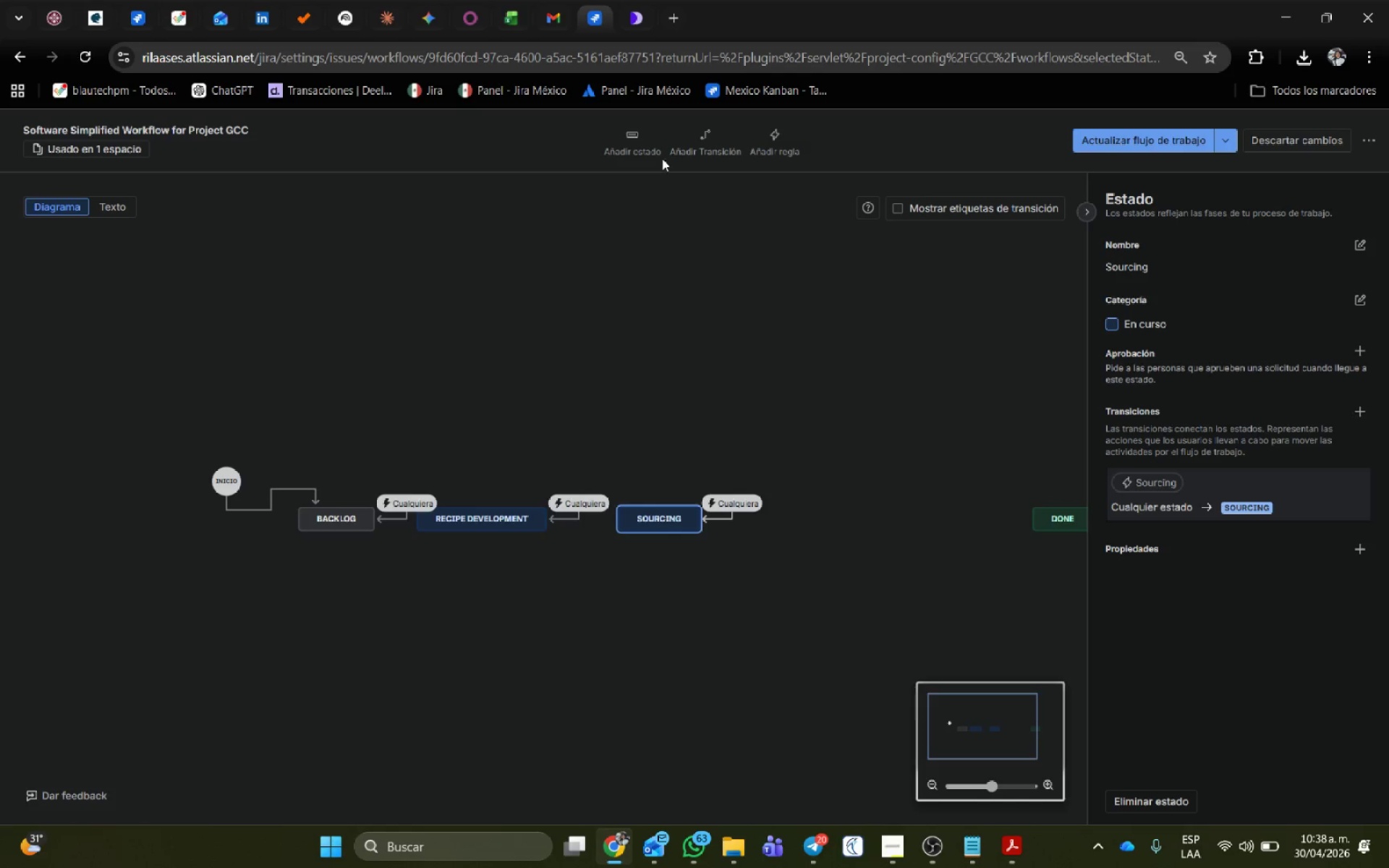 
left_click([641, 145])
 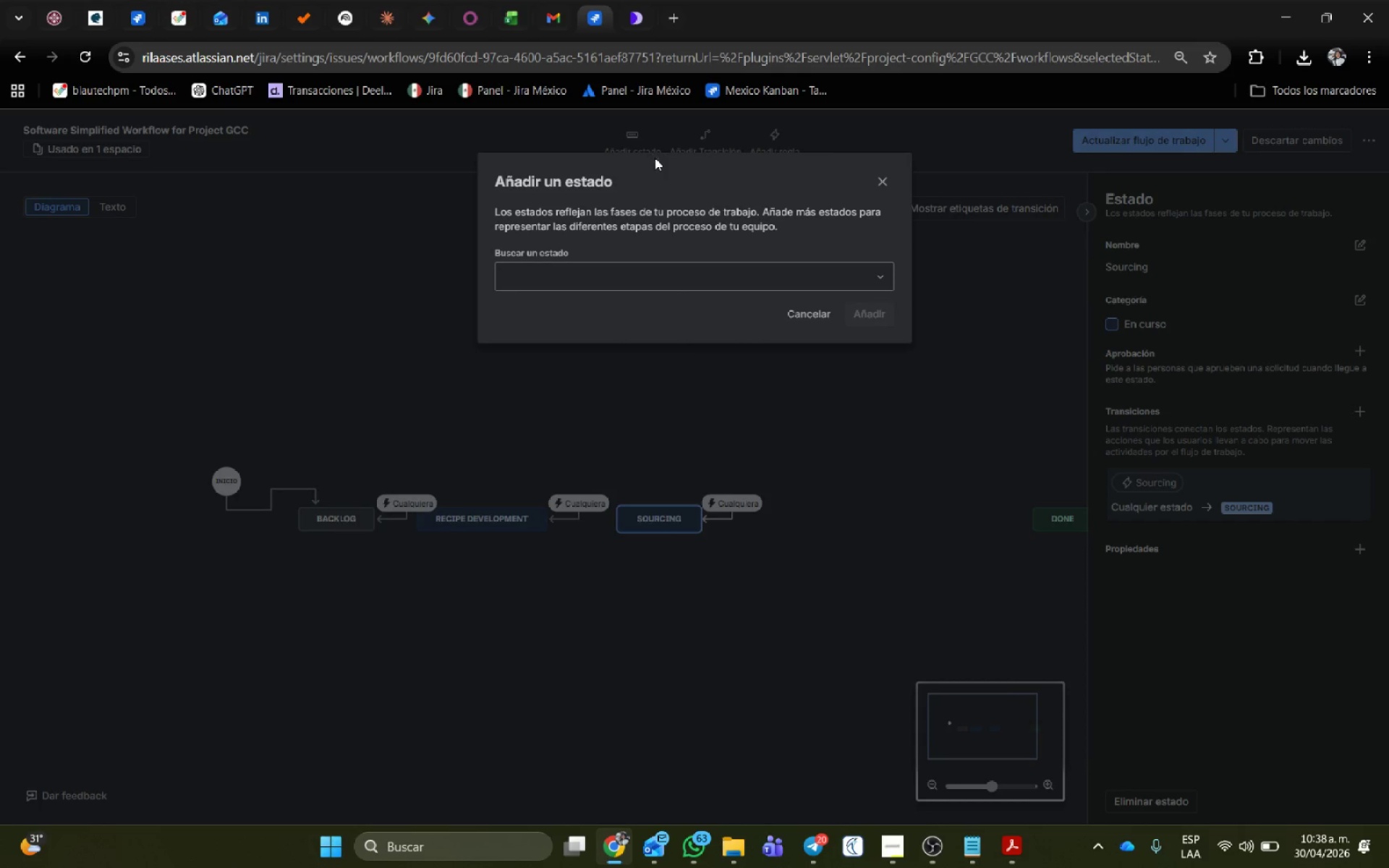 
left_click([583, 275])
 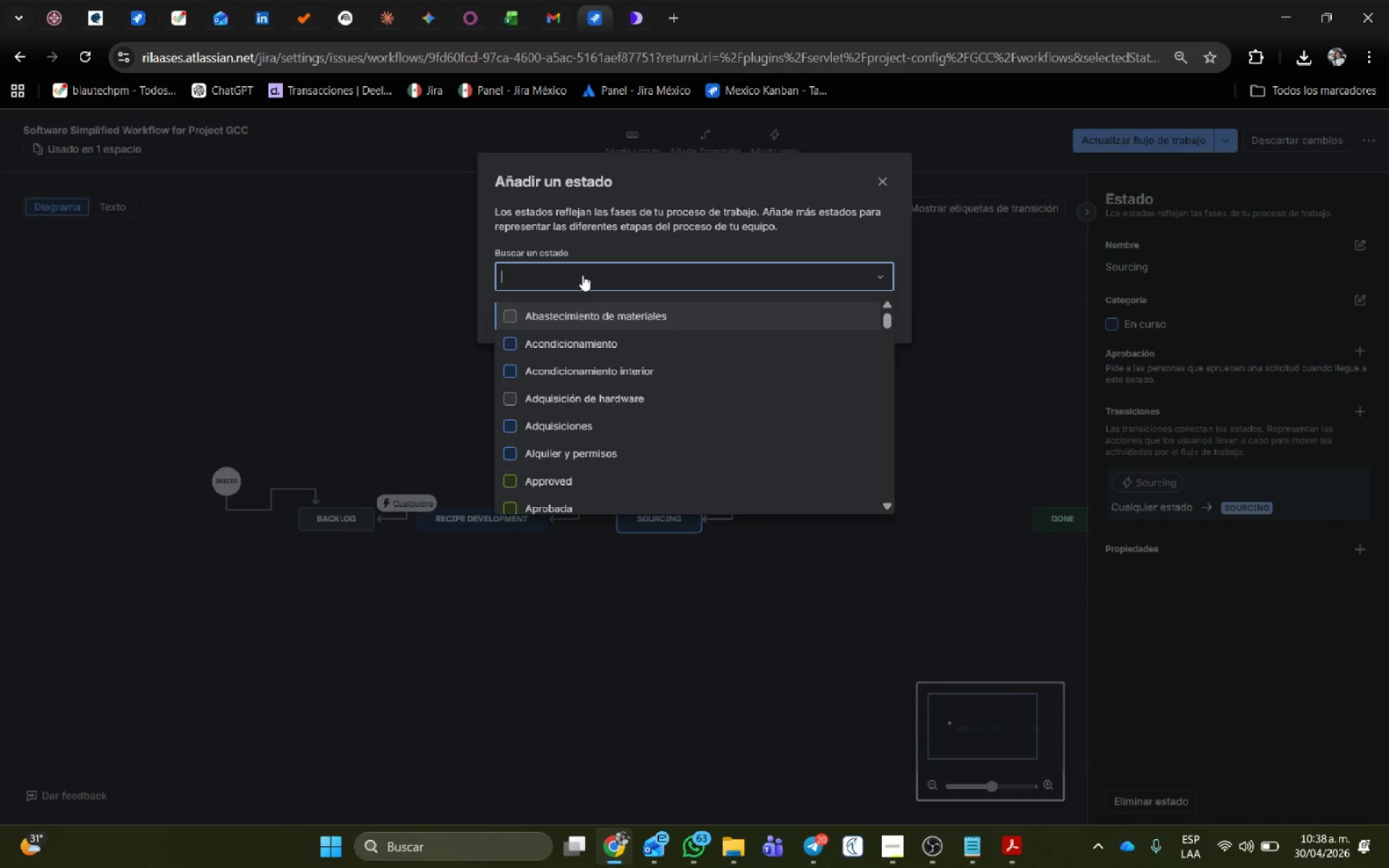 
type(Sourcing)
 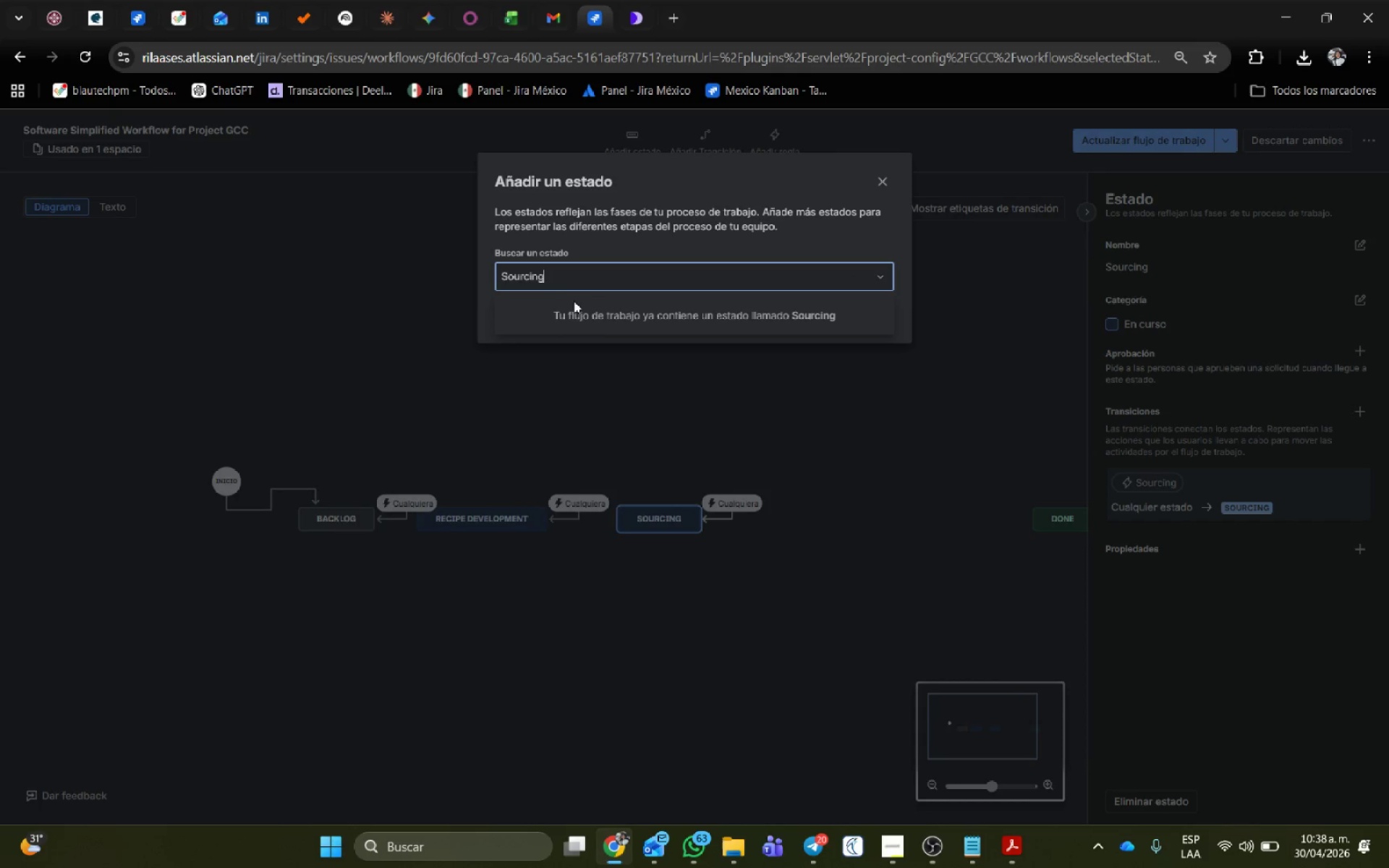 
left_click([576, 305])
 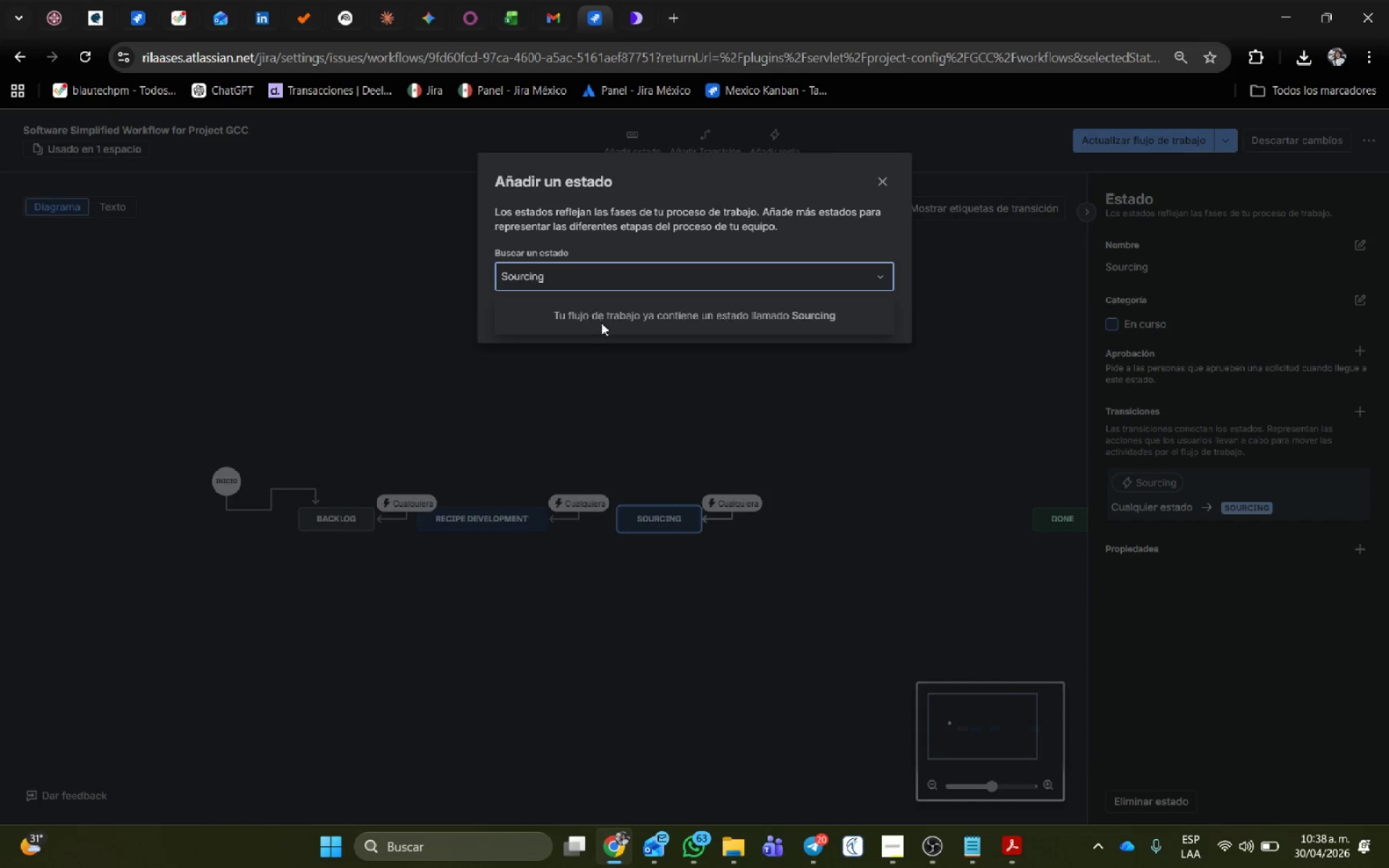 
left_click([601, 323])
 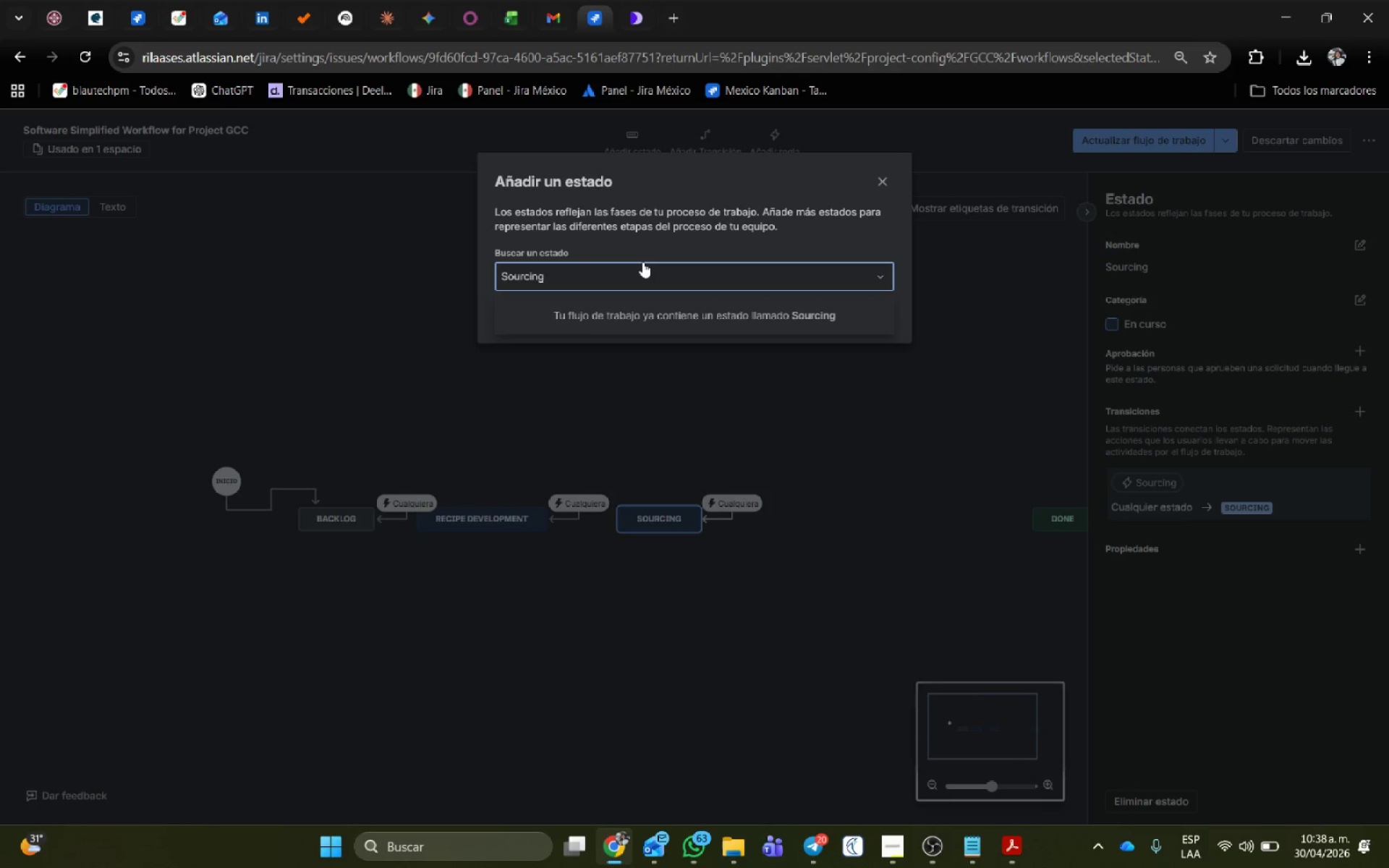 
left_click([642, 262])
 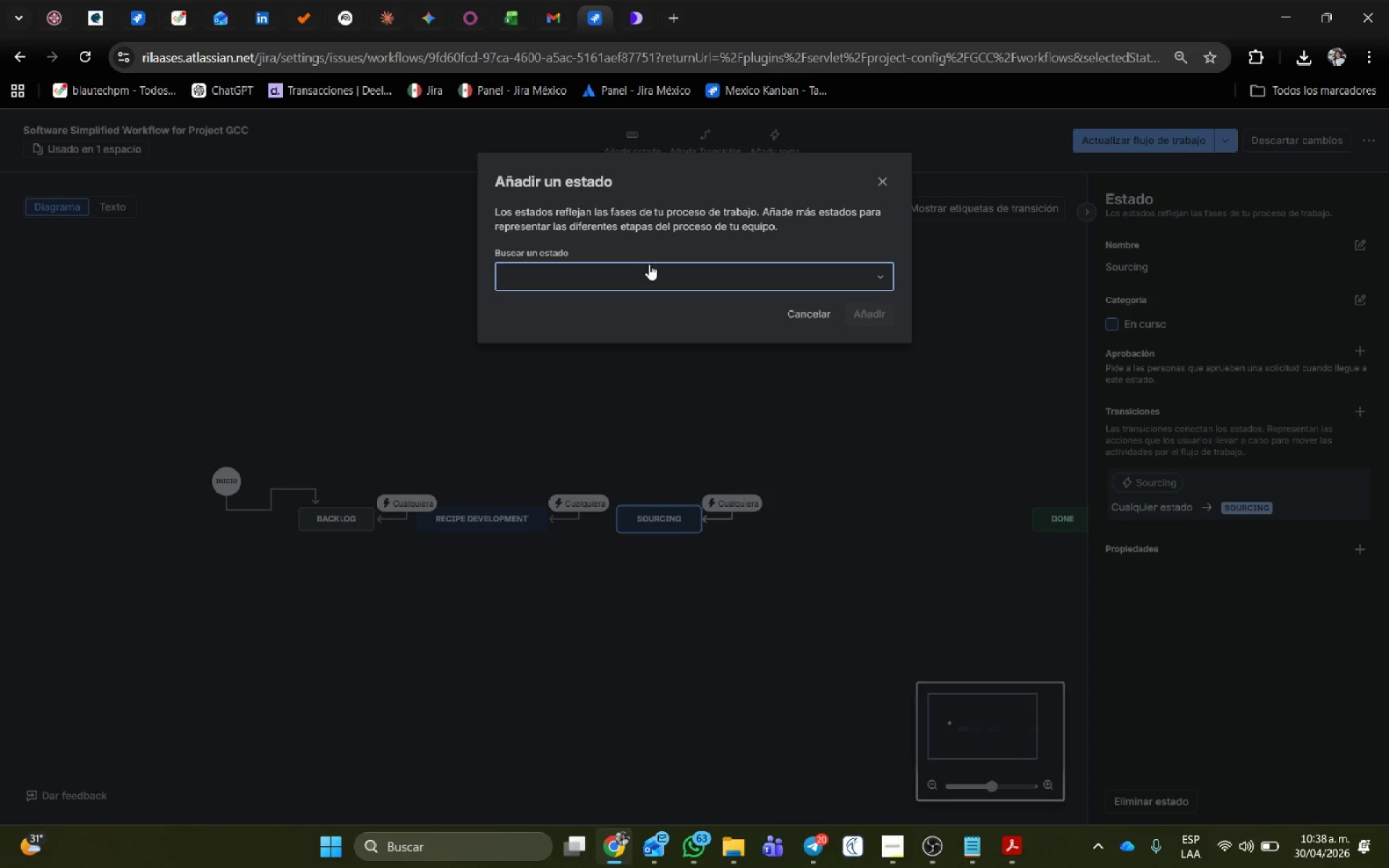 
left_click([655, 264])
 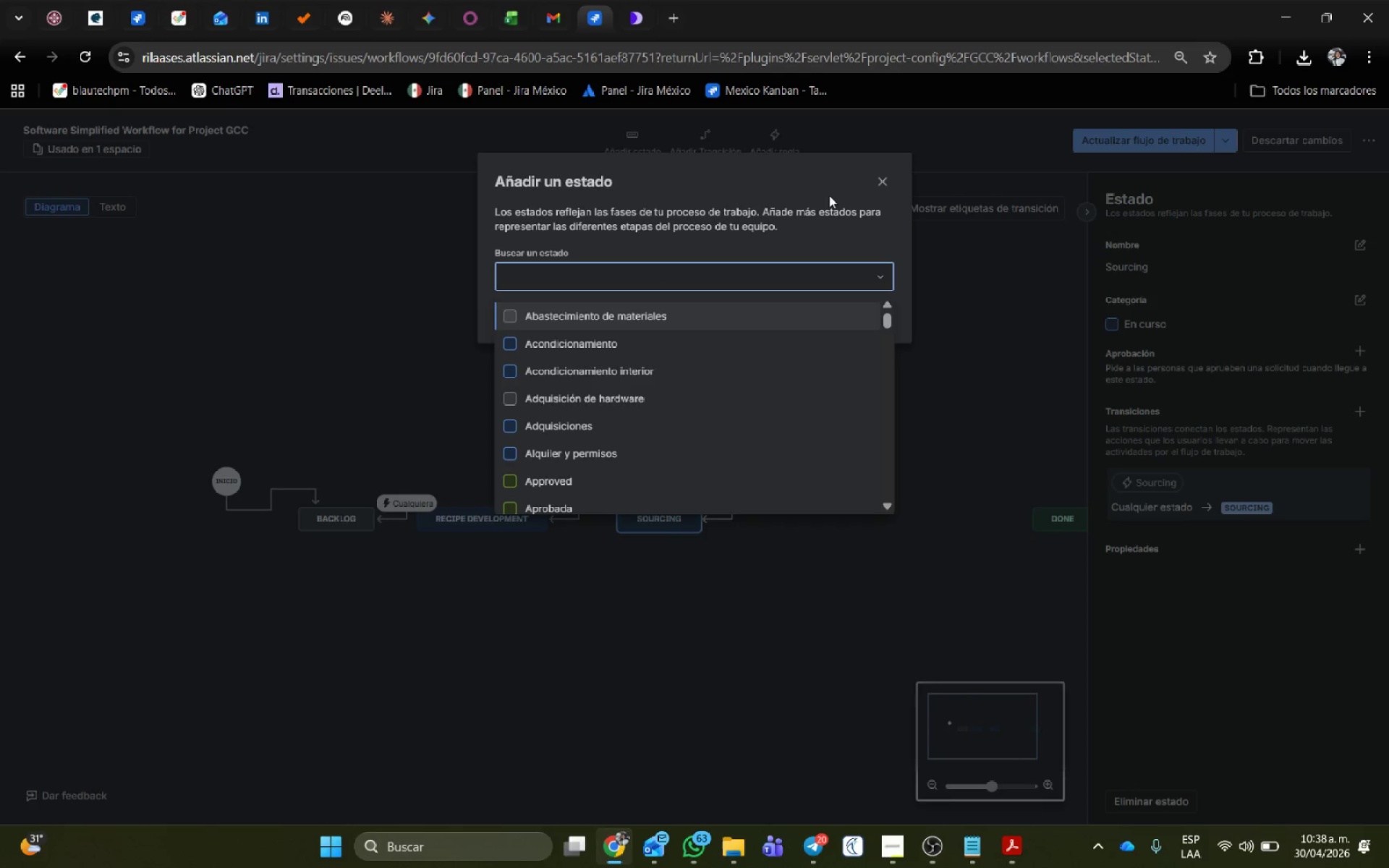 
type(sourcing)
 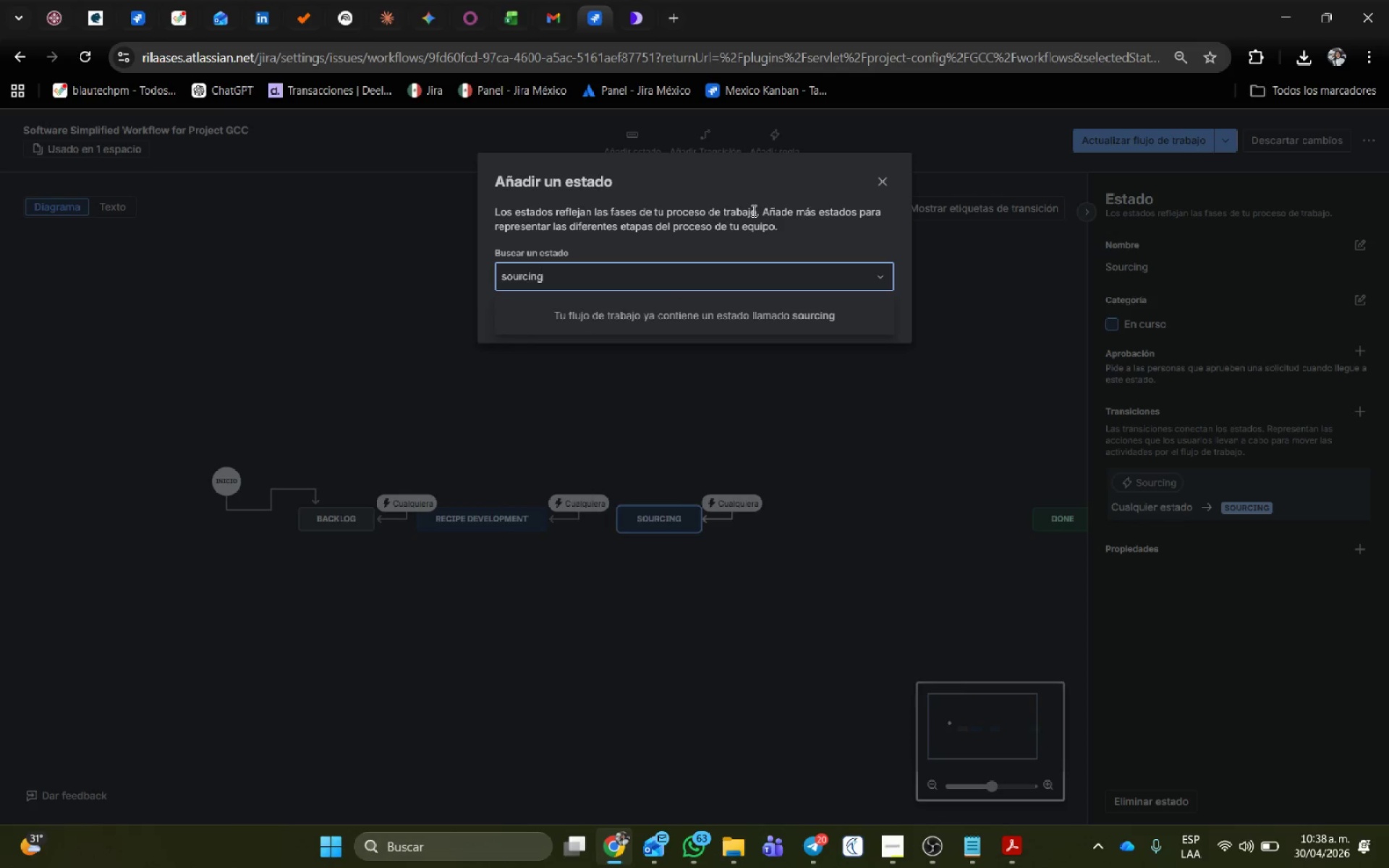 
hold_key(key=Backspace, duration=0.67)
 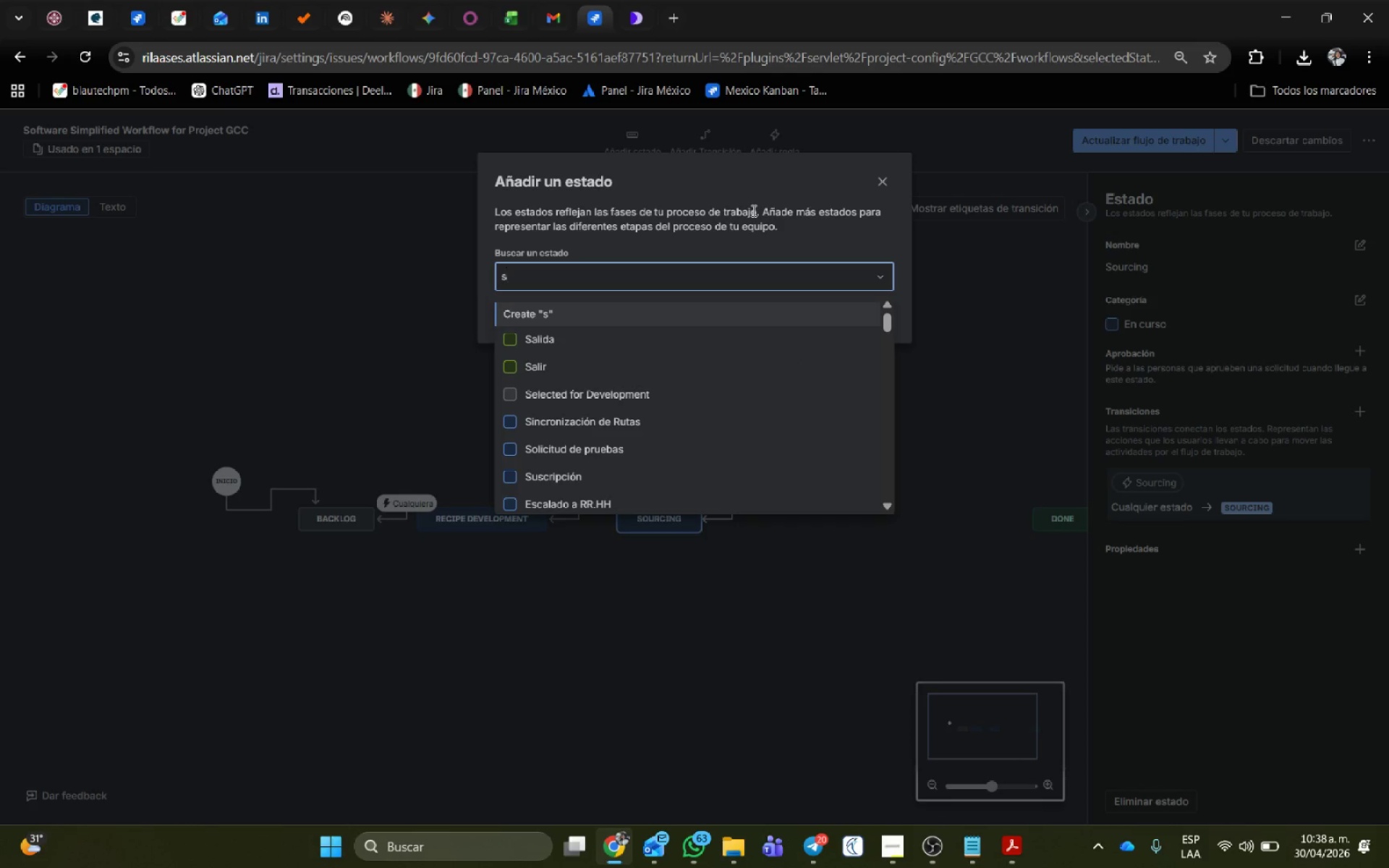 
key(Backspace)
 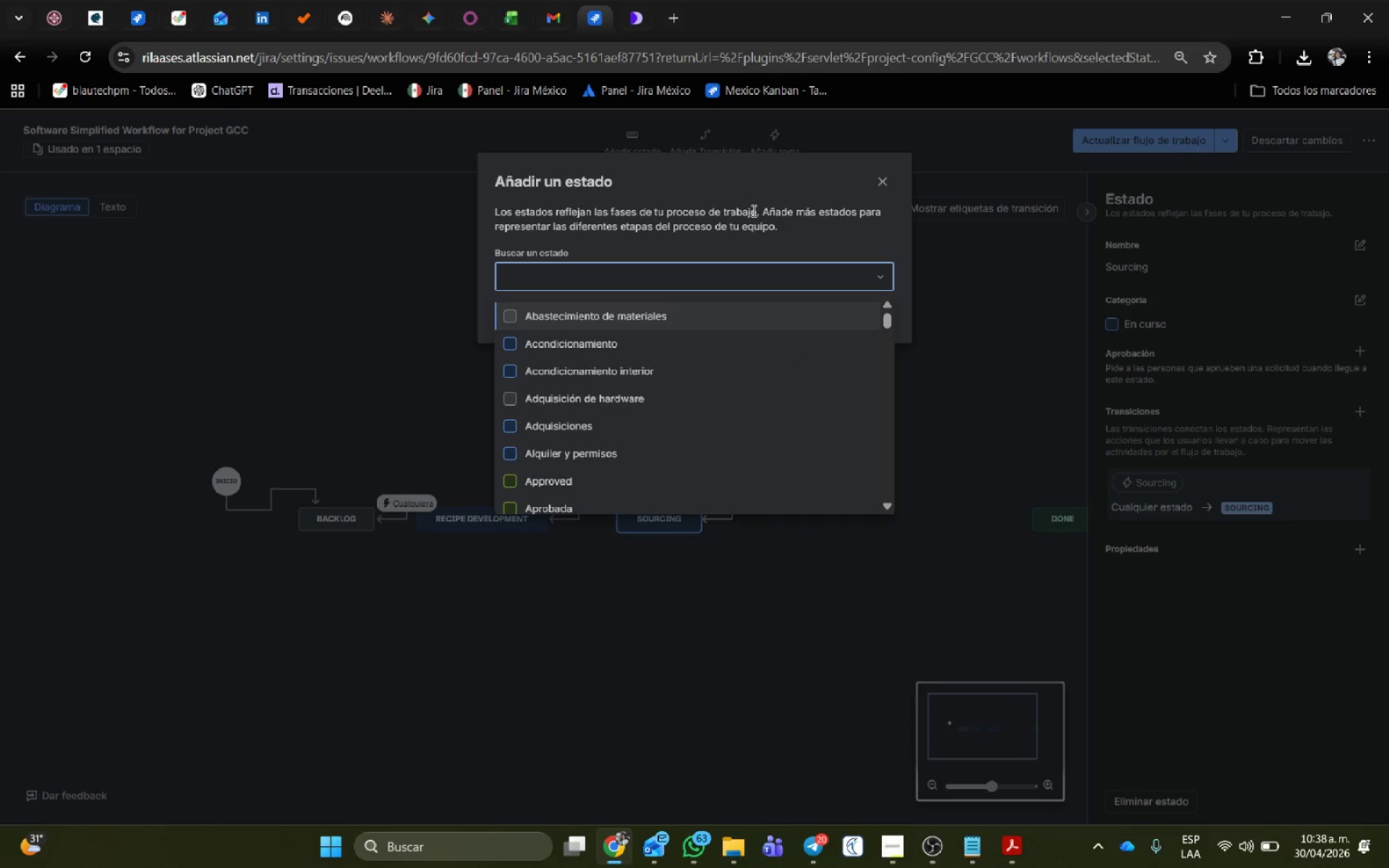 
key(Enter)
 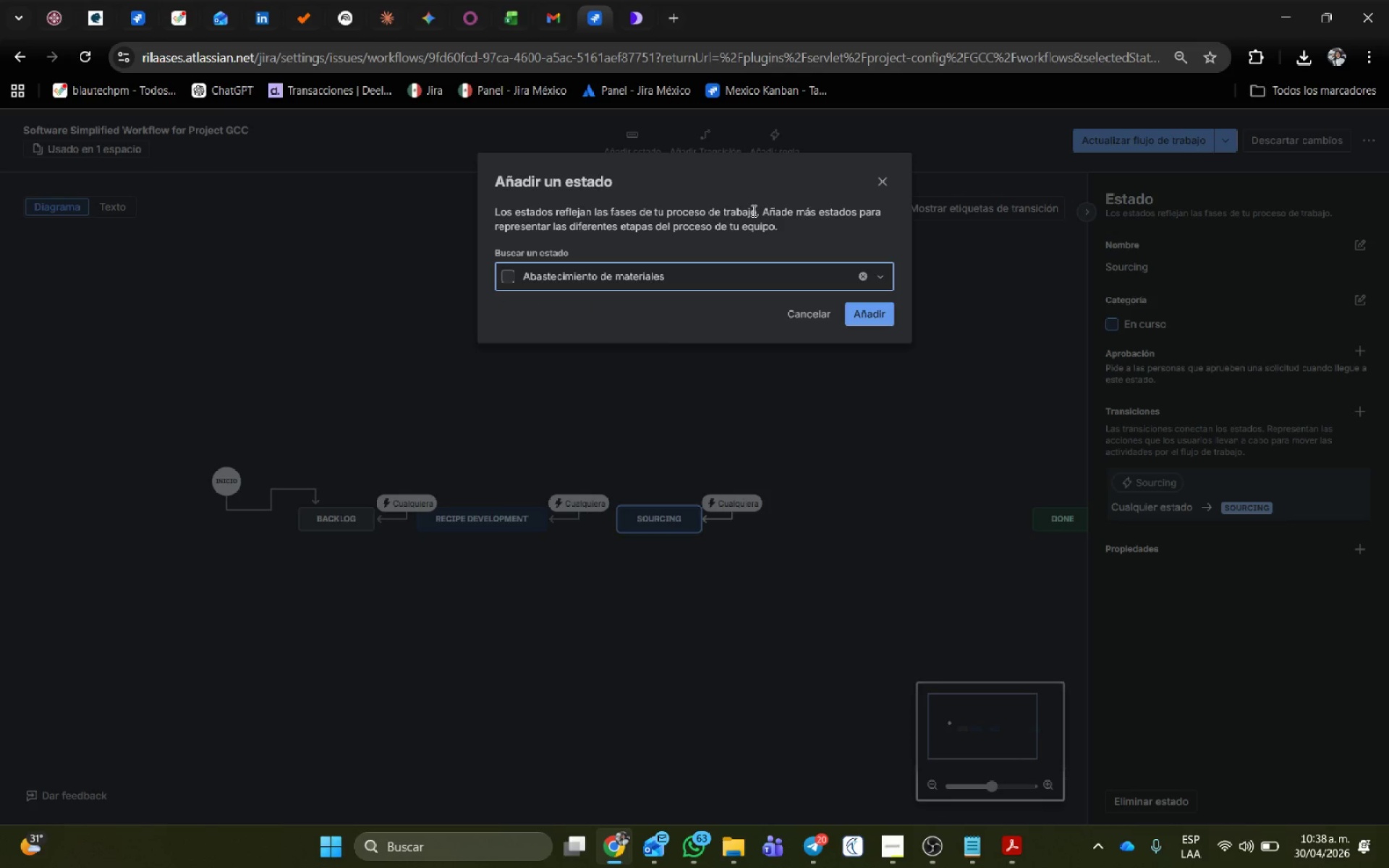 
type(Sourcing)
 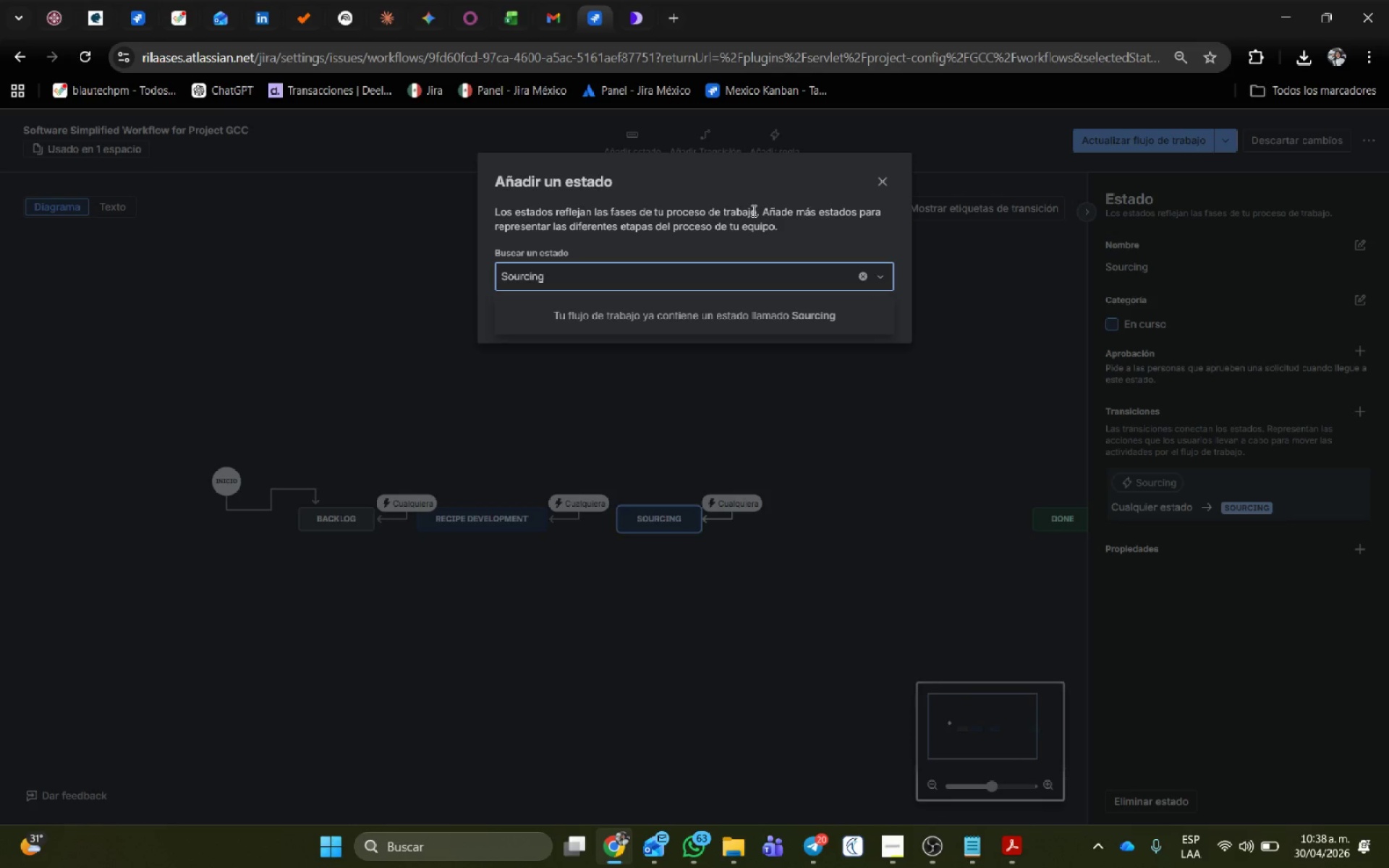 
wait(5.19)
 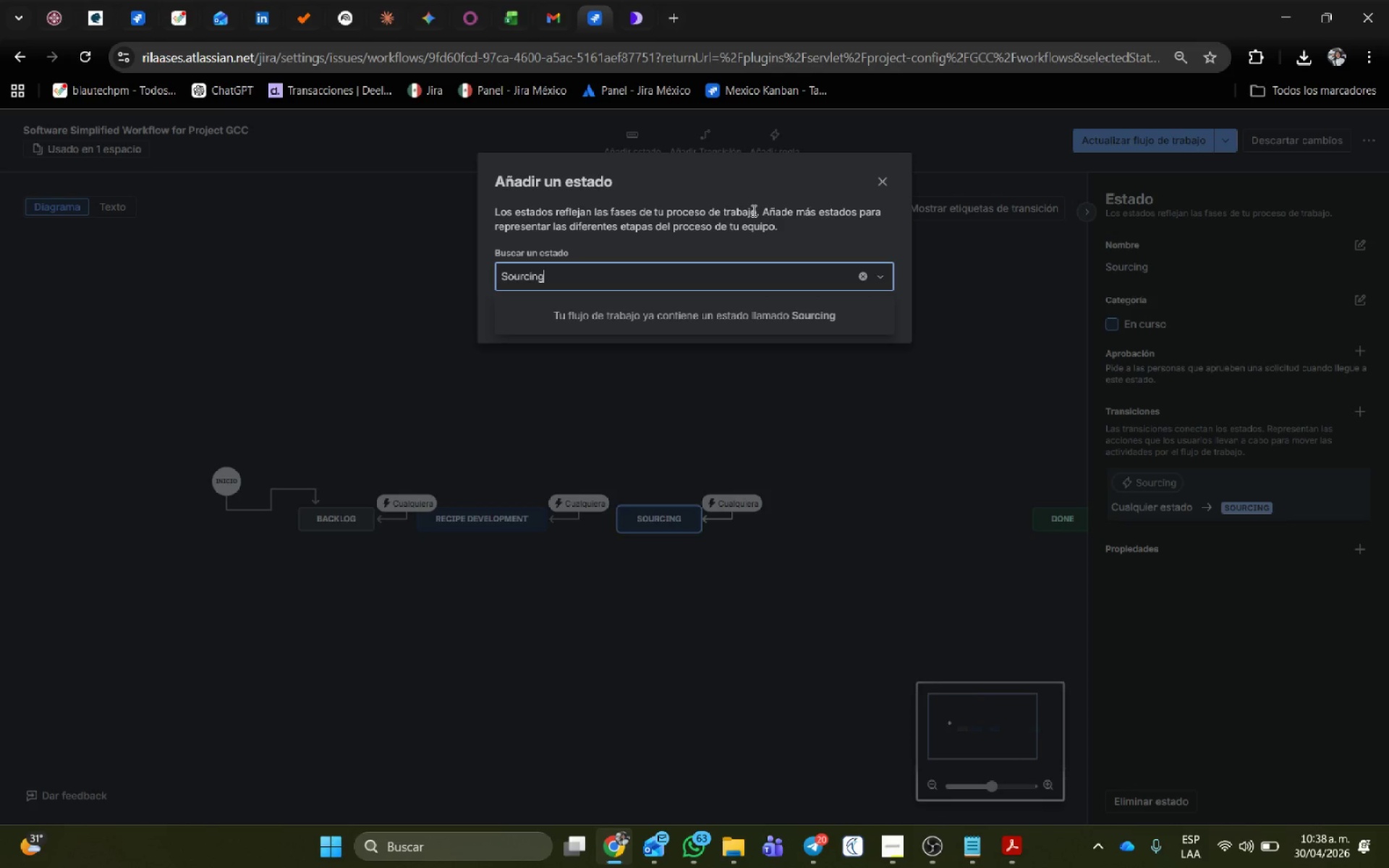 
left_click([759, 307])
 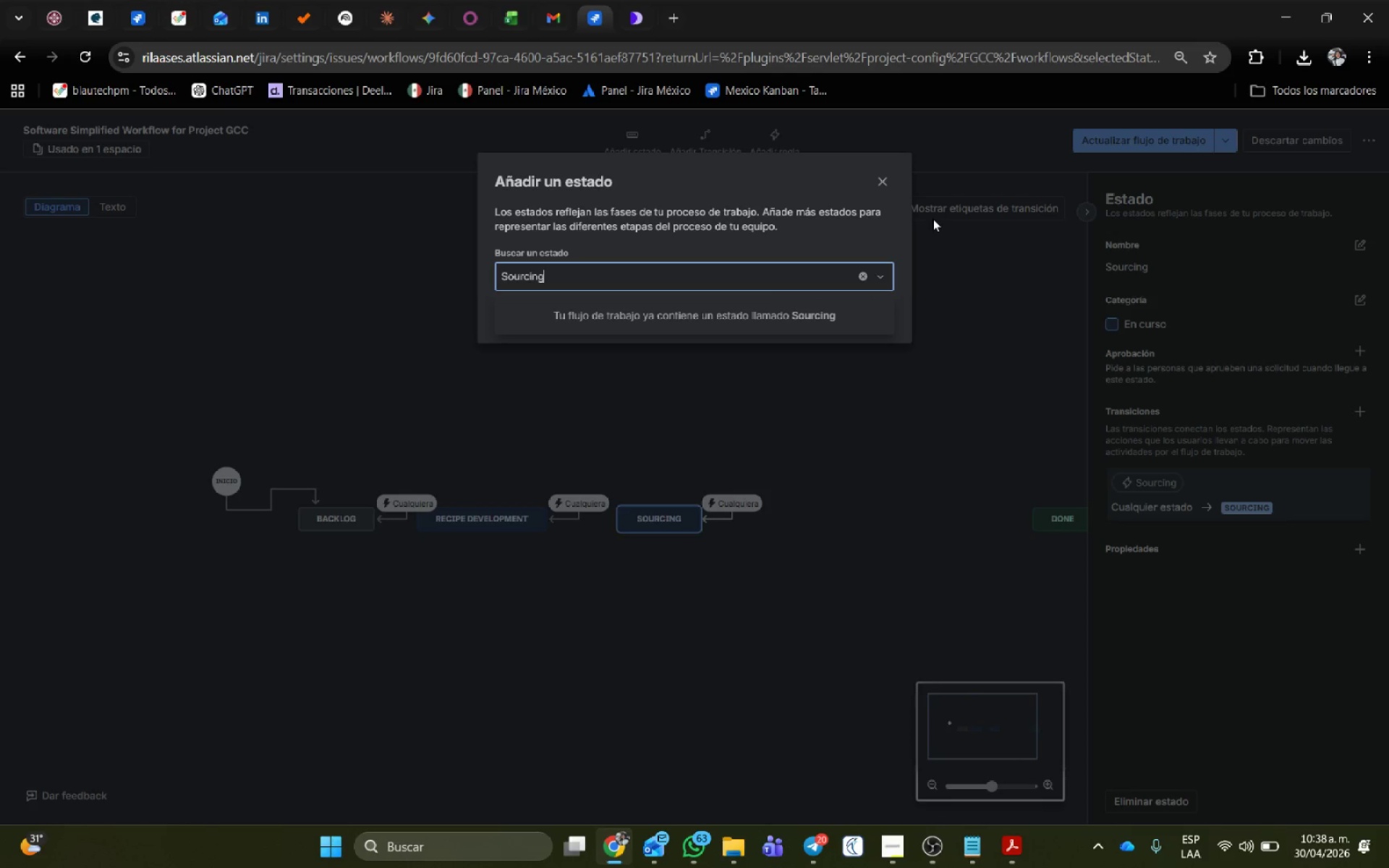 
left_click([880, 176])
 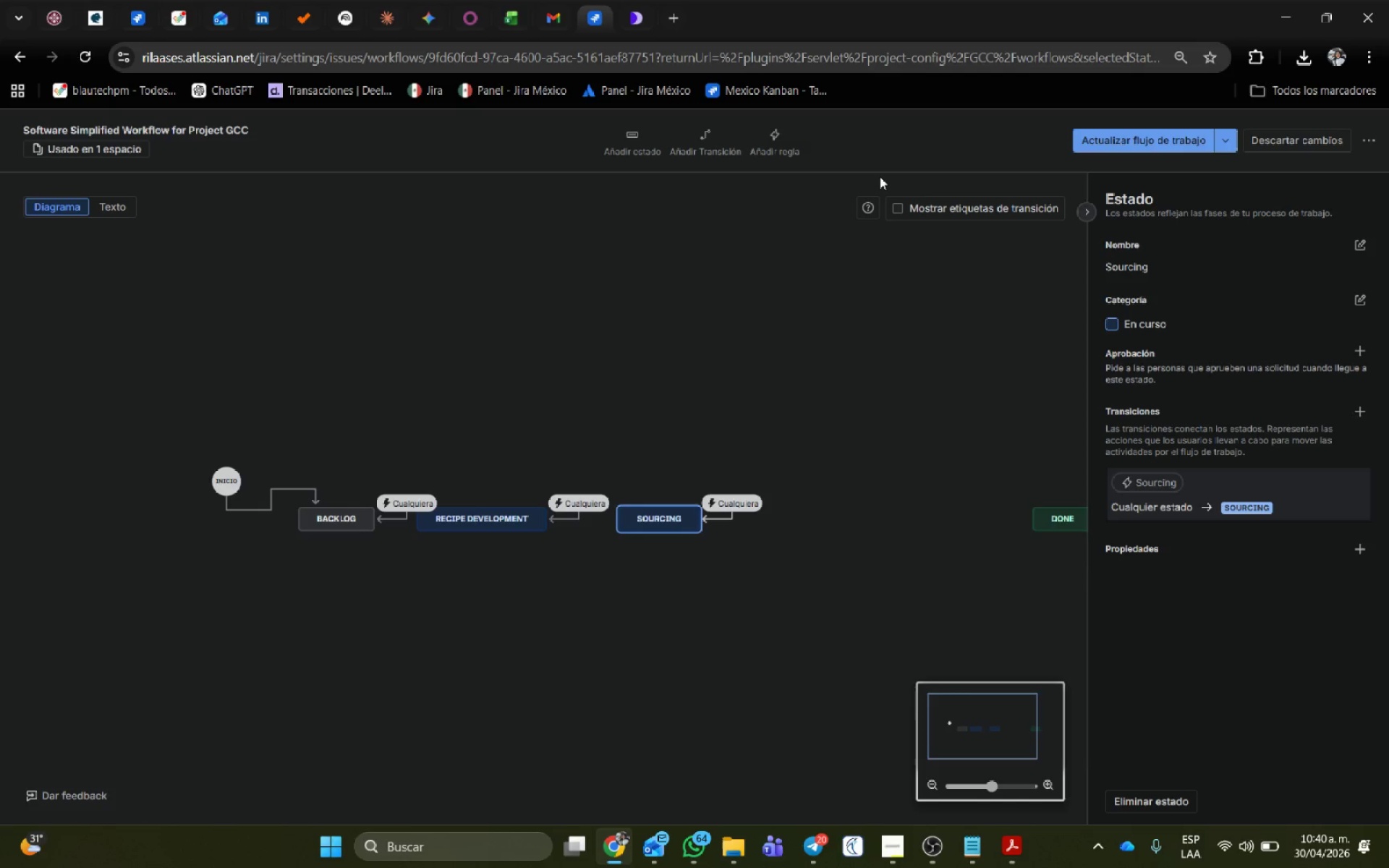 
wait(95.86)
 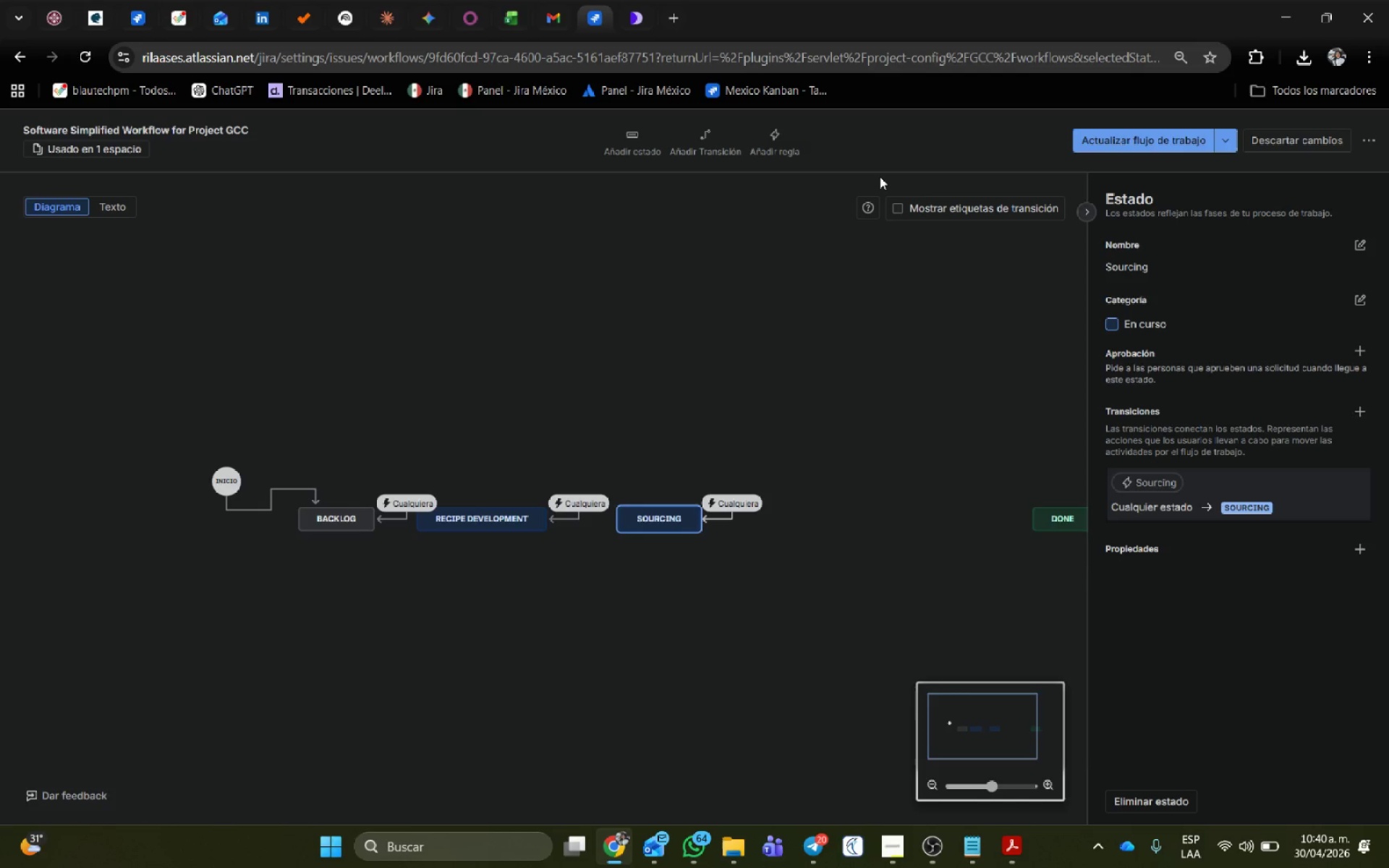 
left_click([630, 150])
 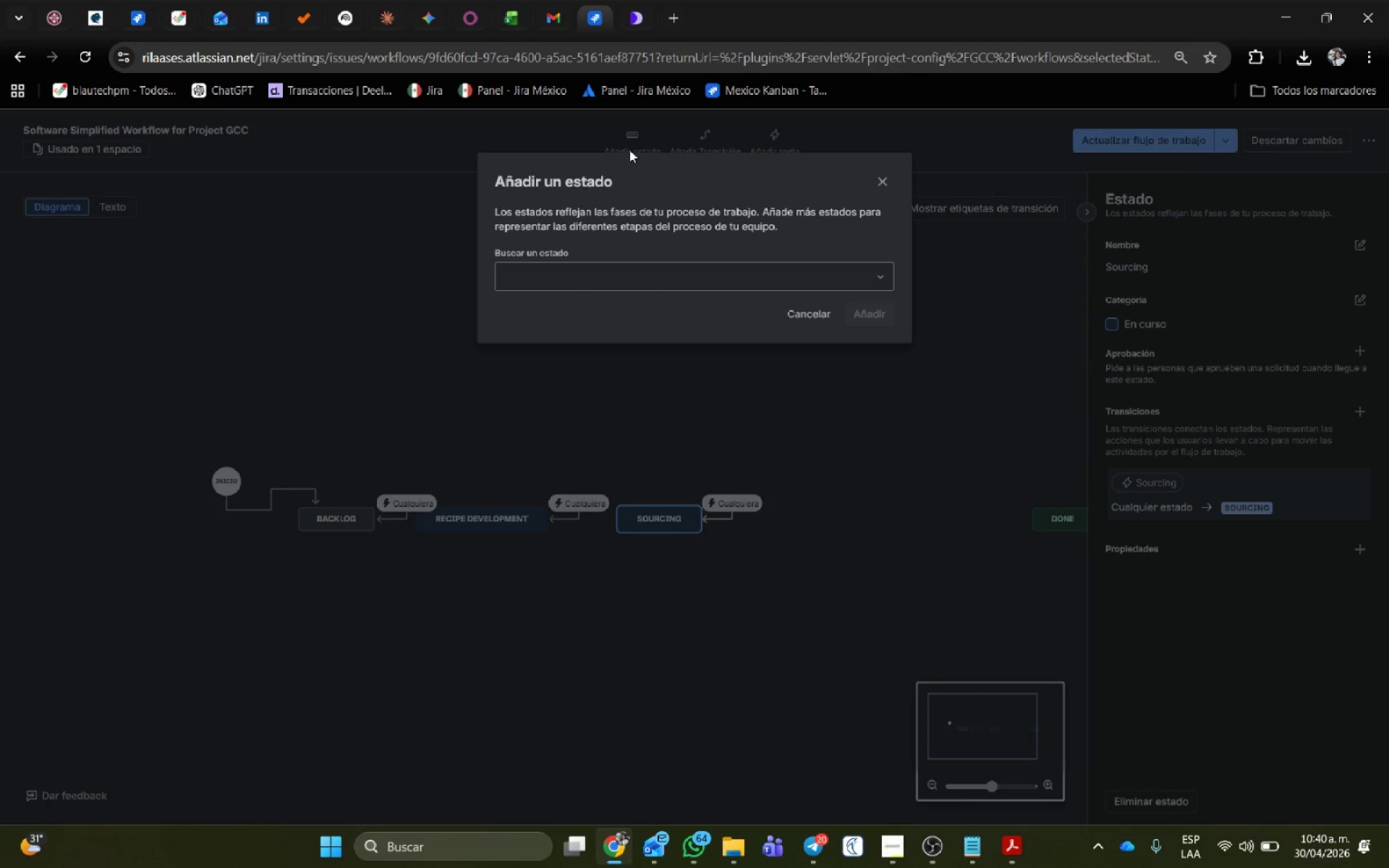 
left_click([640, 281])
 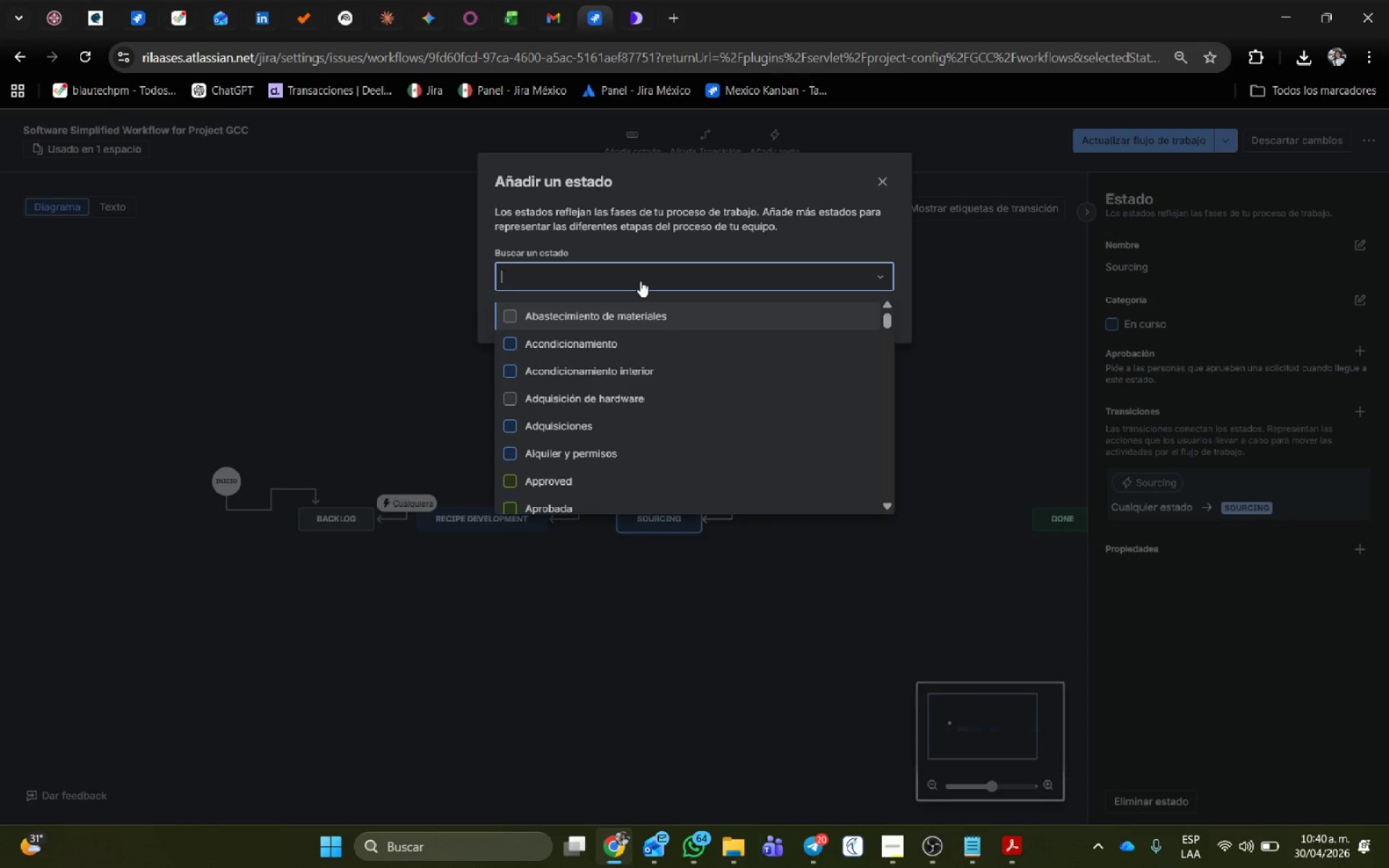 
type(Costing ^ Pricing )
 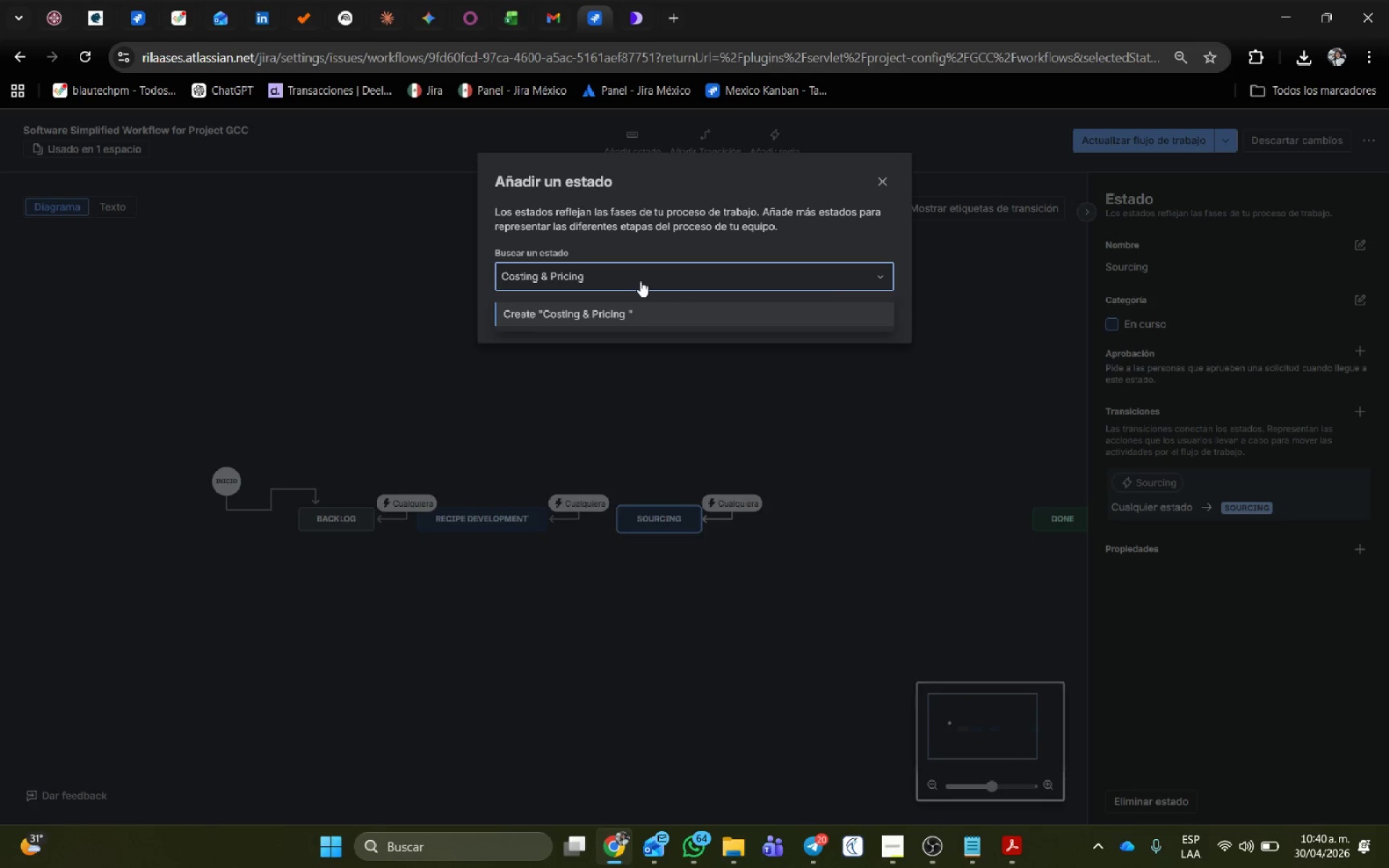 
left_click([633, 305])
 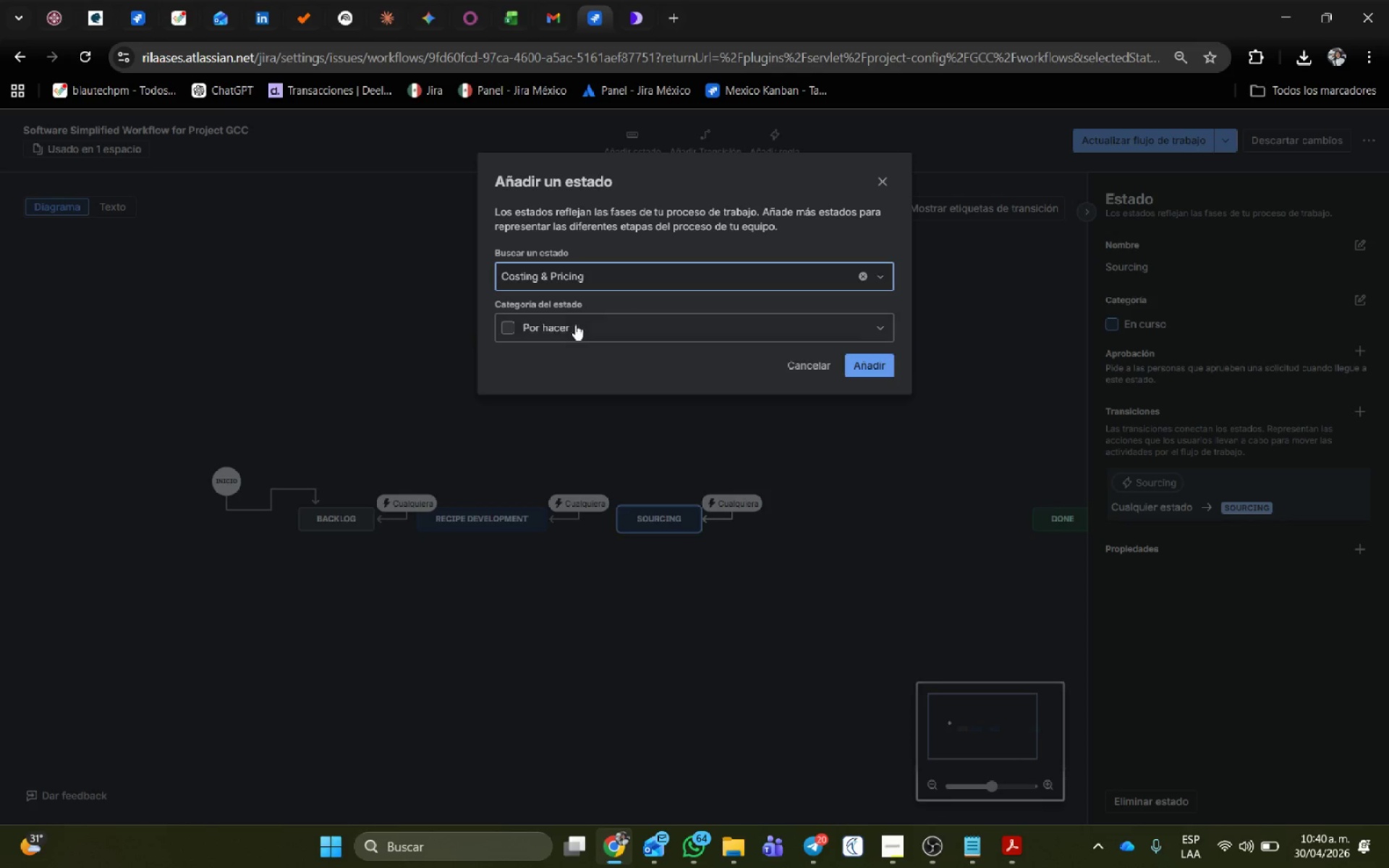 
left_click([575, 324])
 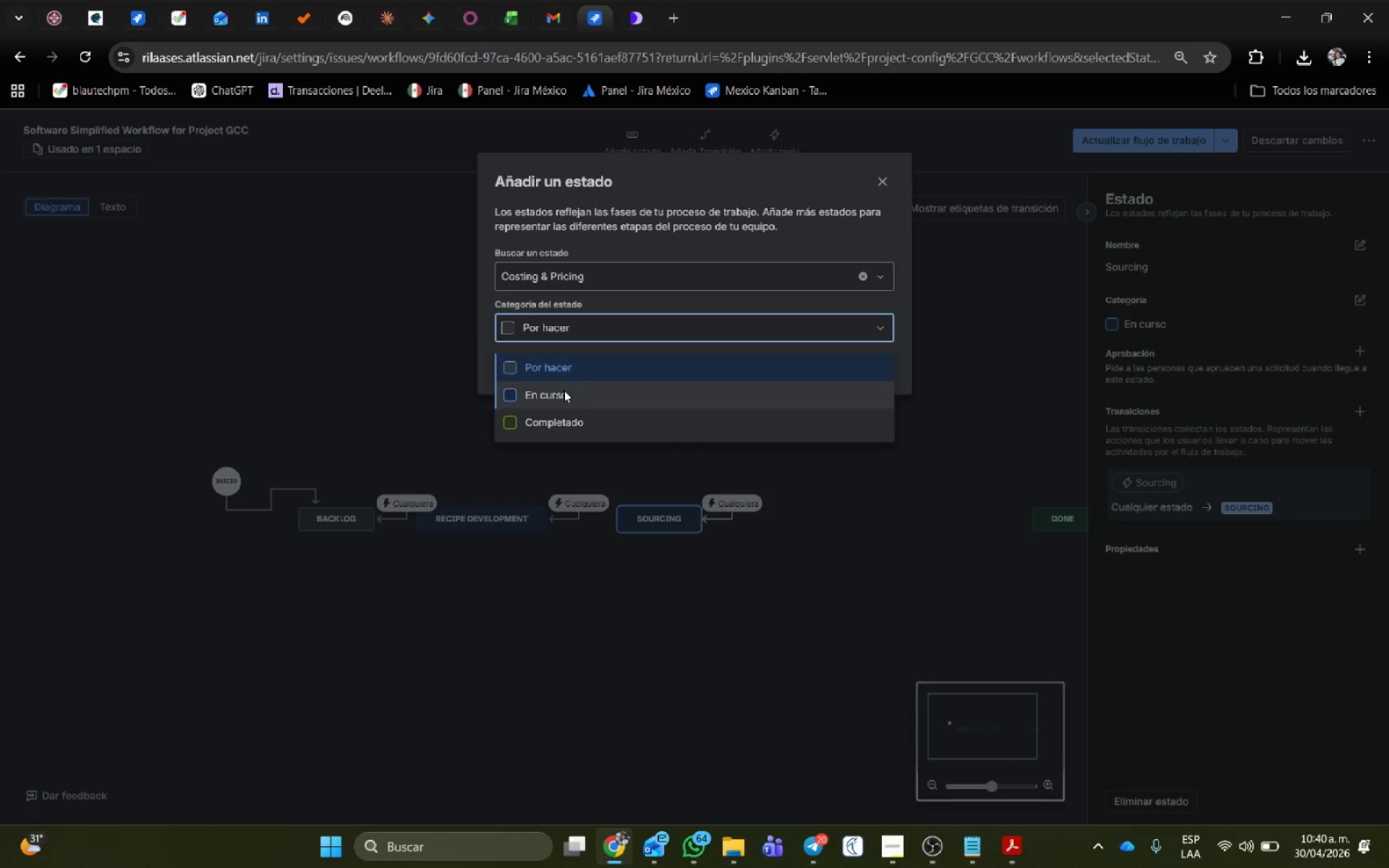 
left_click([563, 392])
 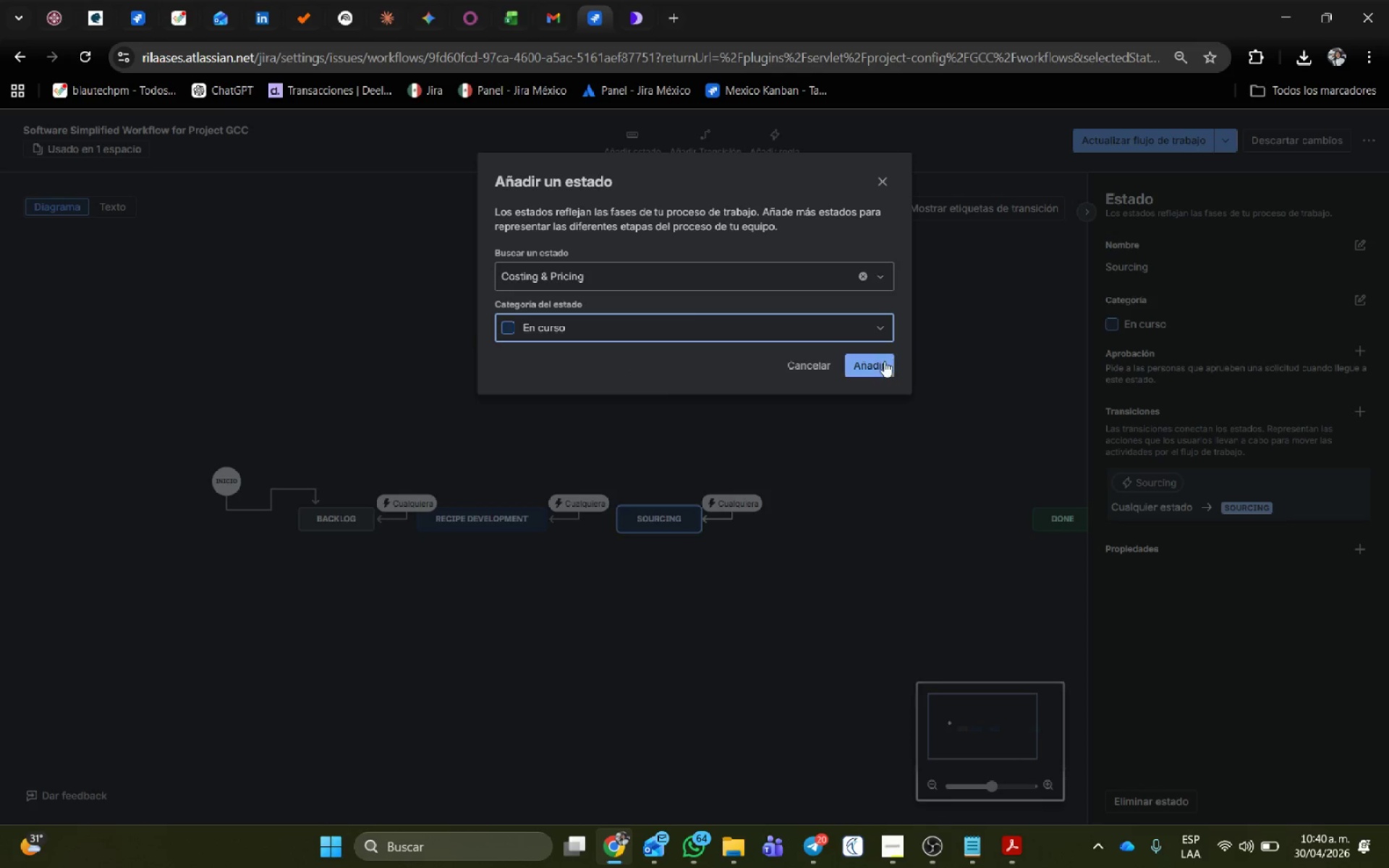 
left_click([877, 362])
 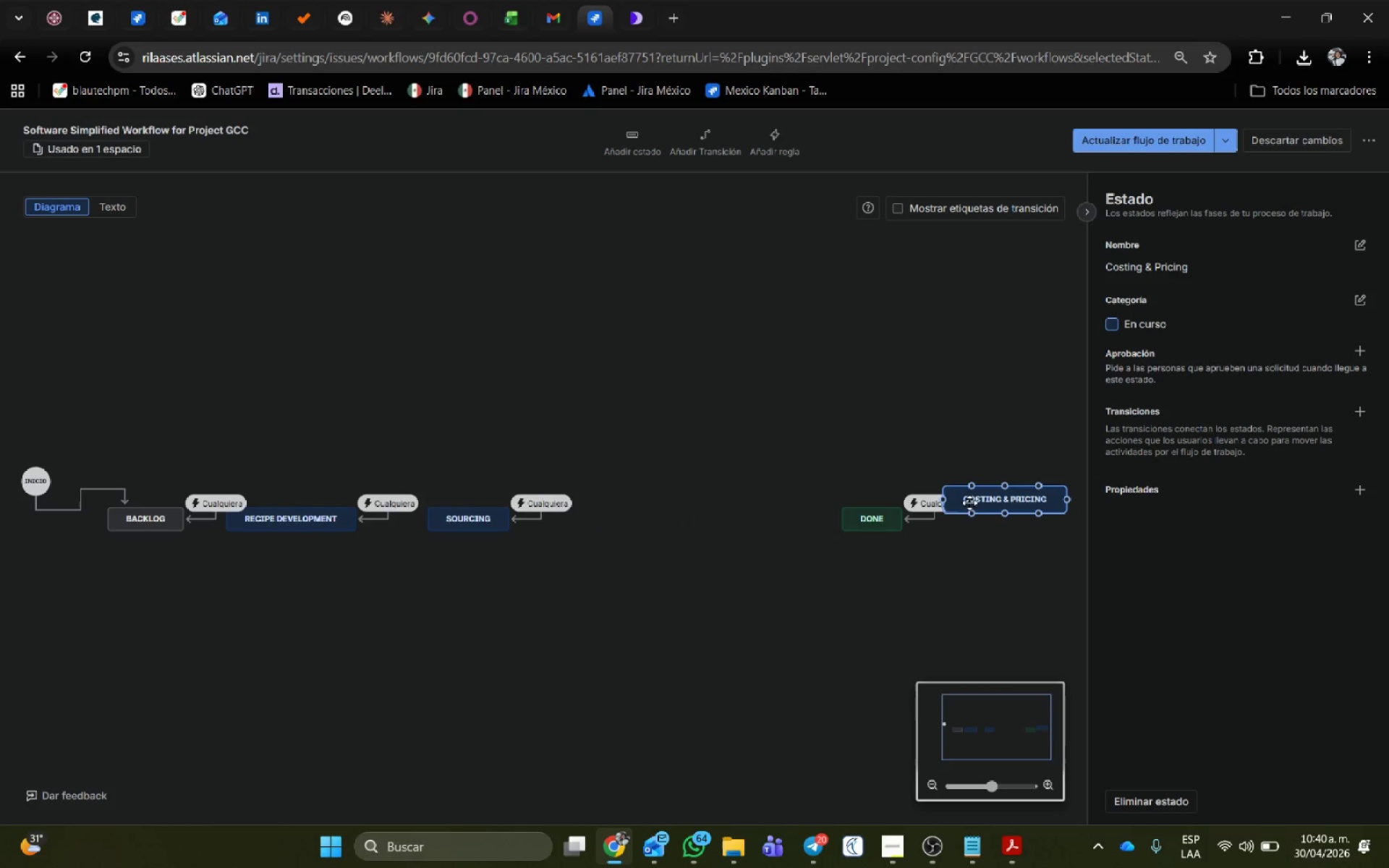 
left_click_drag(start_coordinate=[976, 503], to_coordinate=[616, 524])
 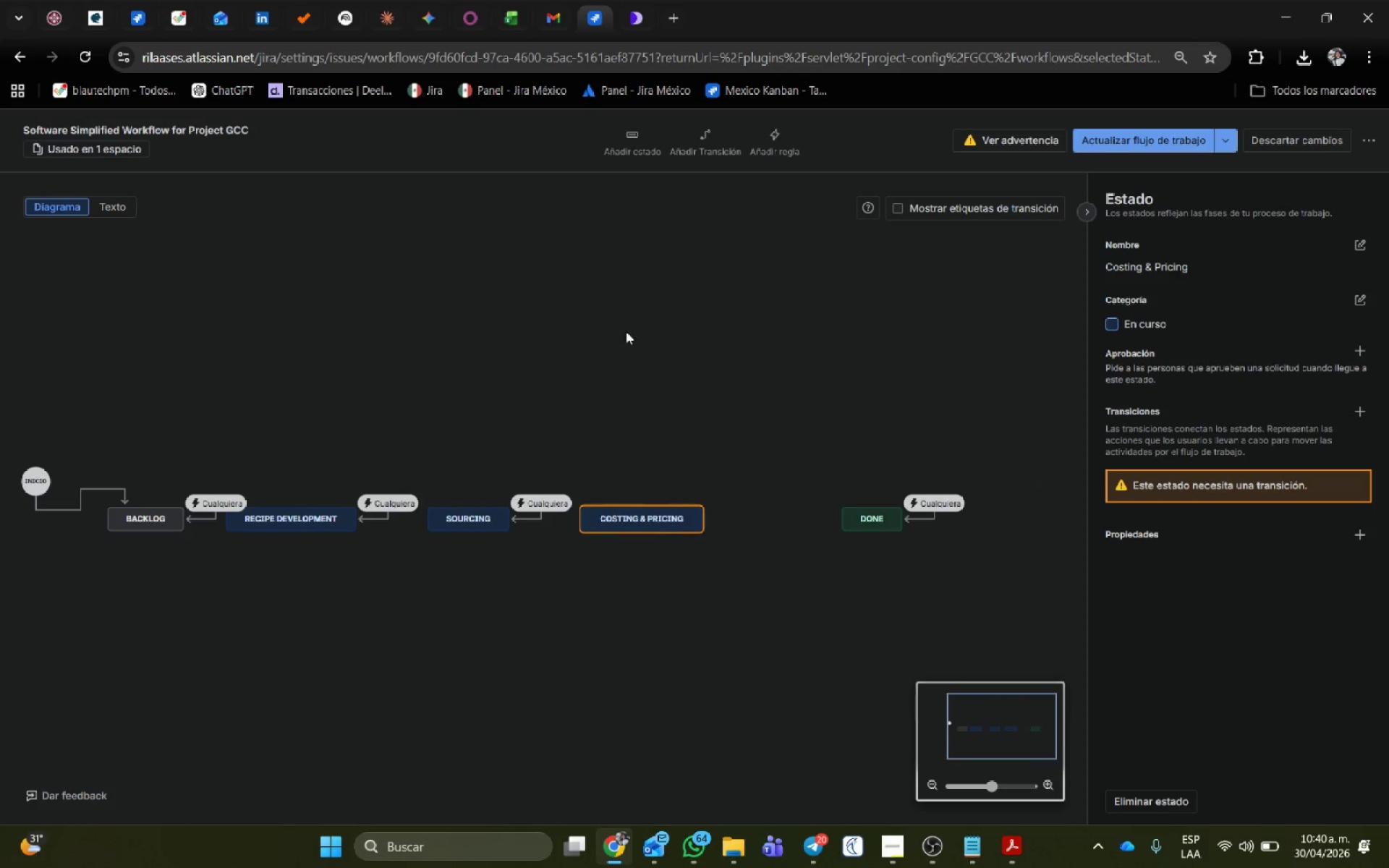 
left_click([702, 122])
 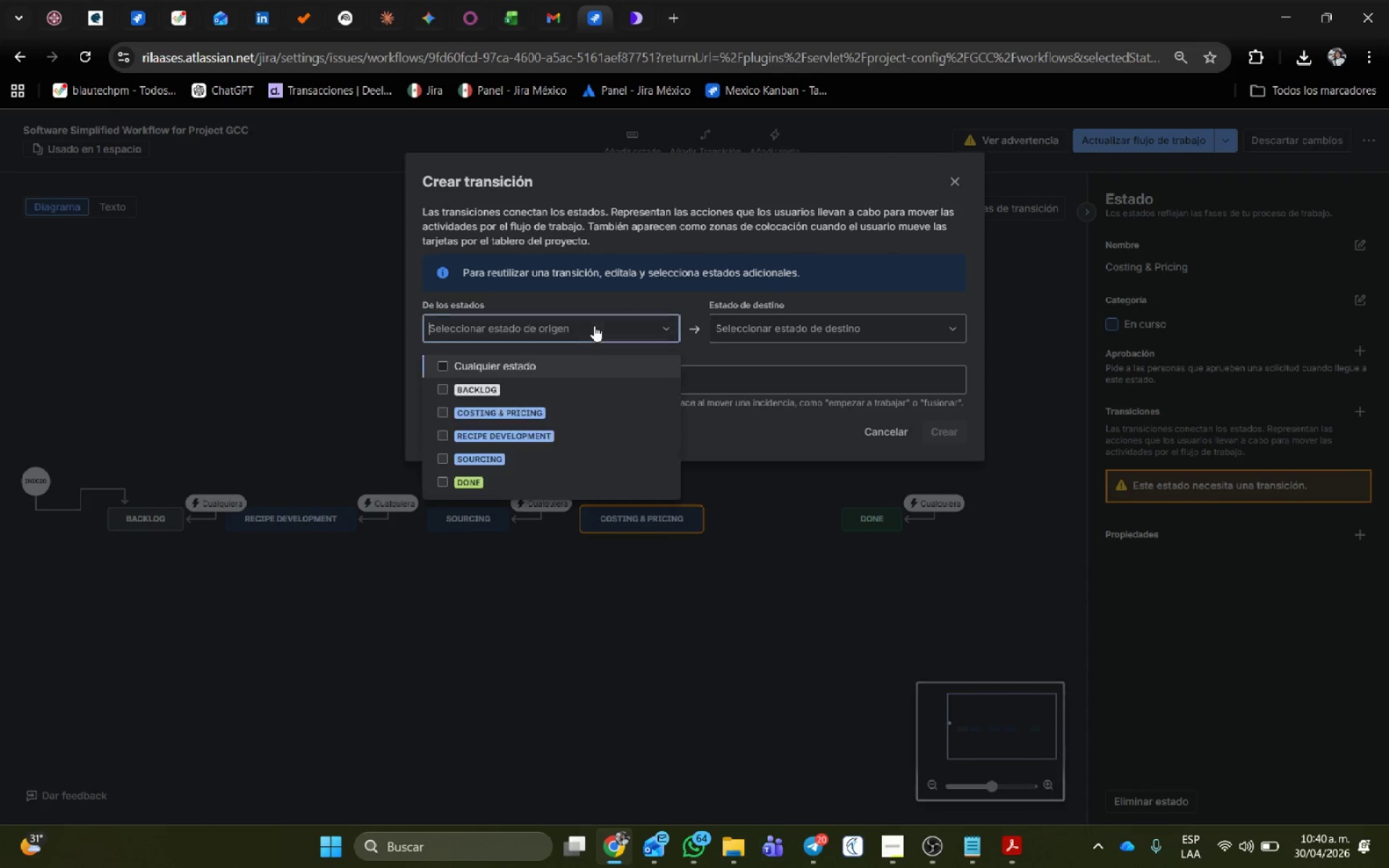 
double_click([550, 372])
 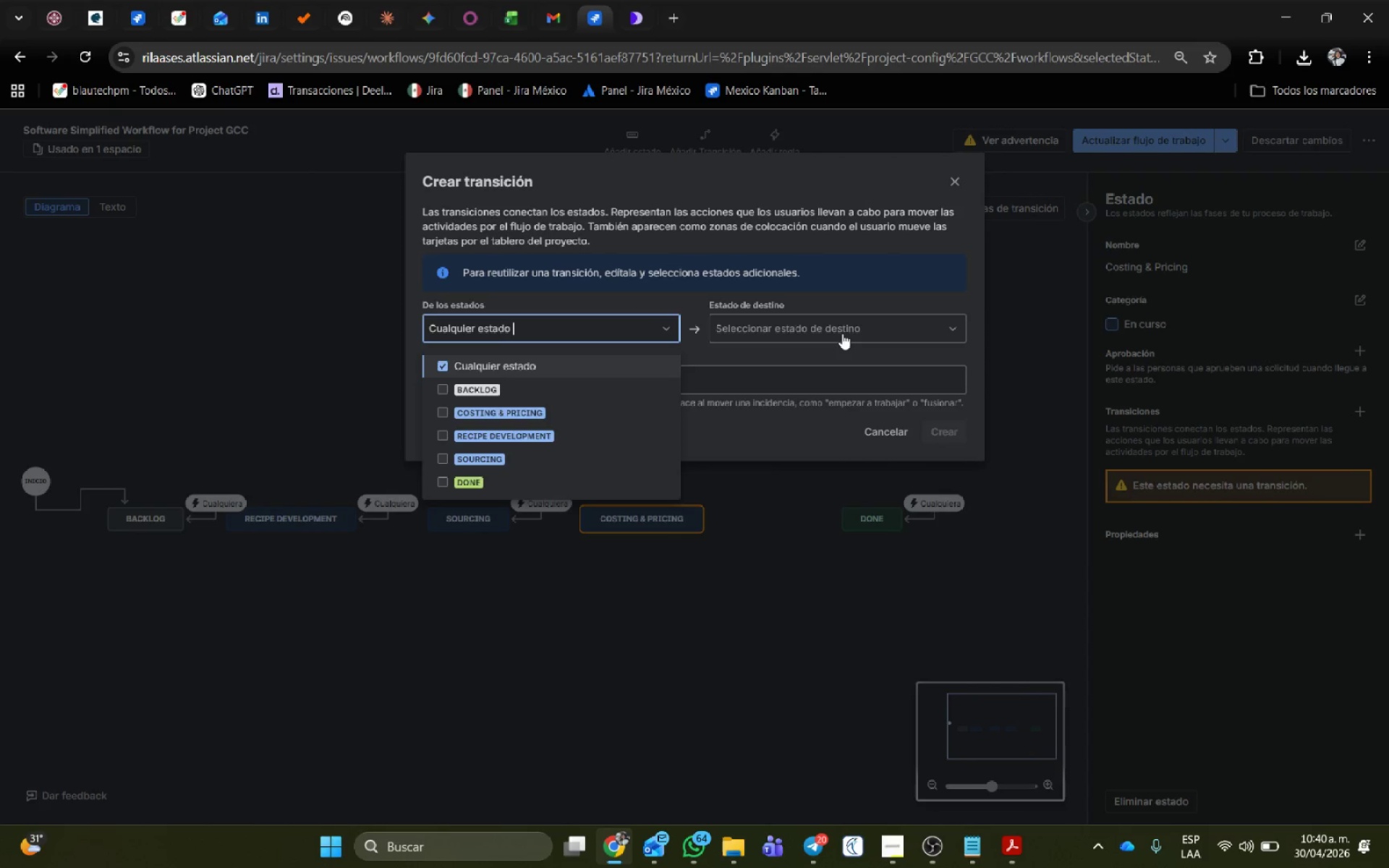 
triple_click([842, 333])
 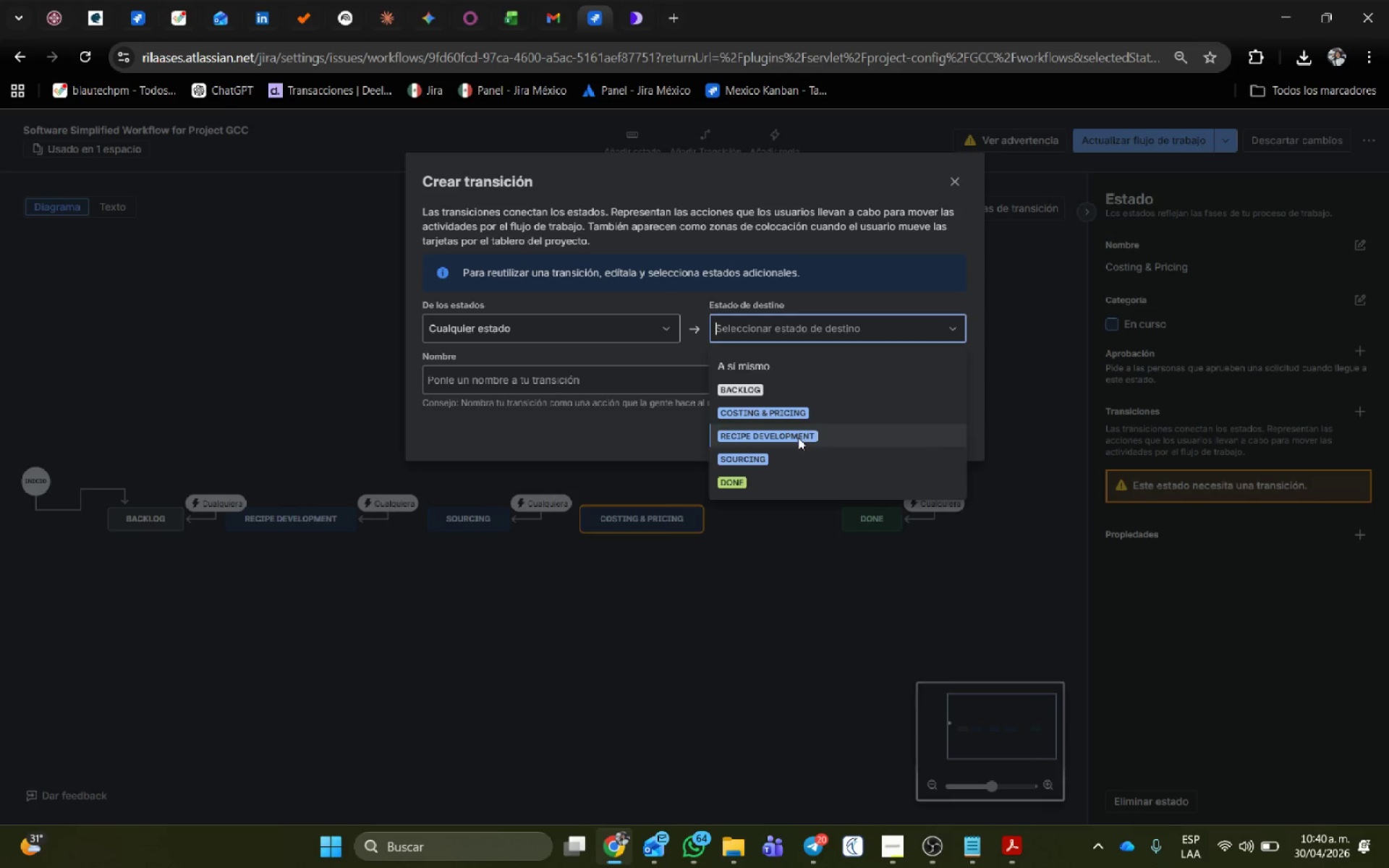 
left_click([802, 413])
 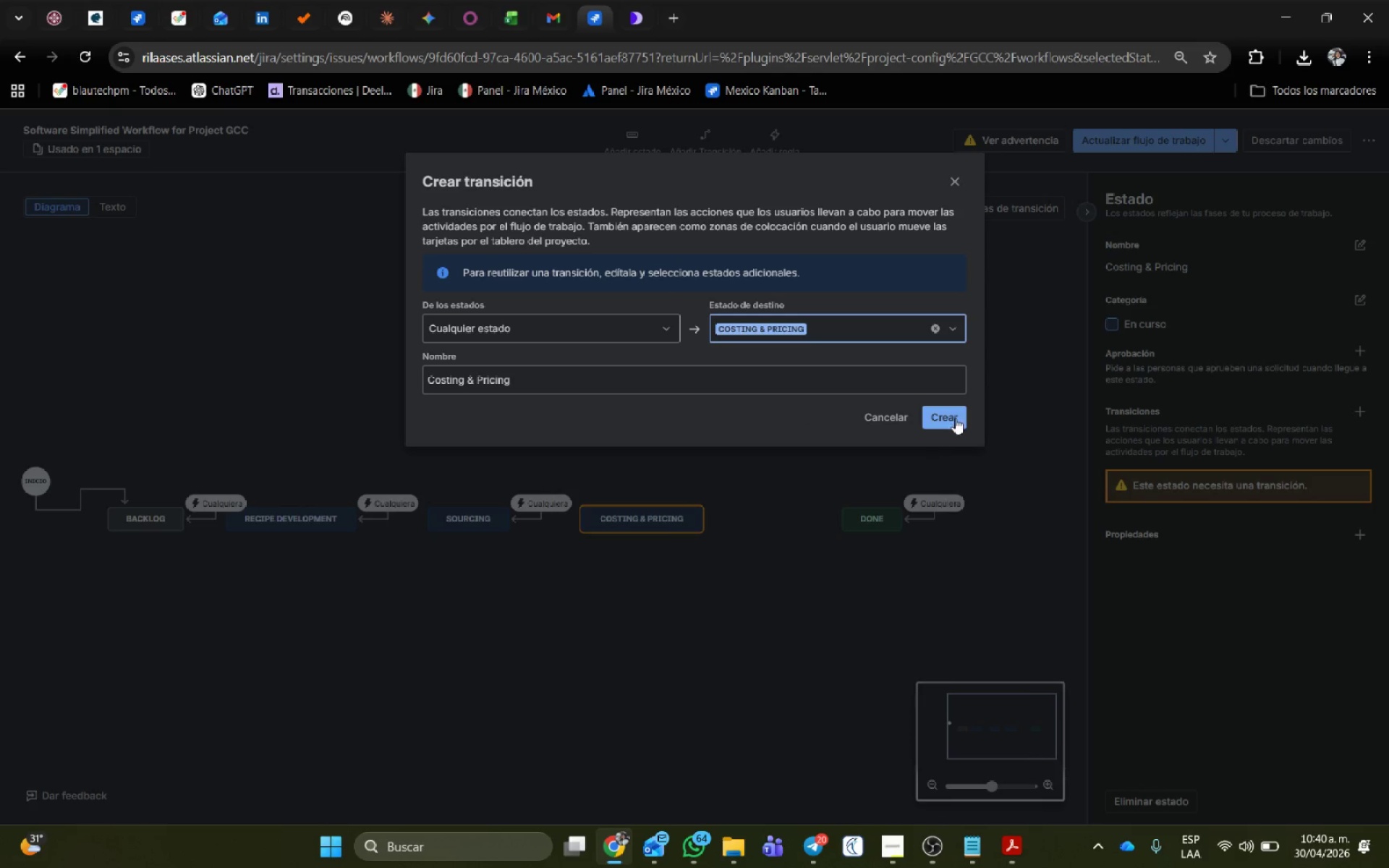 
left_click([955, 418])
 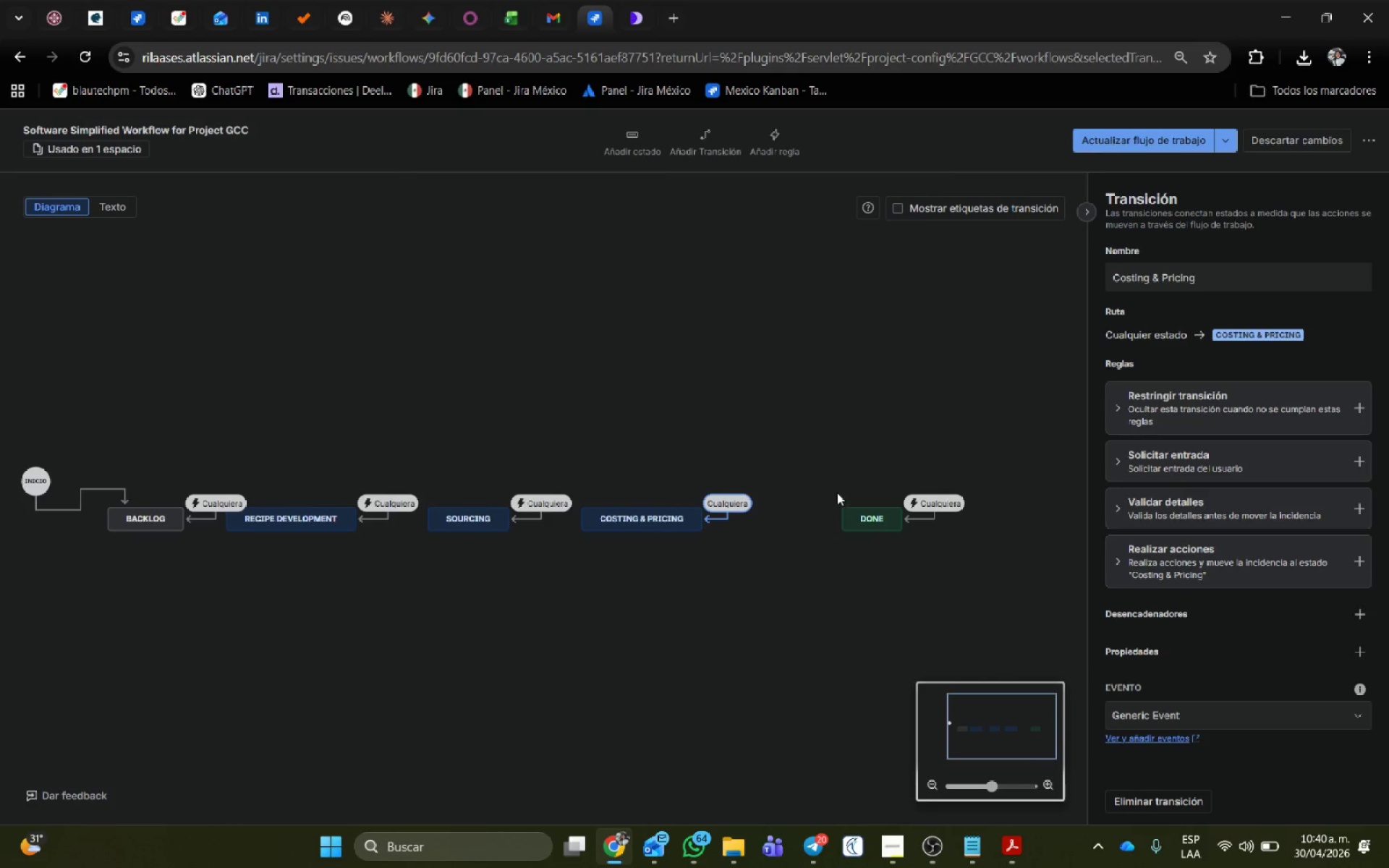 
left_click_drag(start_coordinate=[885, 519], to_coordinate=[1053, 518])
 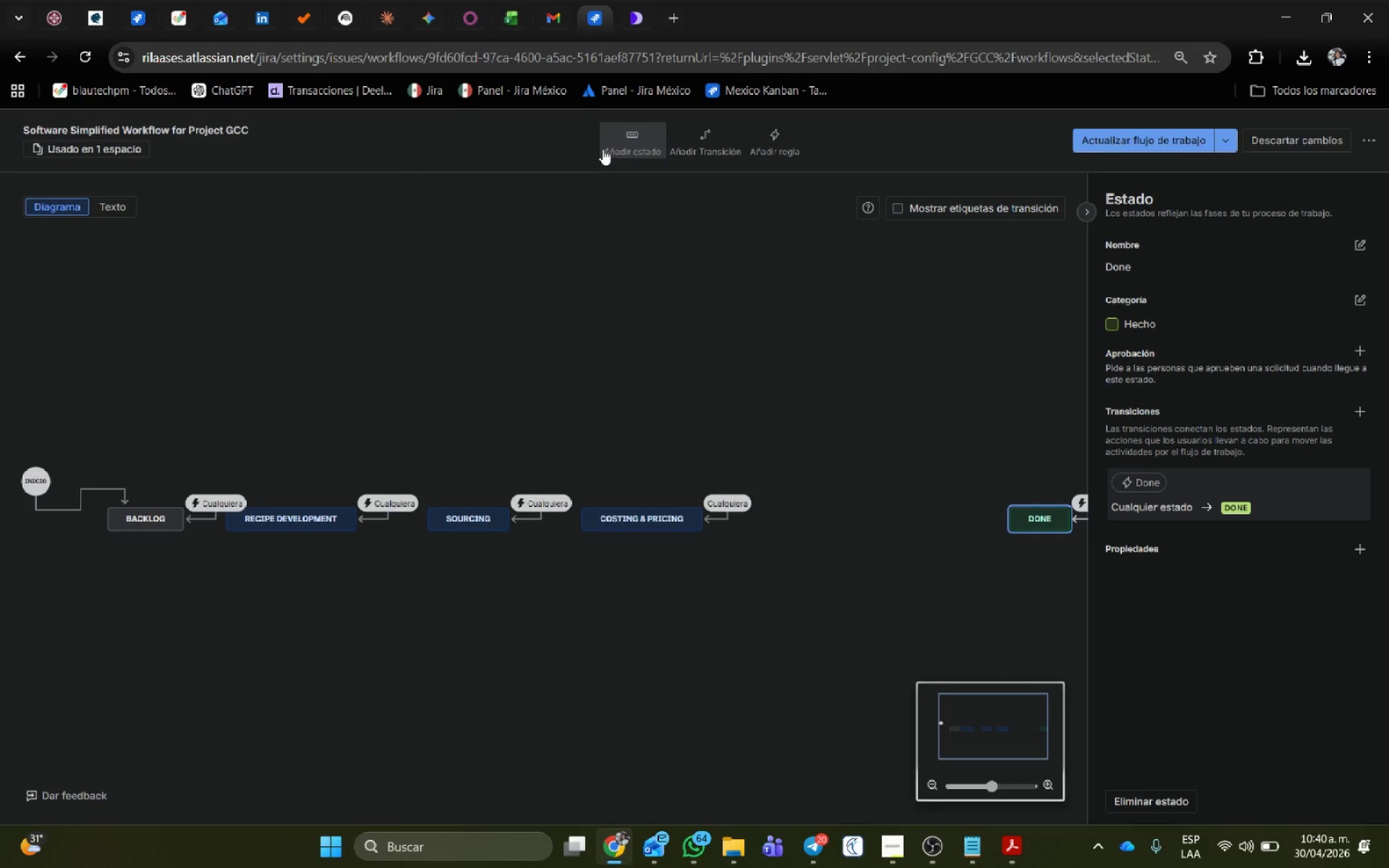 
left_click([616, 142])
 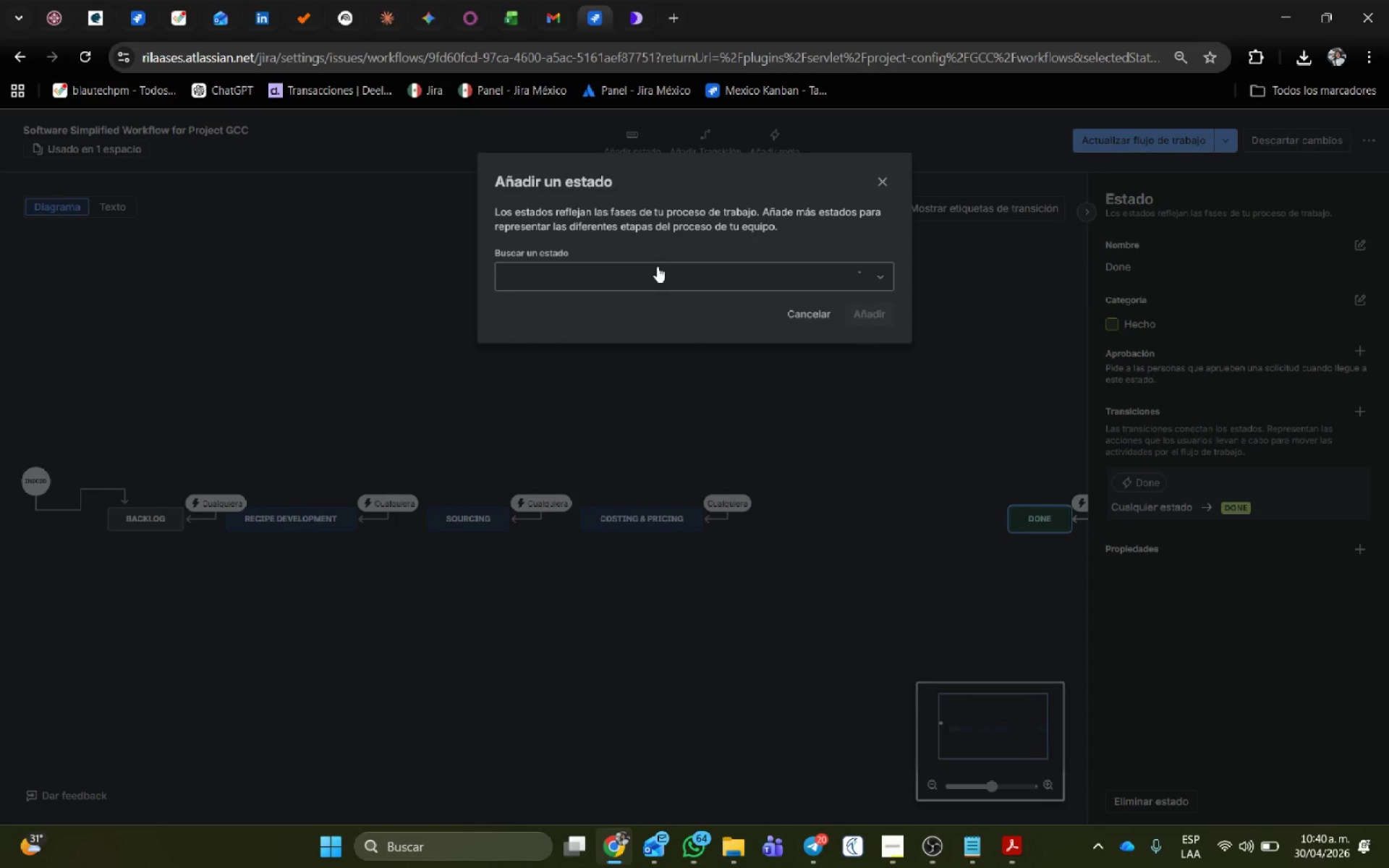 
left_click([657, 266])
 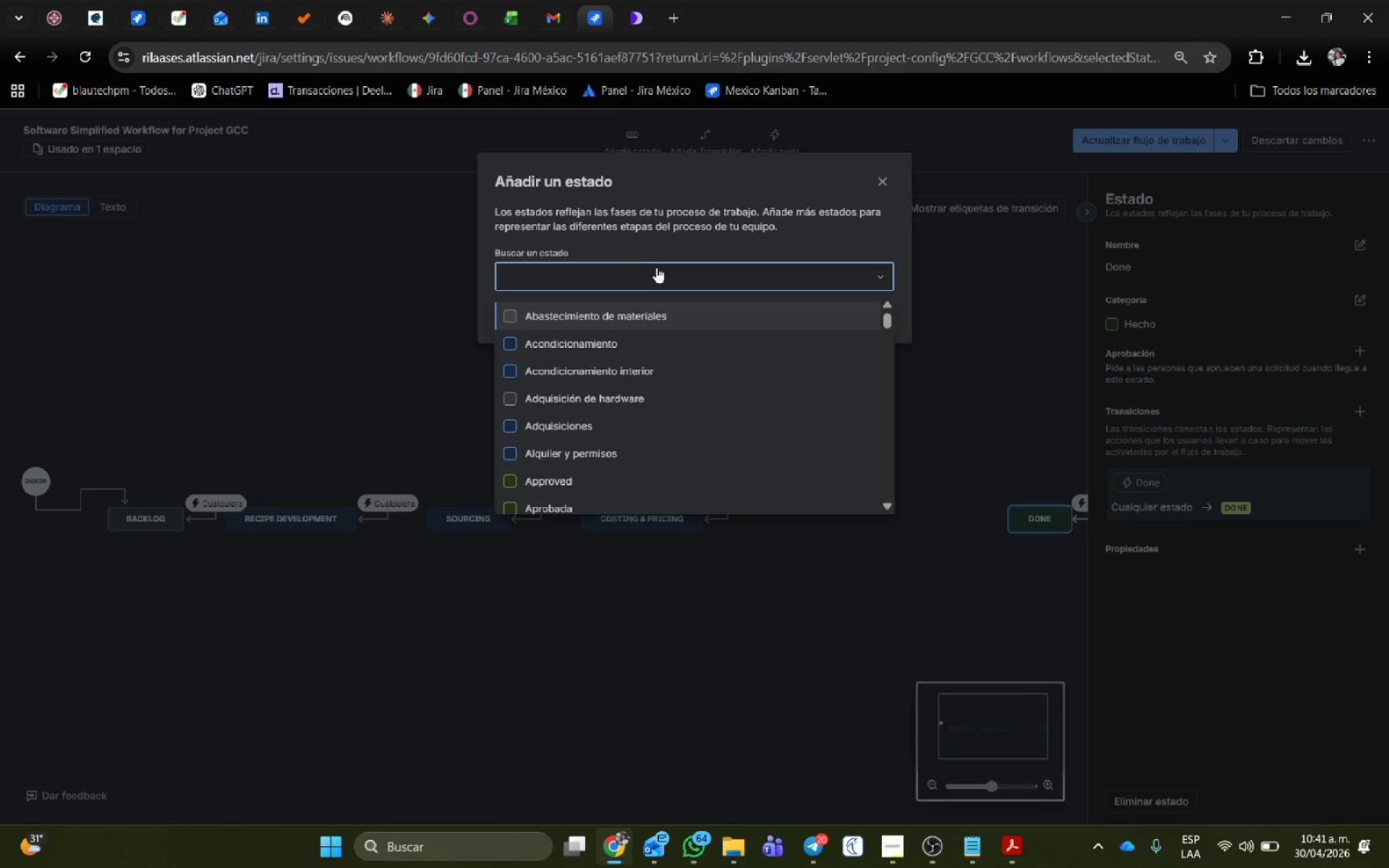 
type(Marketing Design)
 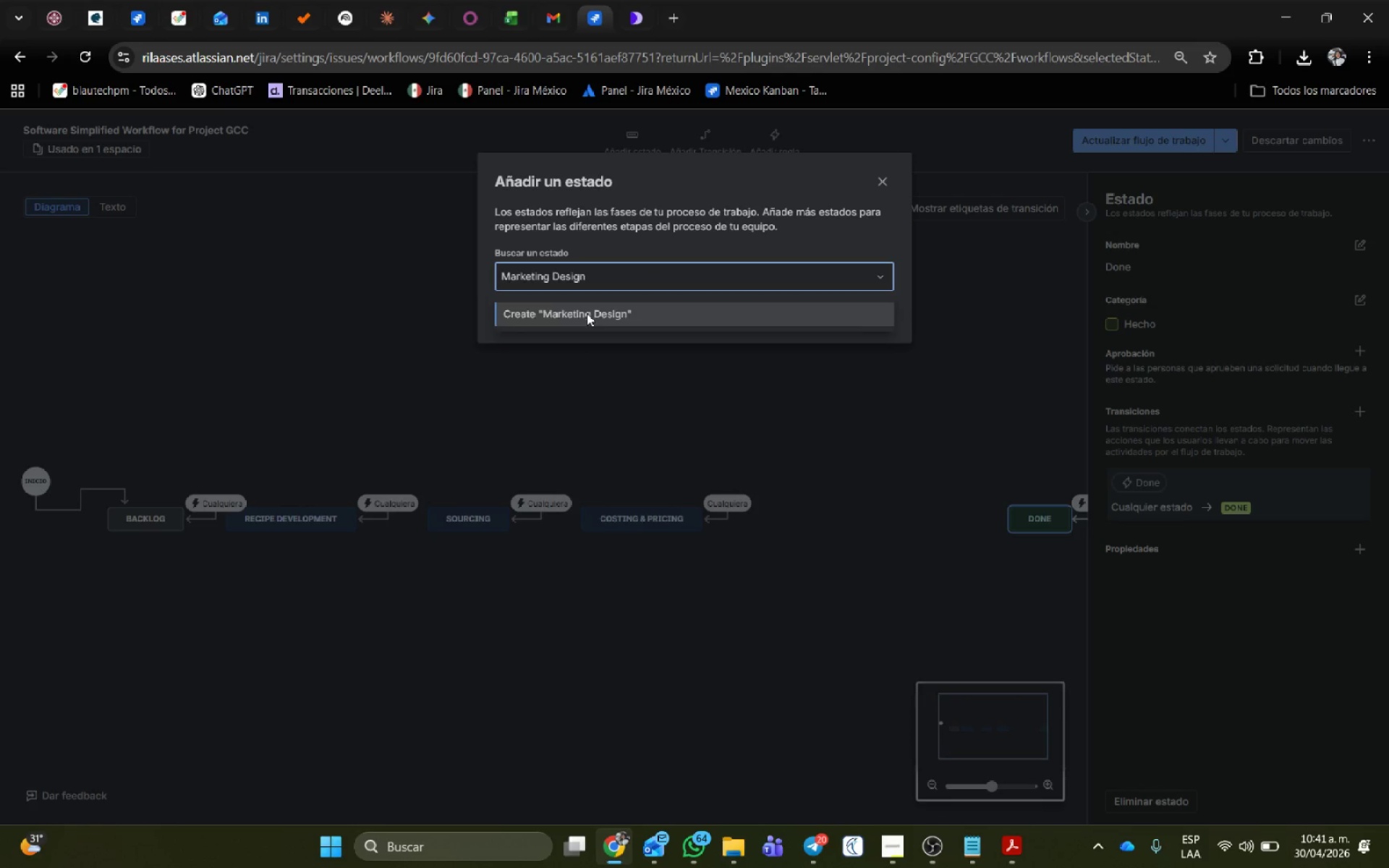 
double_click([579, 319])
 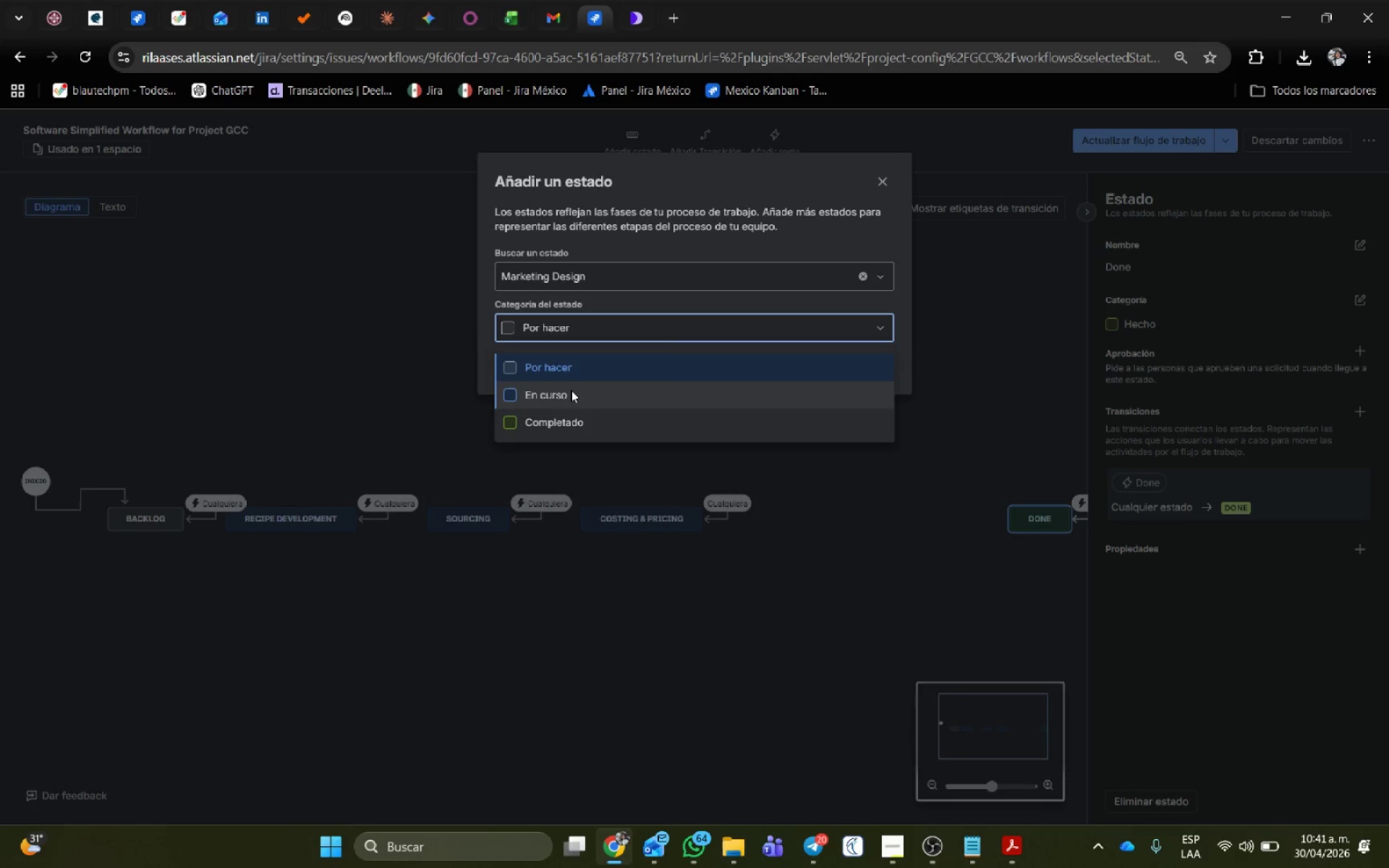 
left_click([571, 390])
 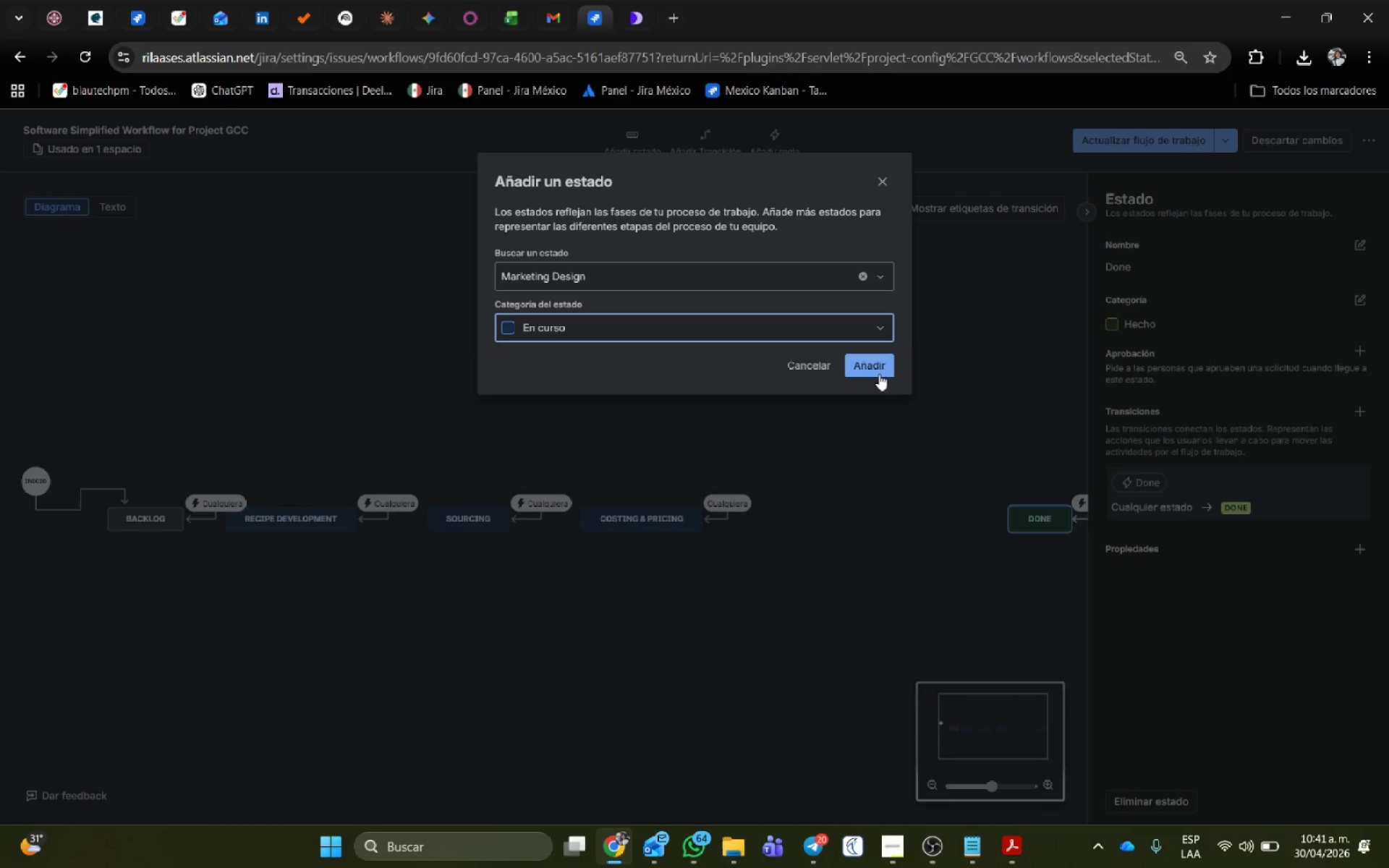 
left_click([878, 368])
 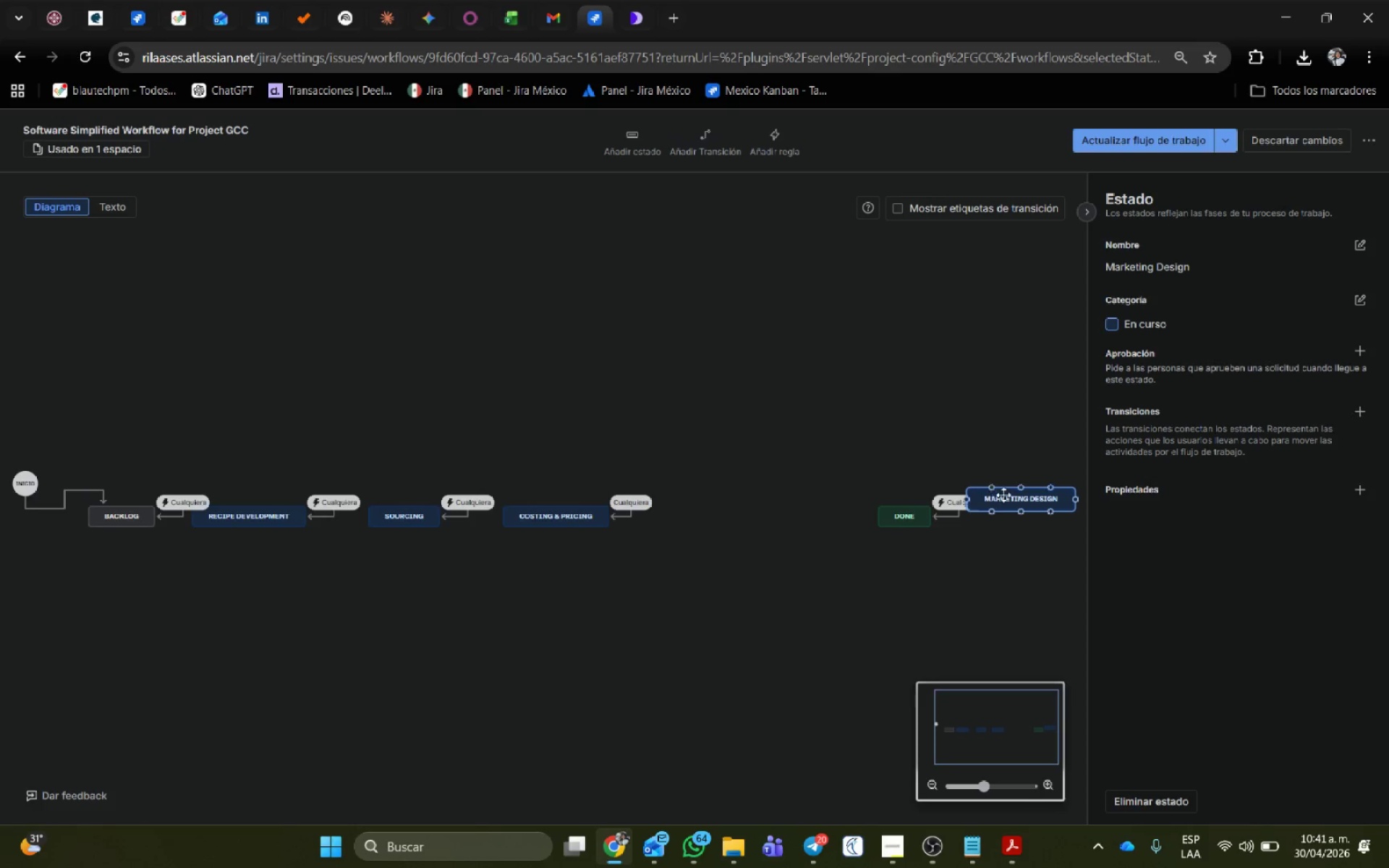 
left_click_drag(start_coordinate=[1008, 498], to_coordinate=[700, 516])
 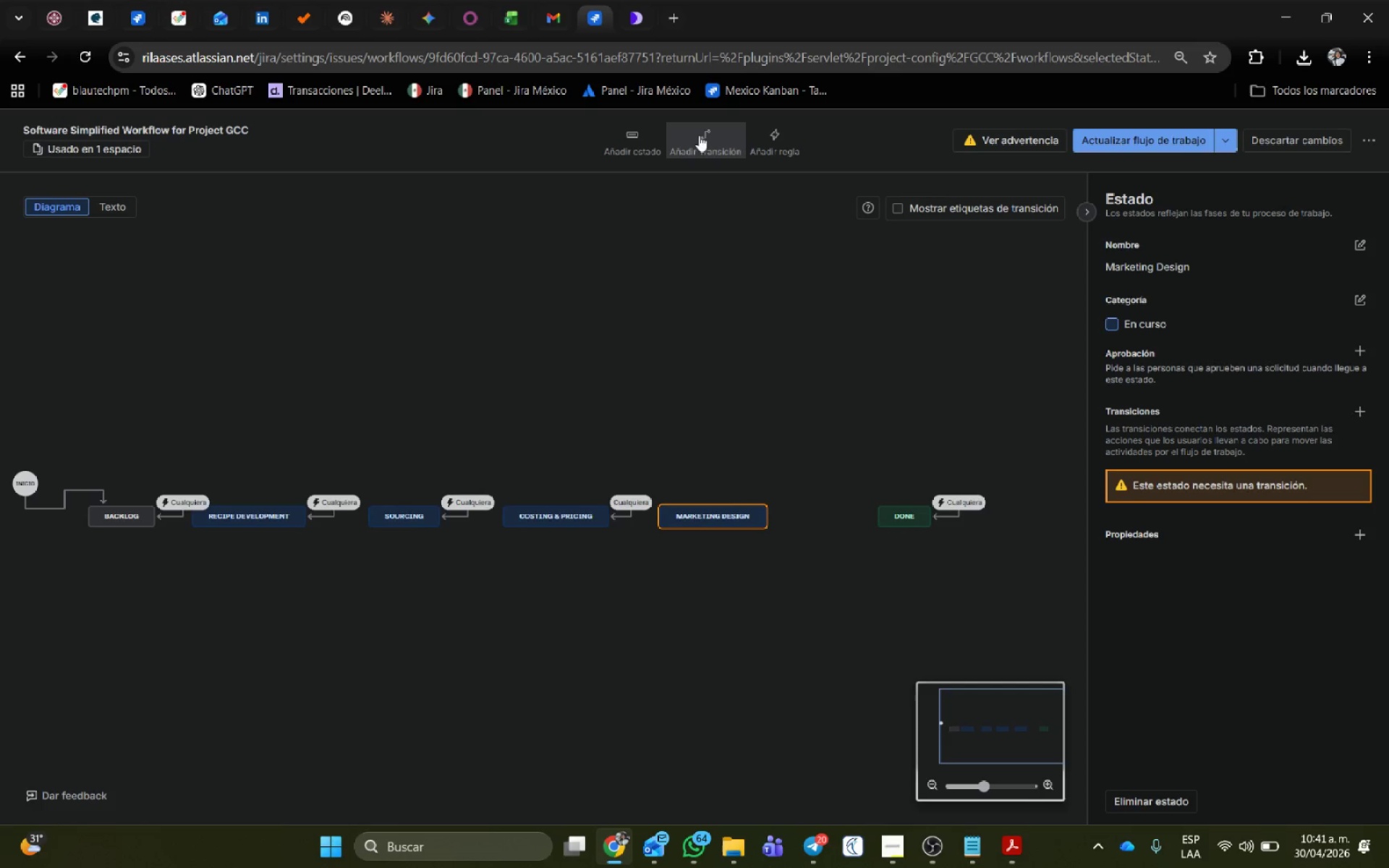 
left_click([700, 135])
 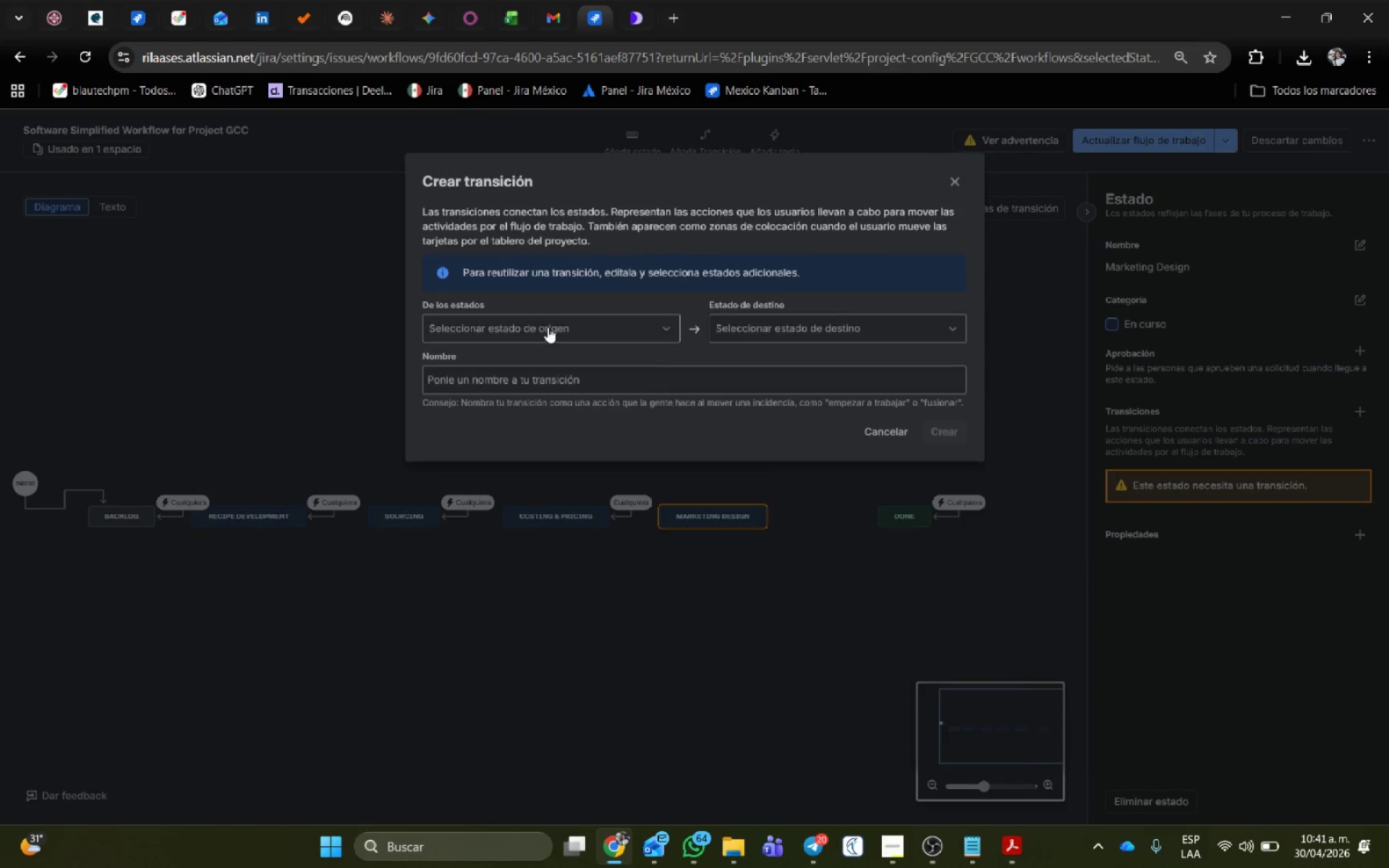 
left_click([548, 327])
 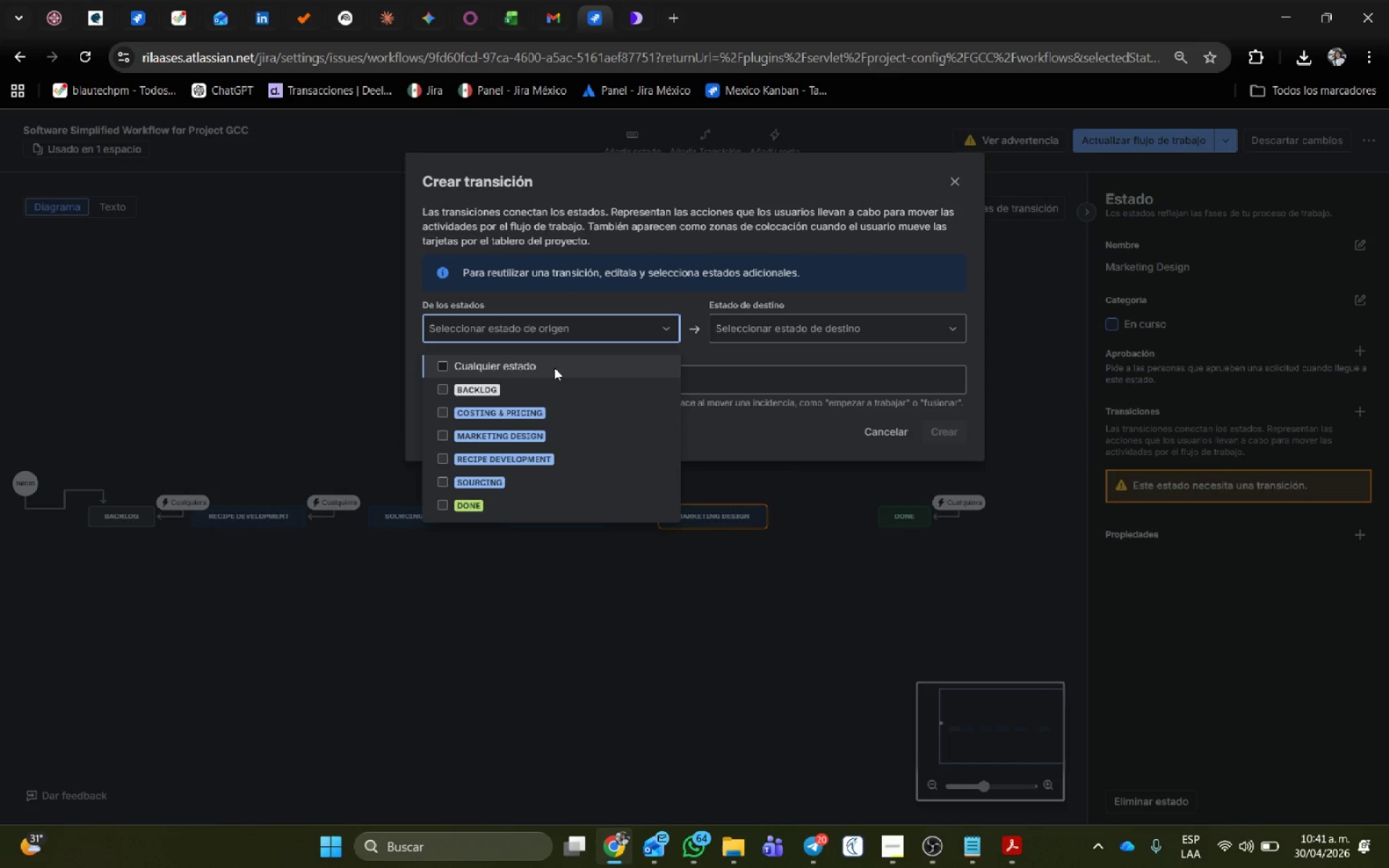 
left_click([554, 367])
 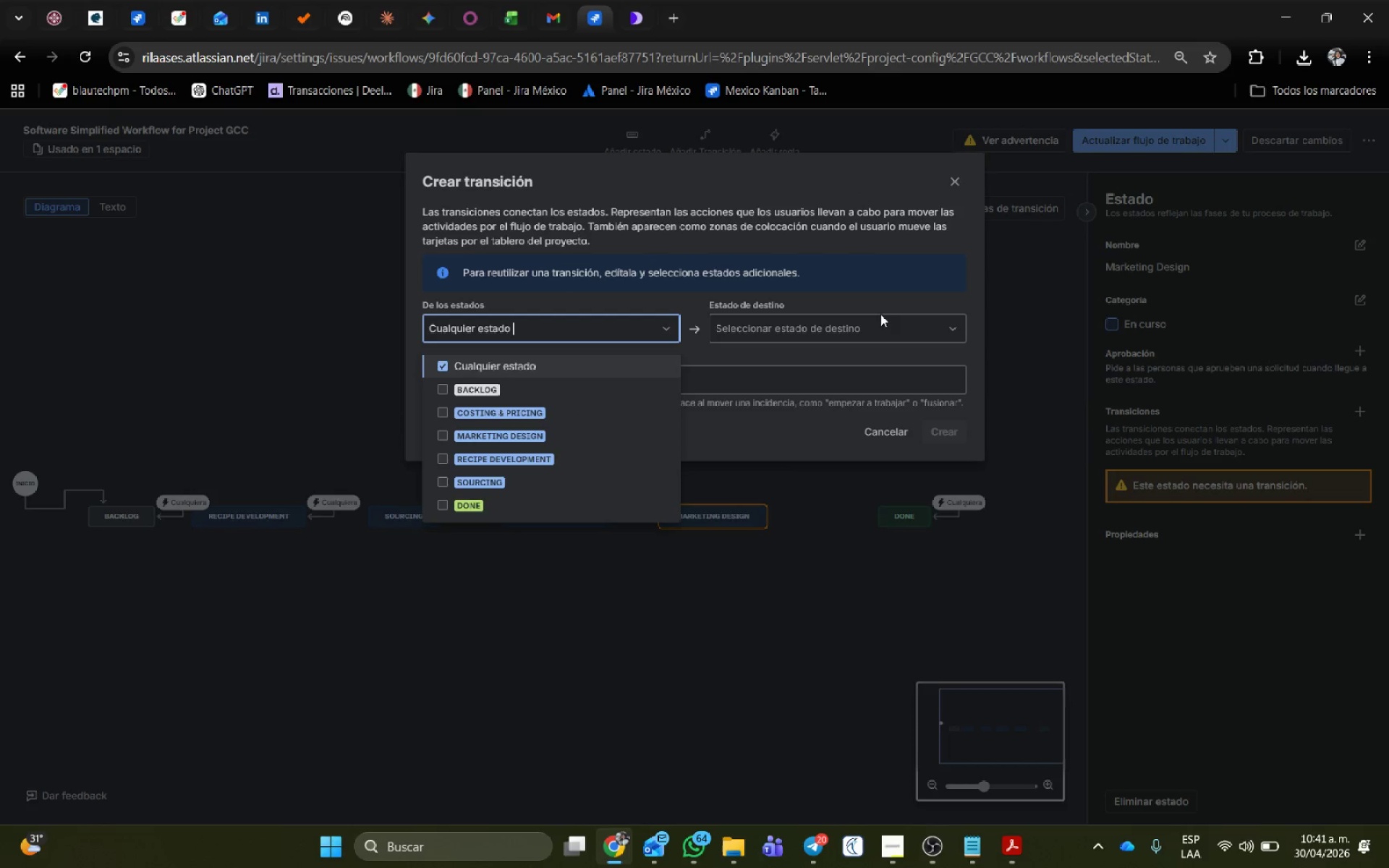 
left_click([862, 324])
 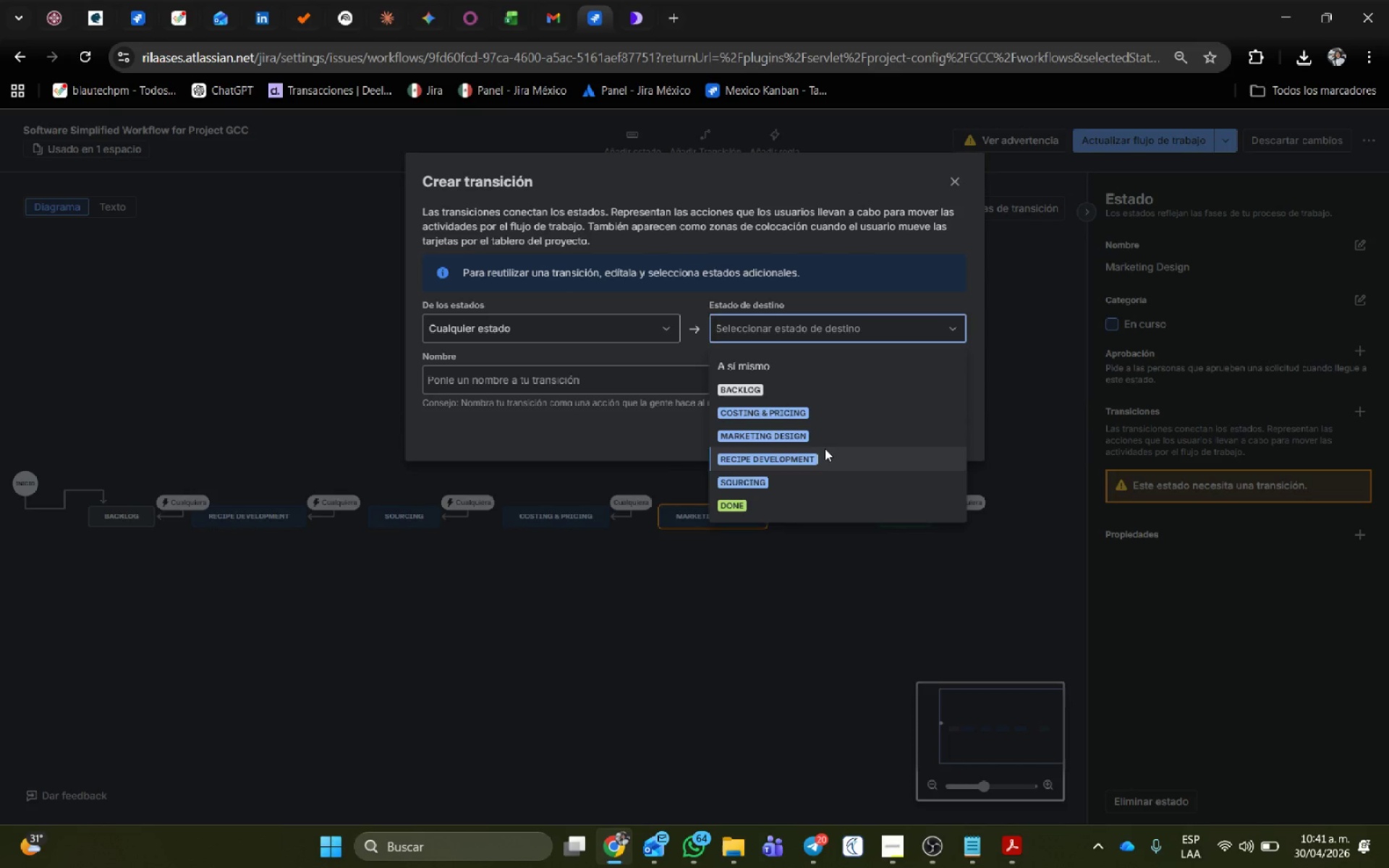 
left_click([823, 435])
 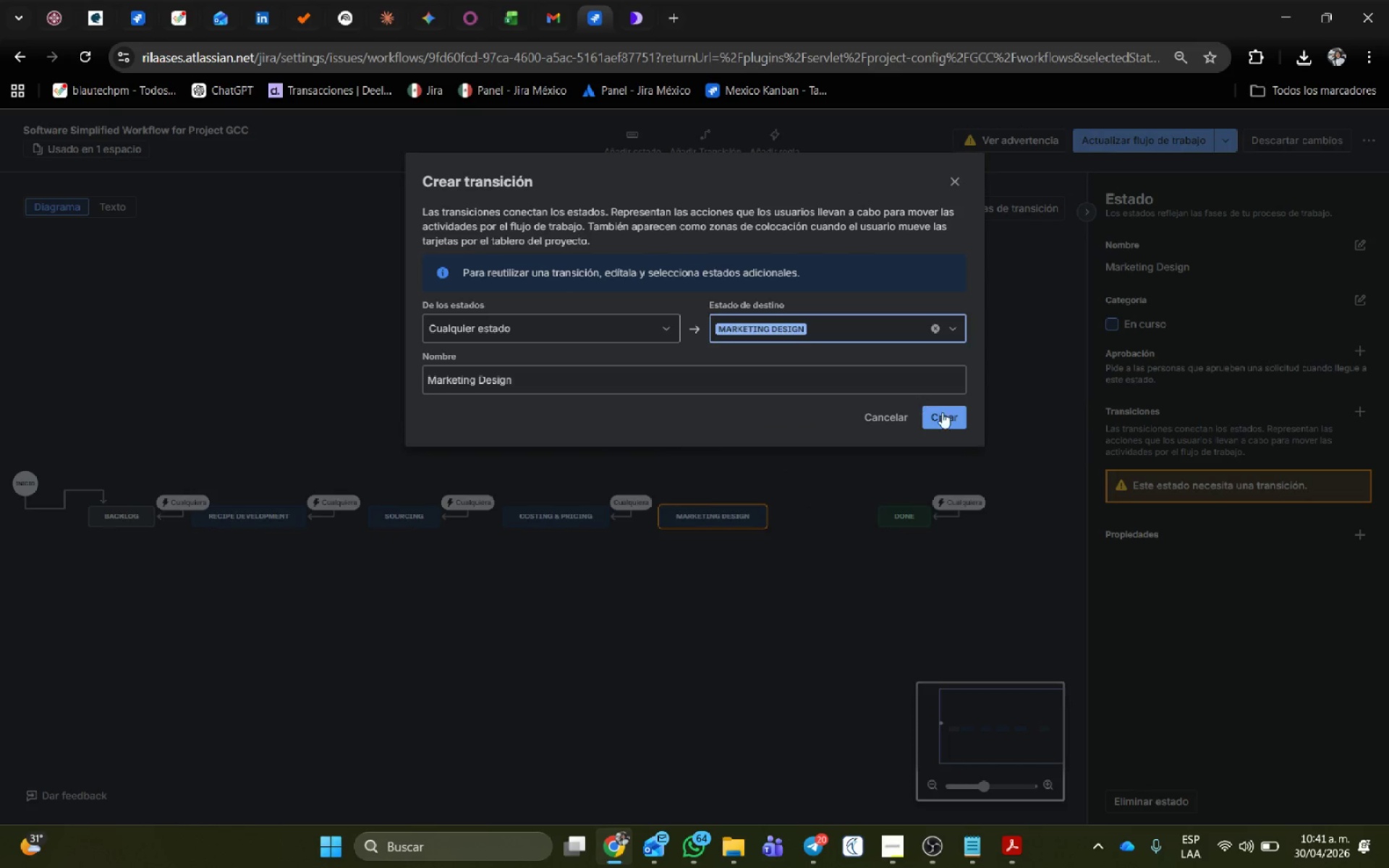 
left_click([949, 415])
 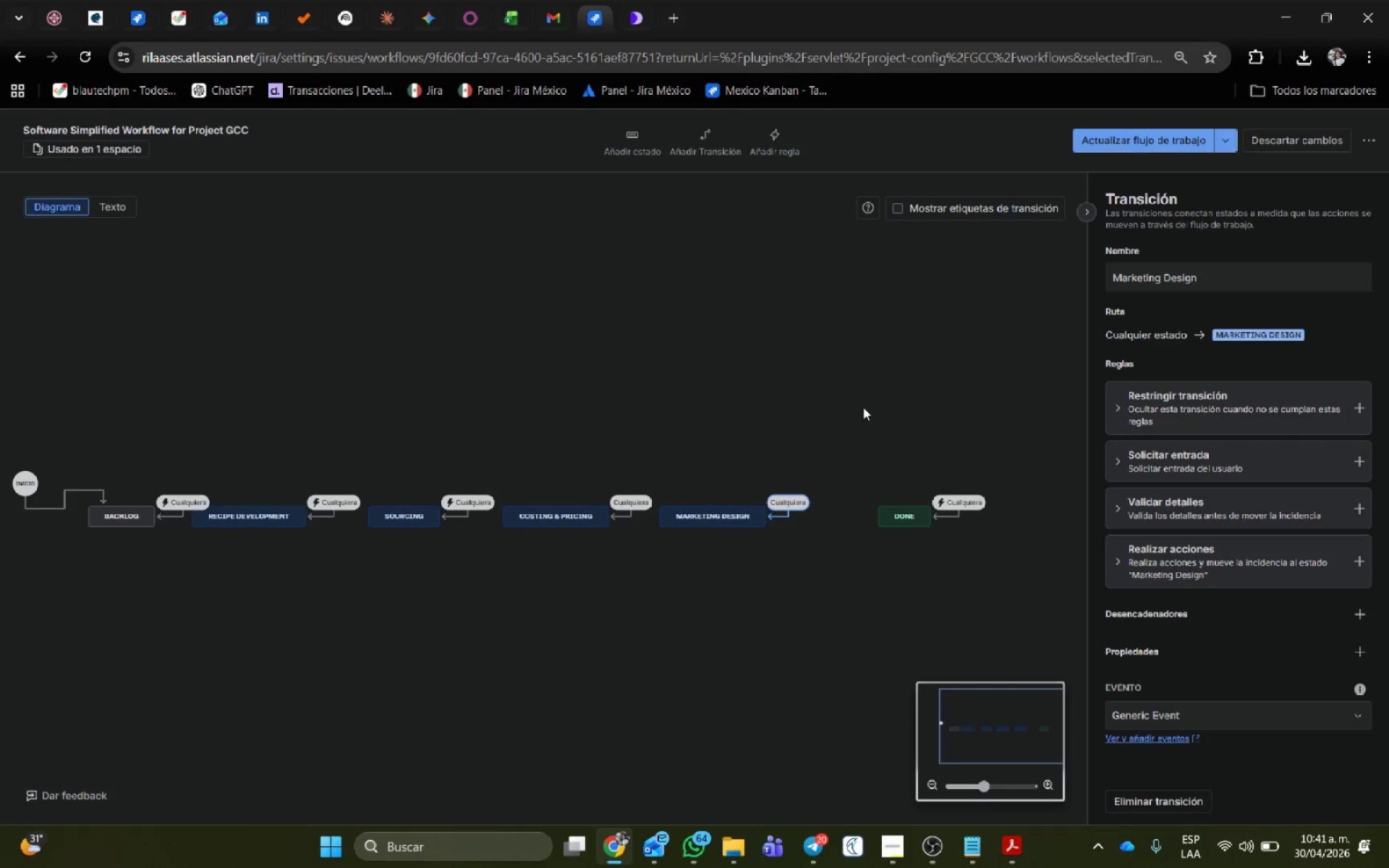 
left_click([622, 142])
 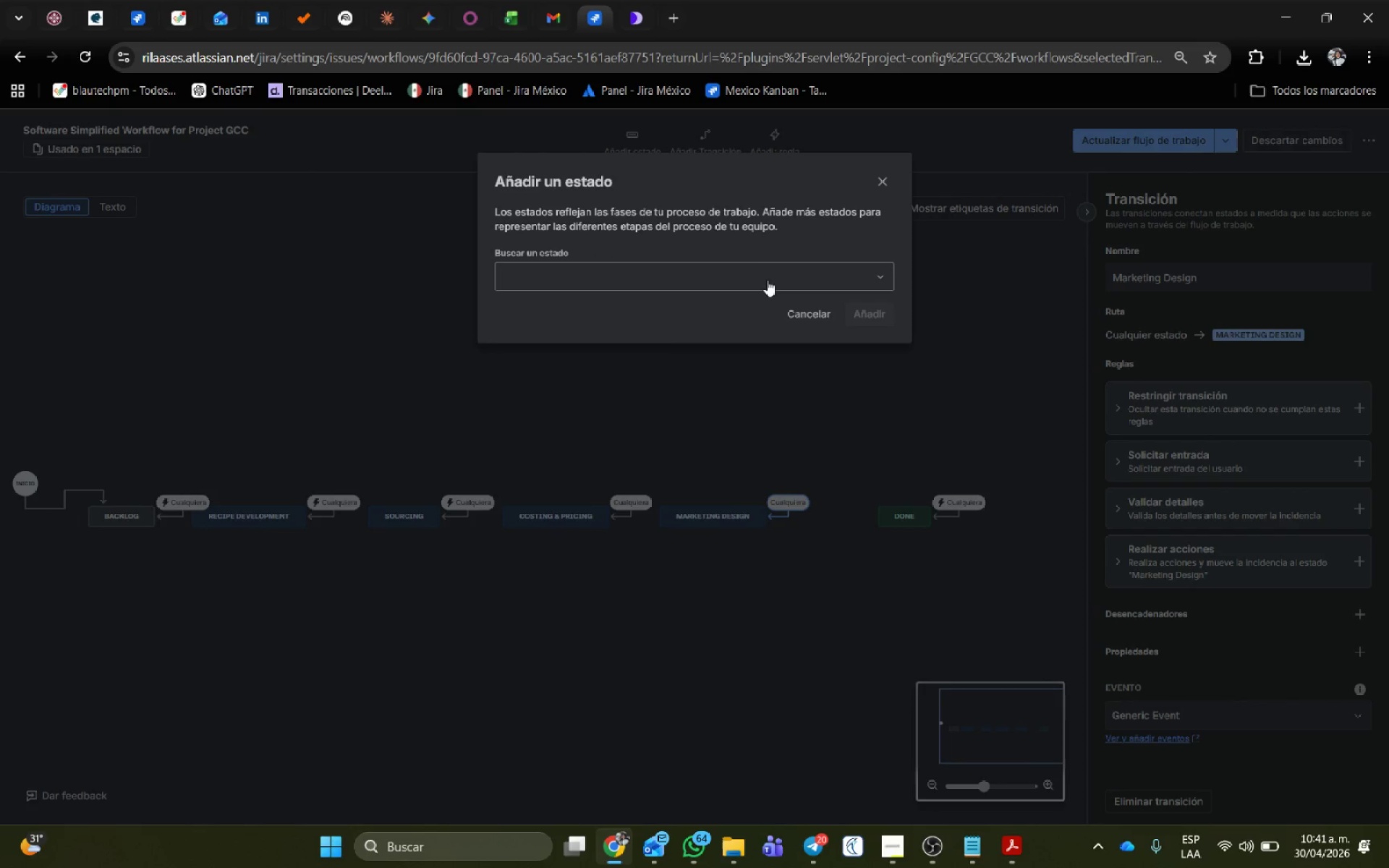 
left_click([767, 281])
 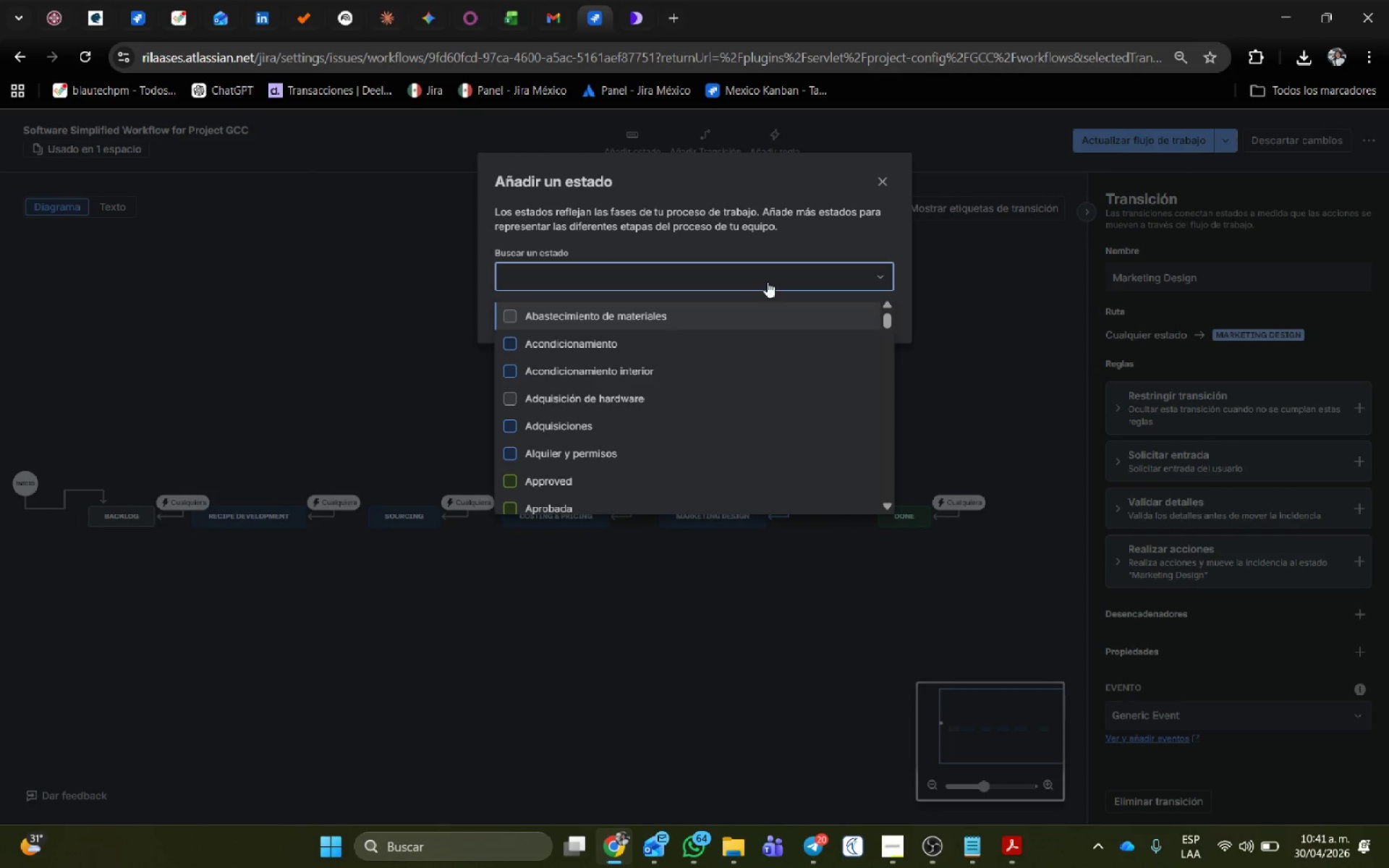 
wait(6.31)
 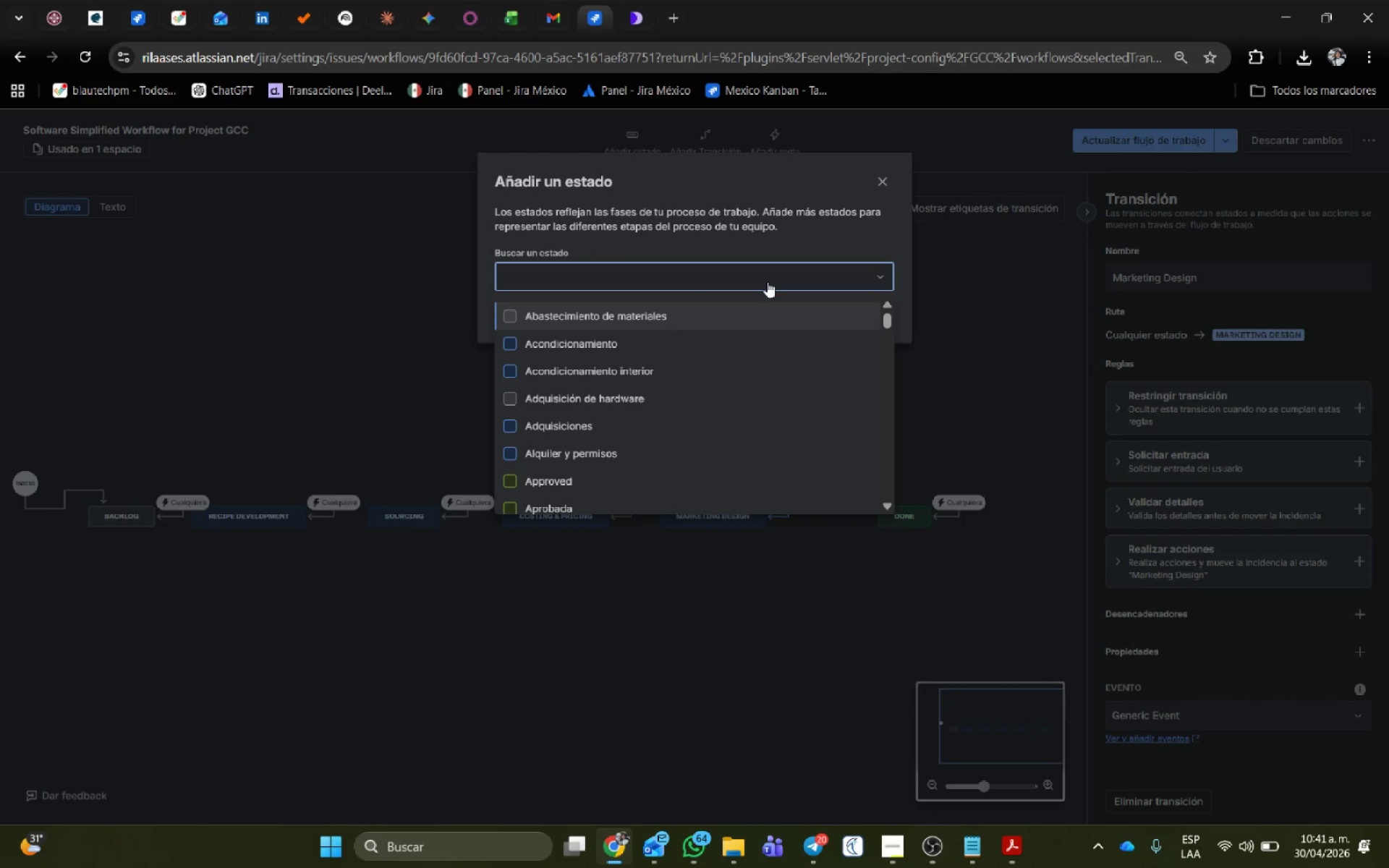 
type(Staff Training)
 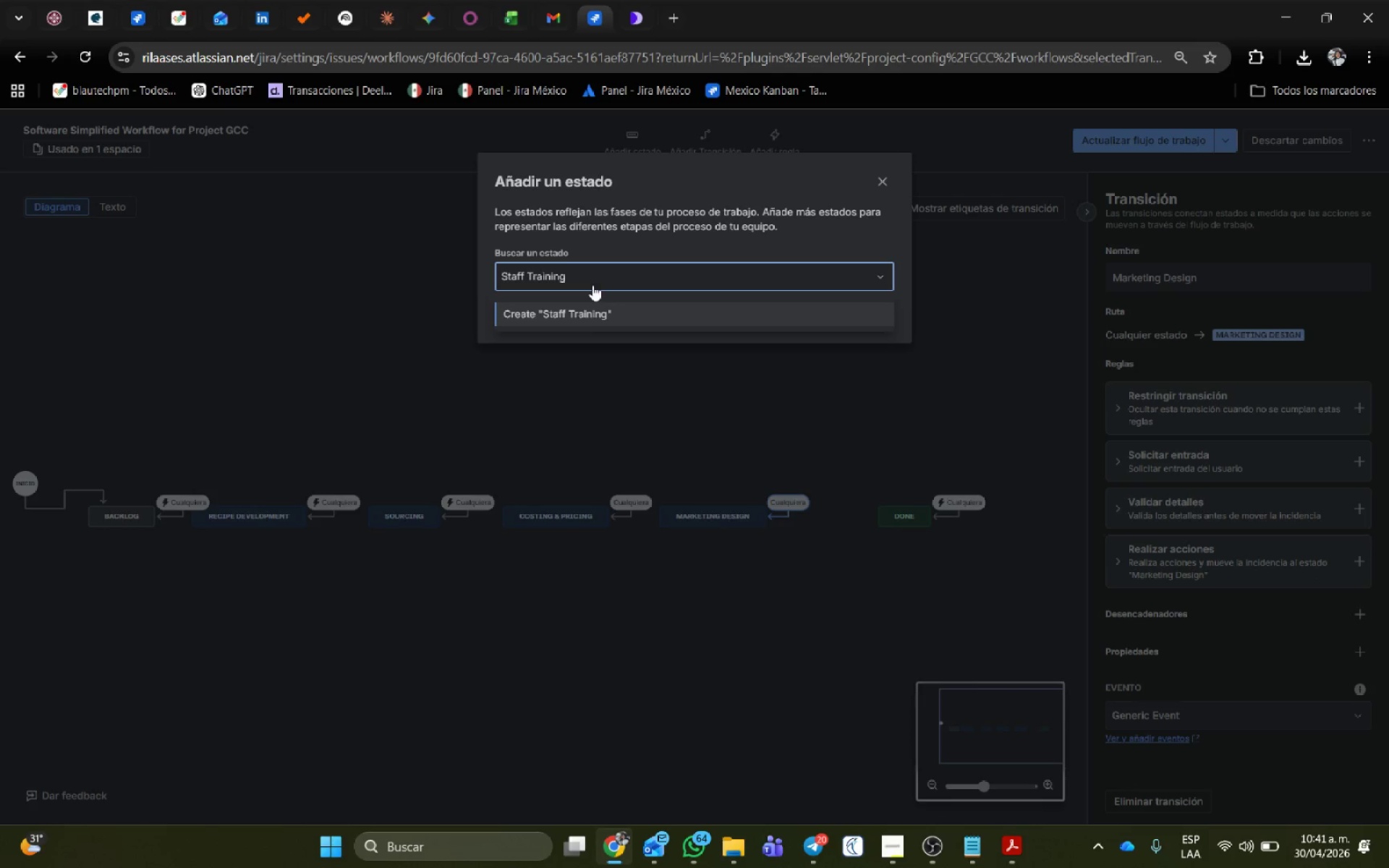 
left_click([590, 310])
 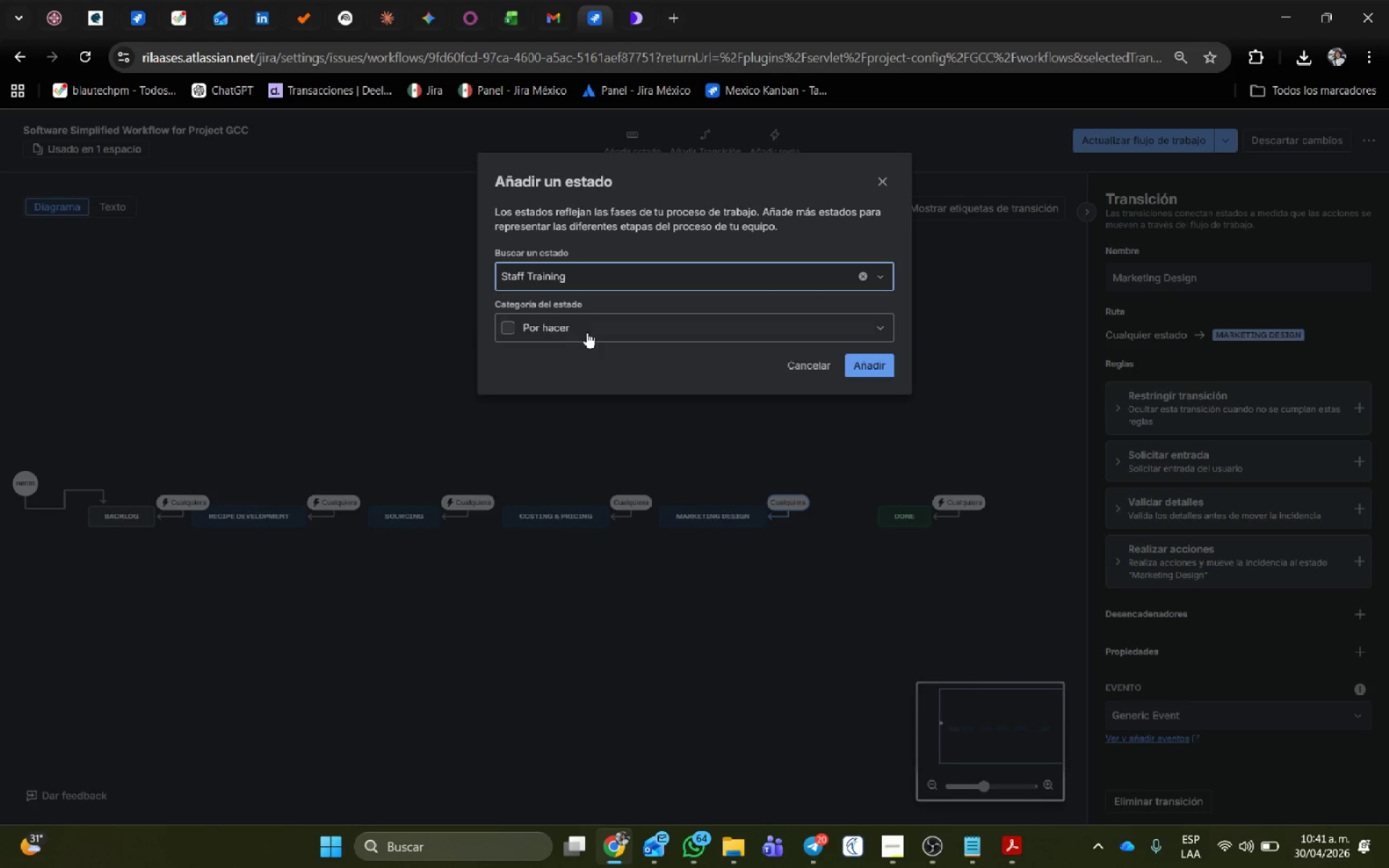 
left_click([587, 332])
 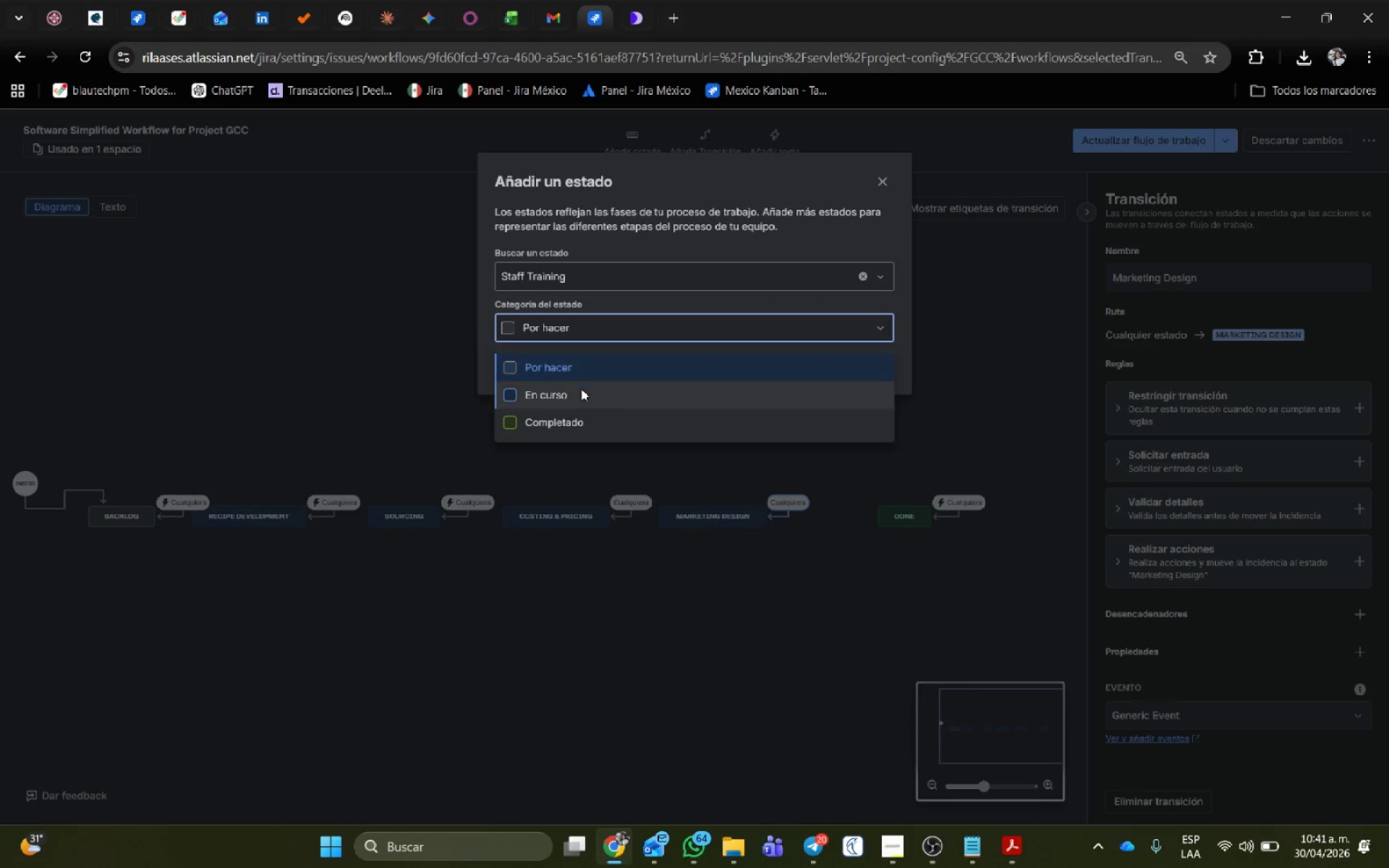 
left_click([581, 396])
 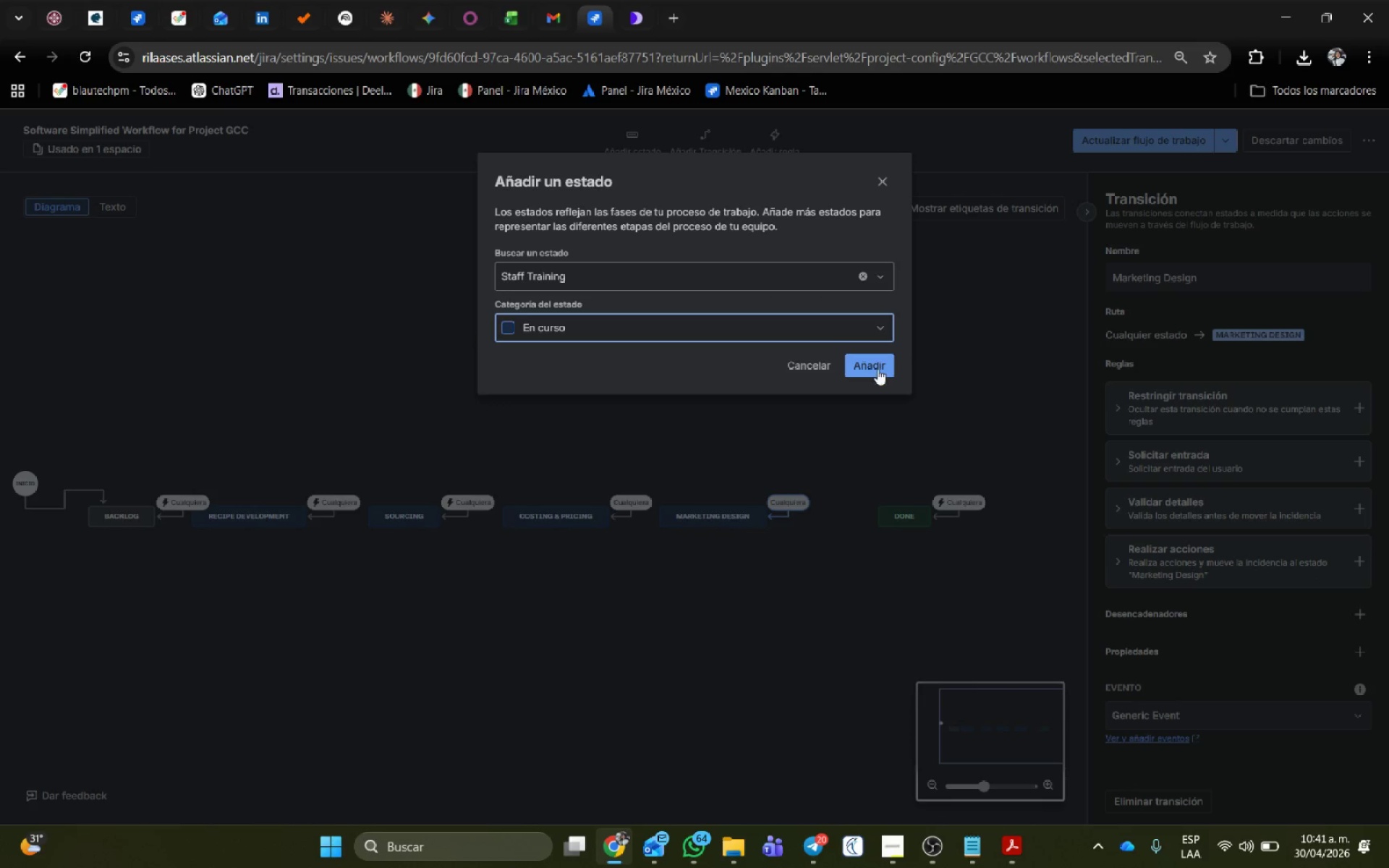 
left_click([877, 369])
 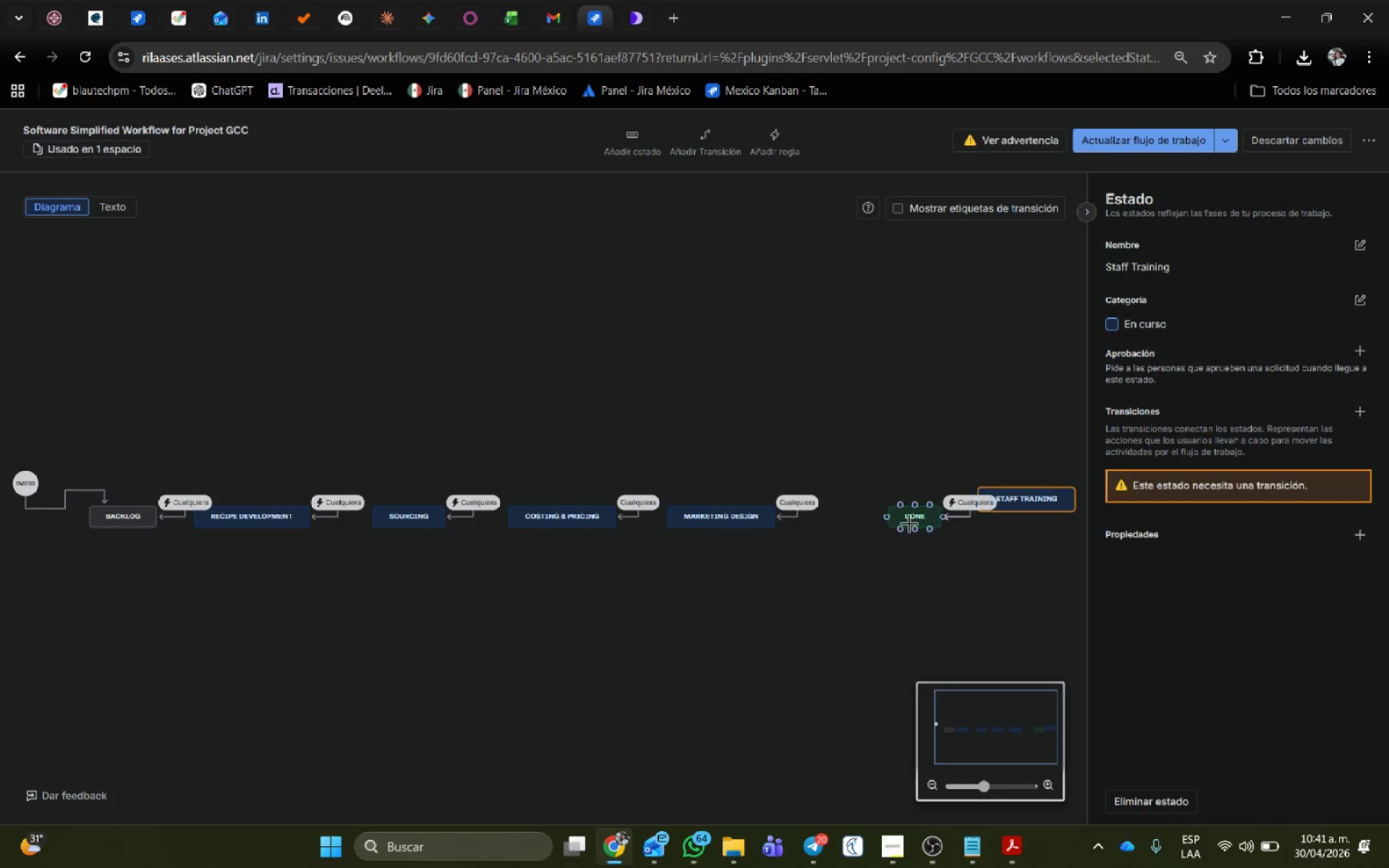 
left_click_drag(start_coordinate=[909, 524], to_coordinate=[1029, 524])
 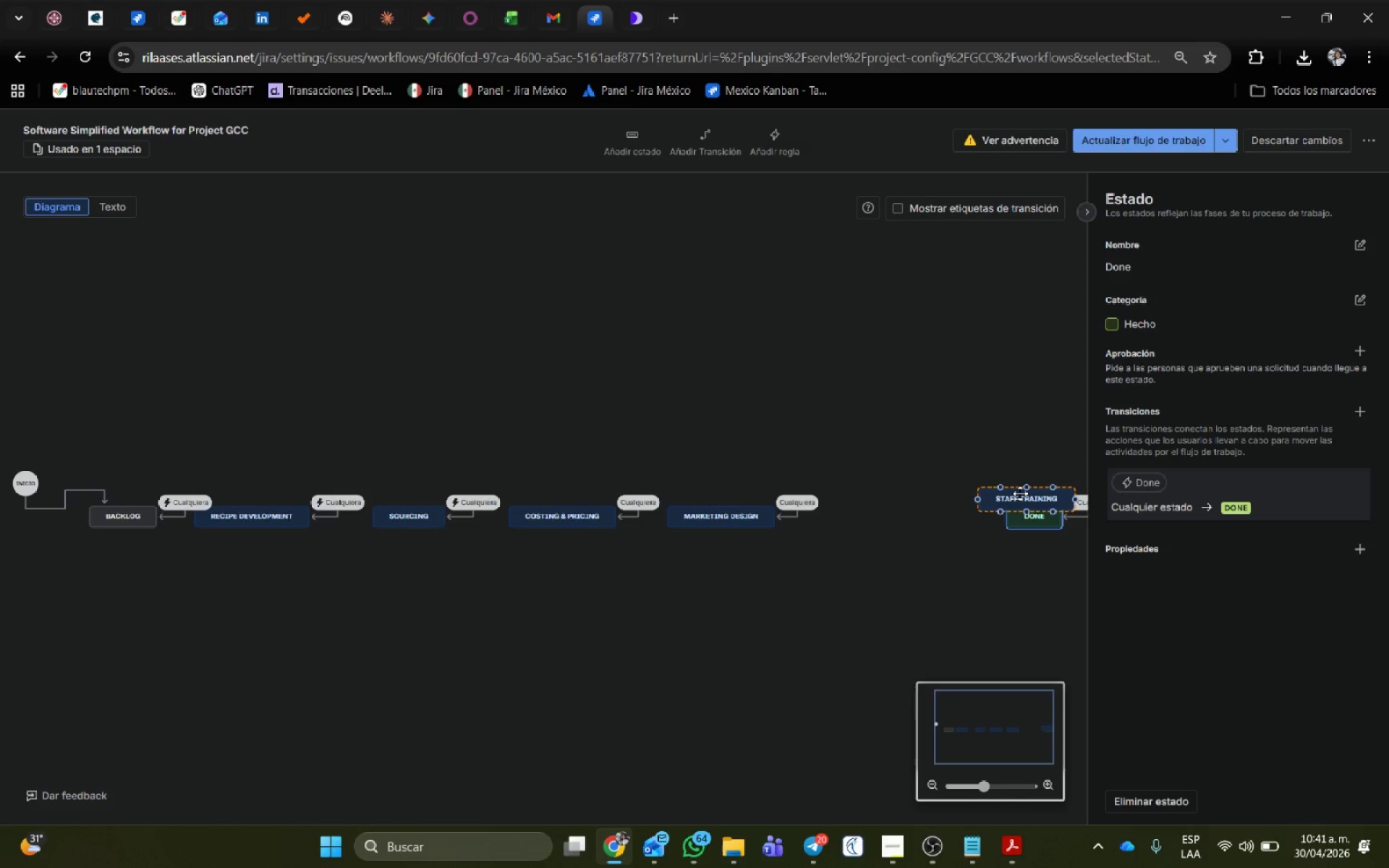 
left_click_drag(start_coordinate=[1020, 493], to_coordinate=[871, 512])
 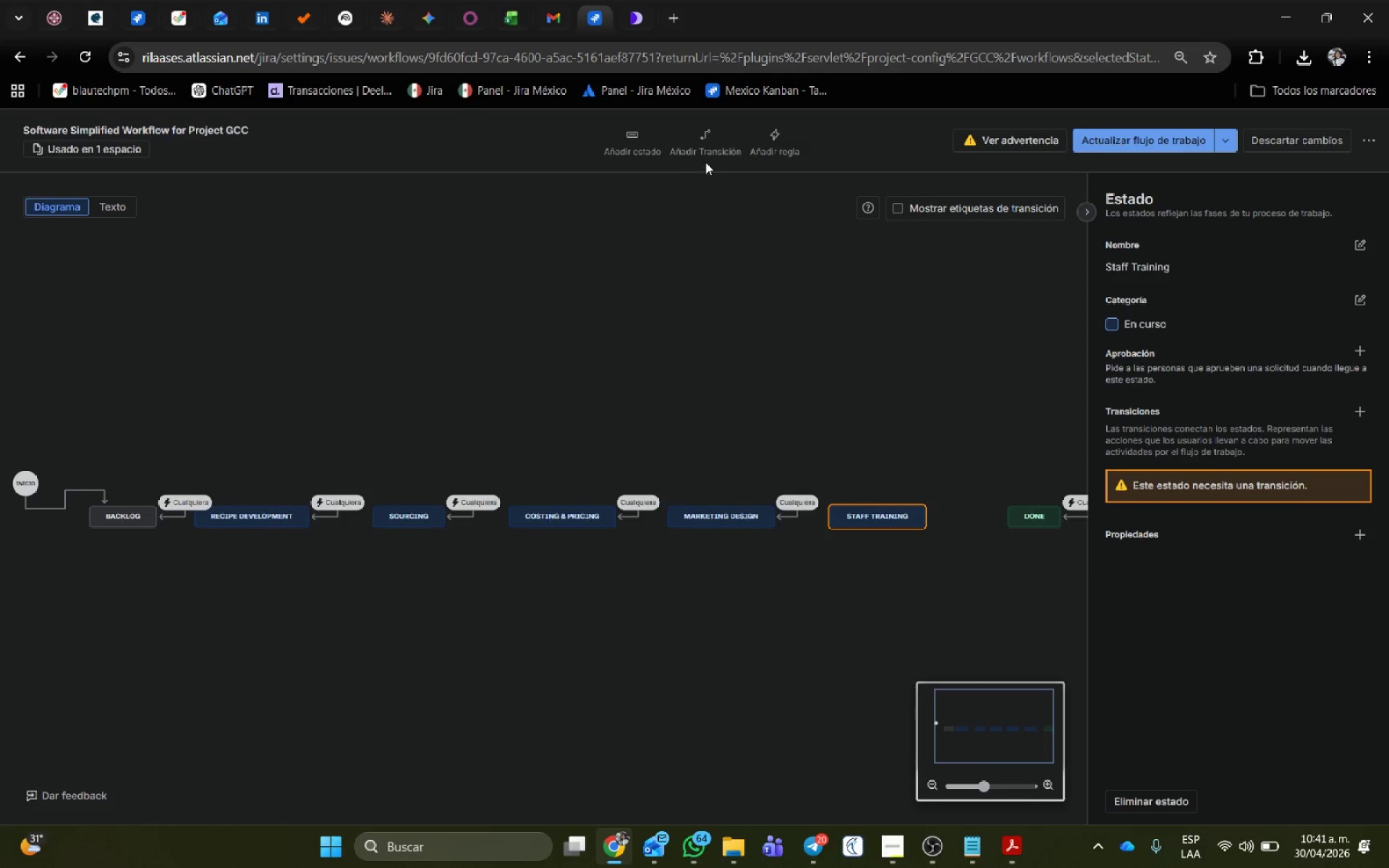 
left_click([709, 148])
 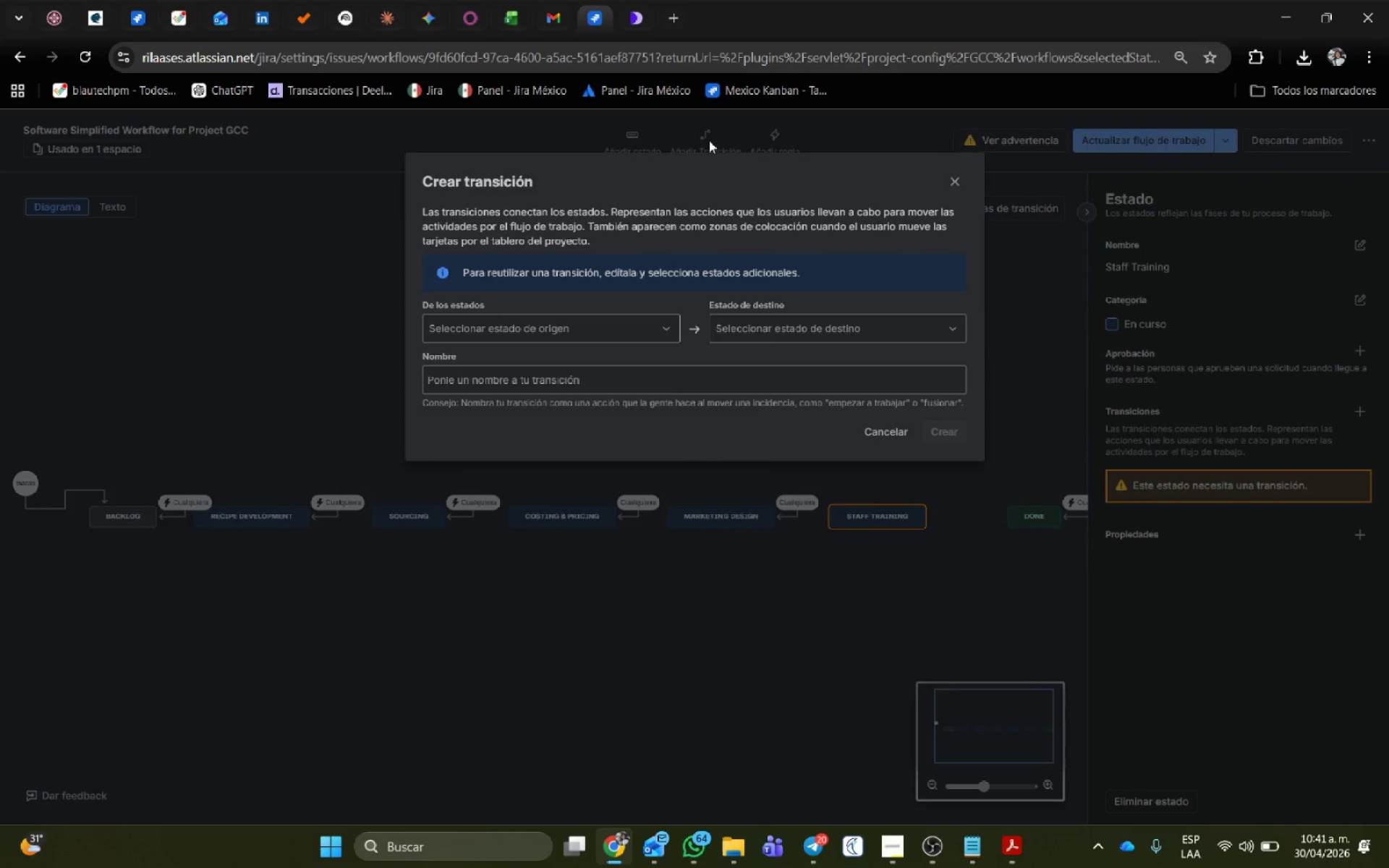 
wait(7.75)
 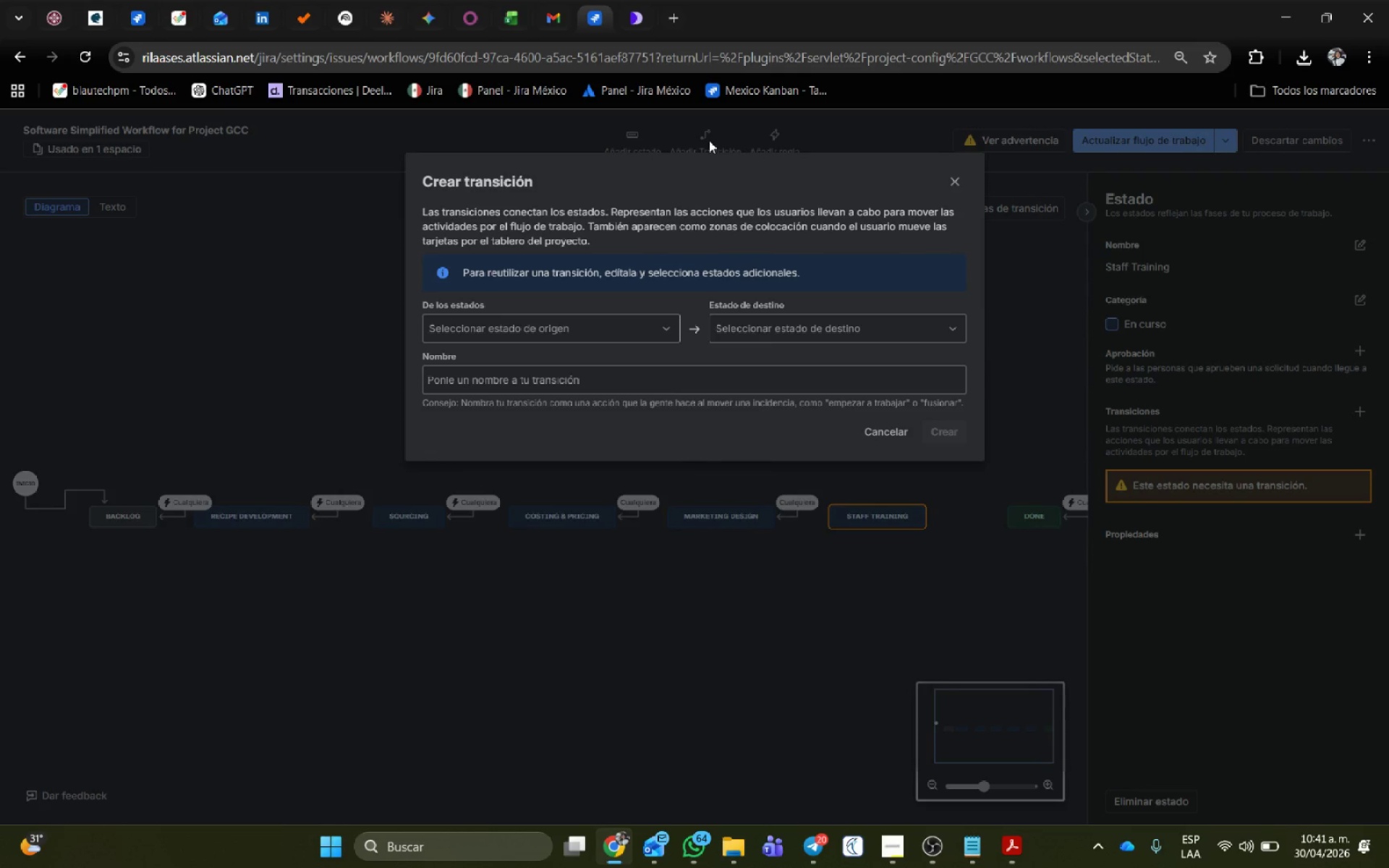 
left_click([503, 365])
 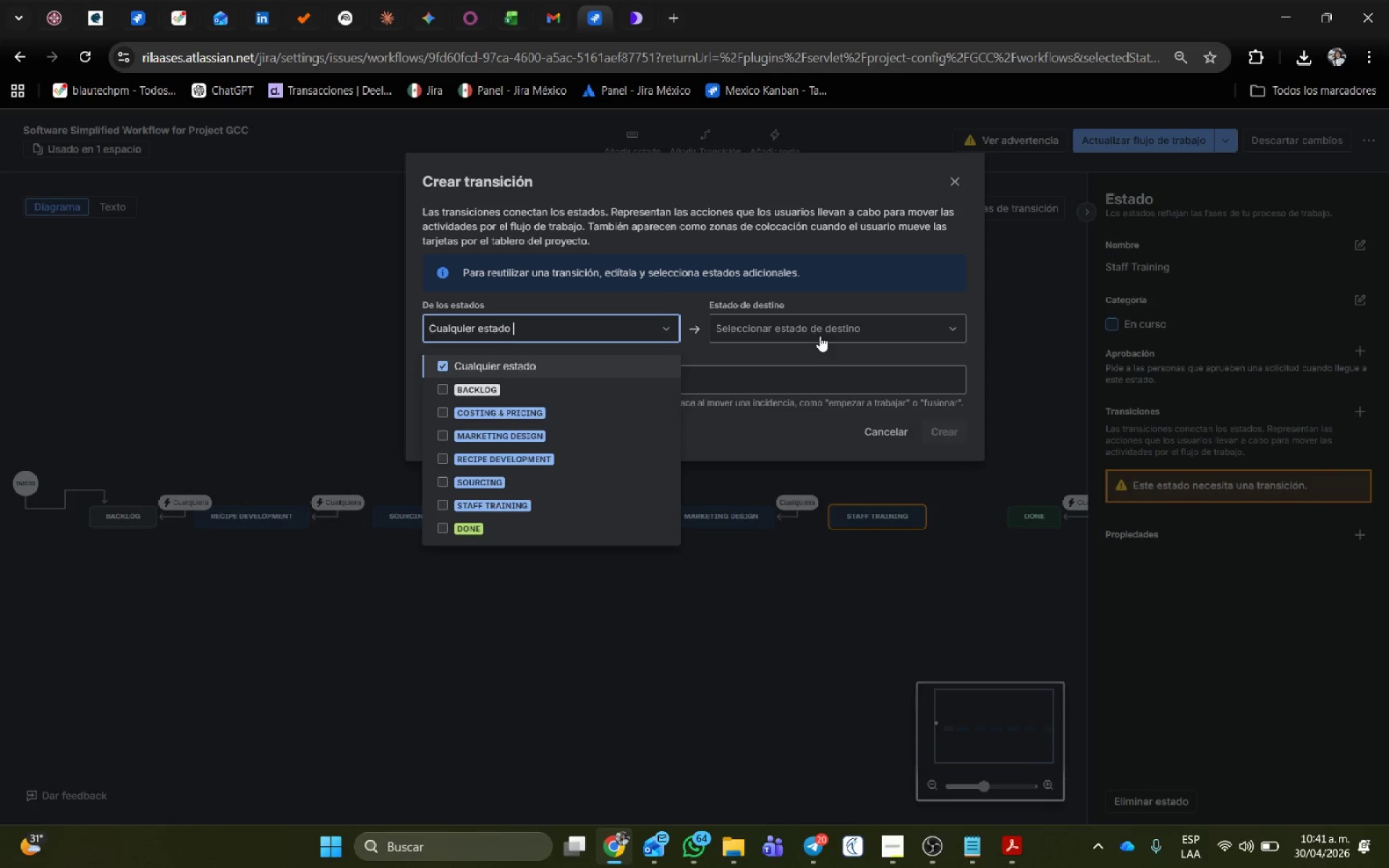 
left_click([820, 331])
 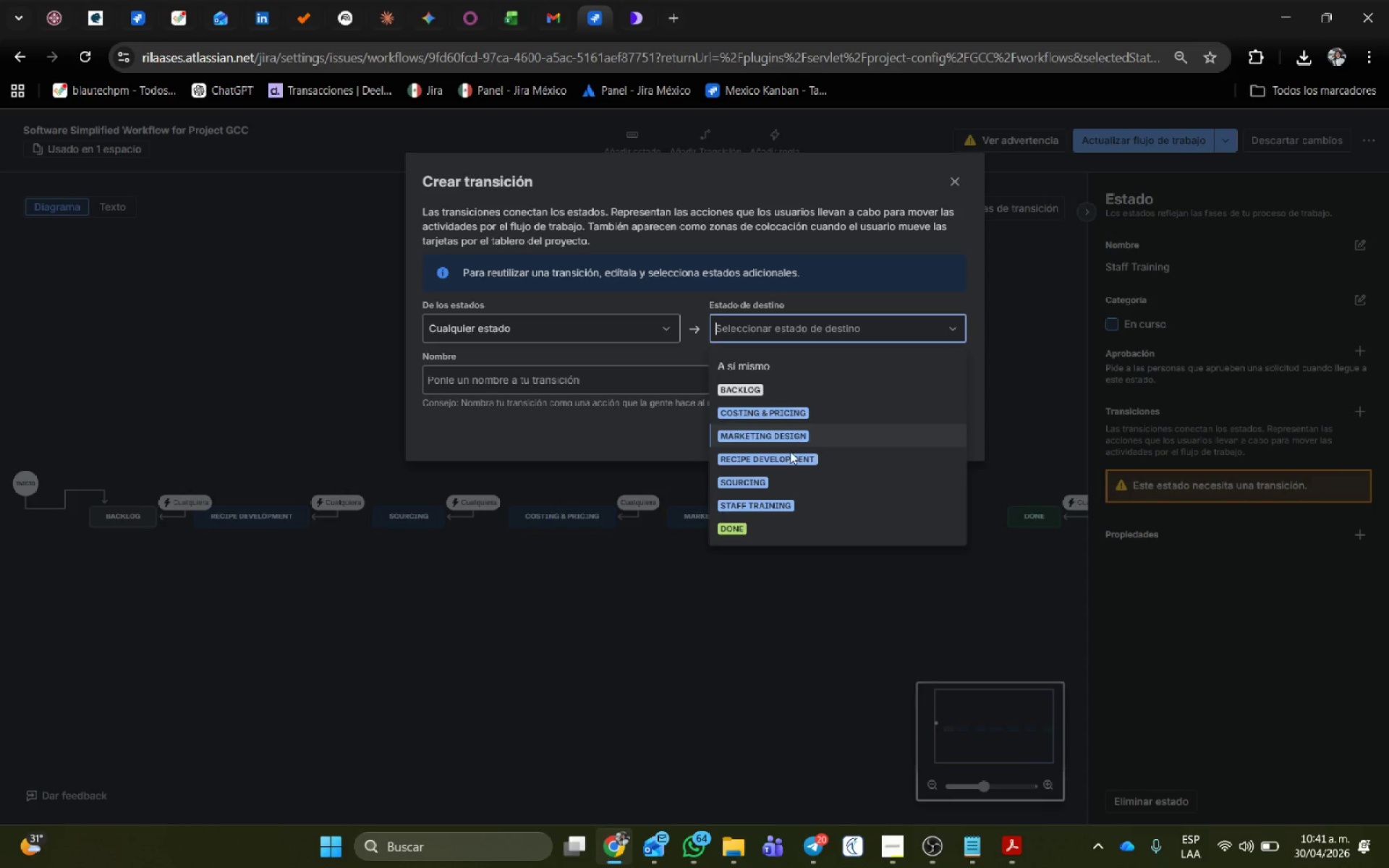 
left_click([770, 507])
 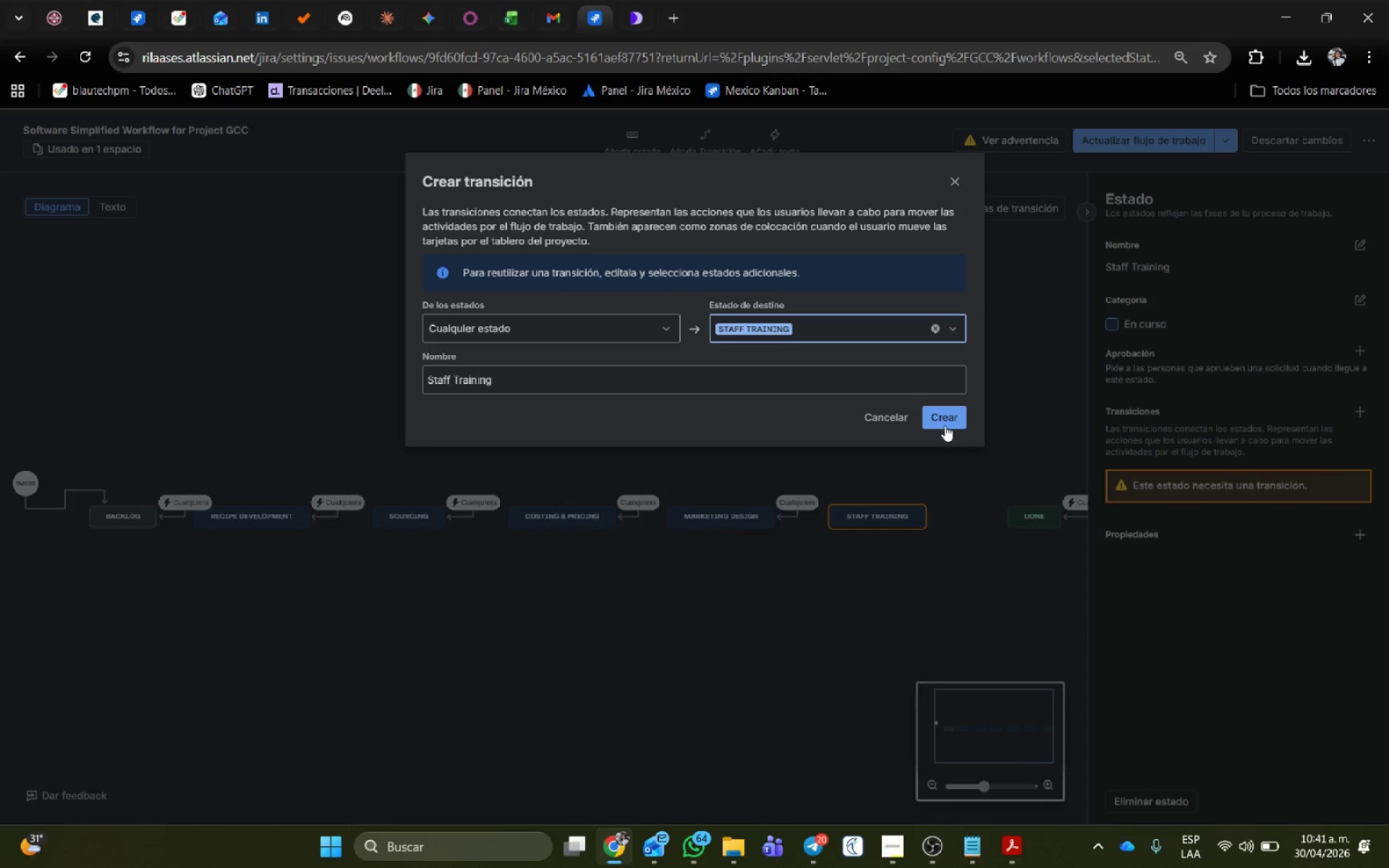 
left_click([945, 420])
 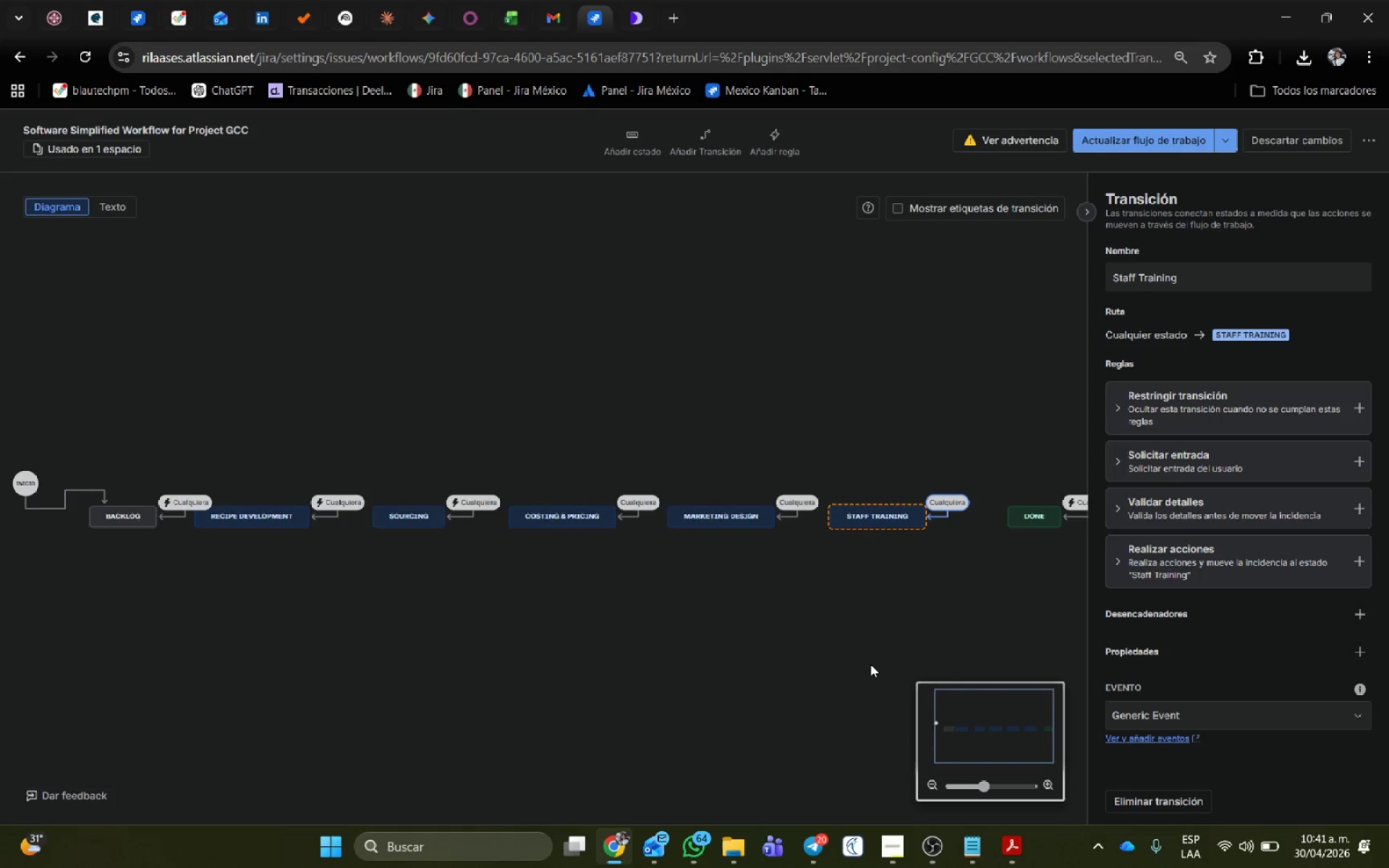 
left_click_drag(start_coordinate=[870, 663], to_coordinate=[388, 608])
 